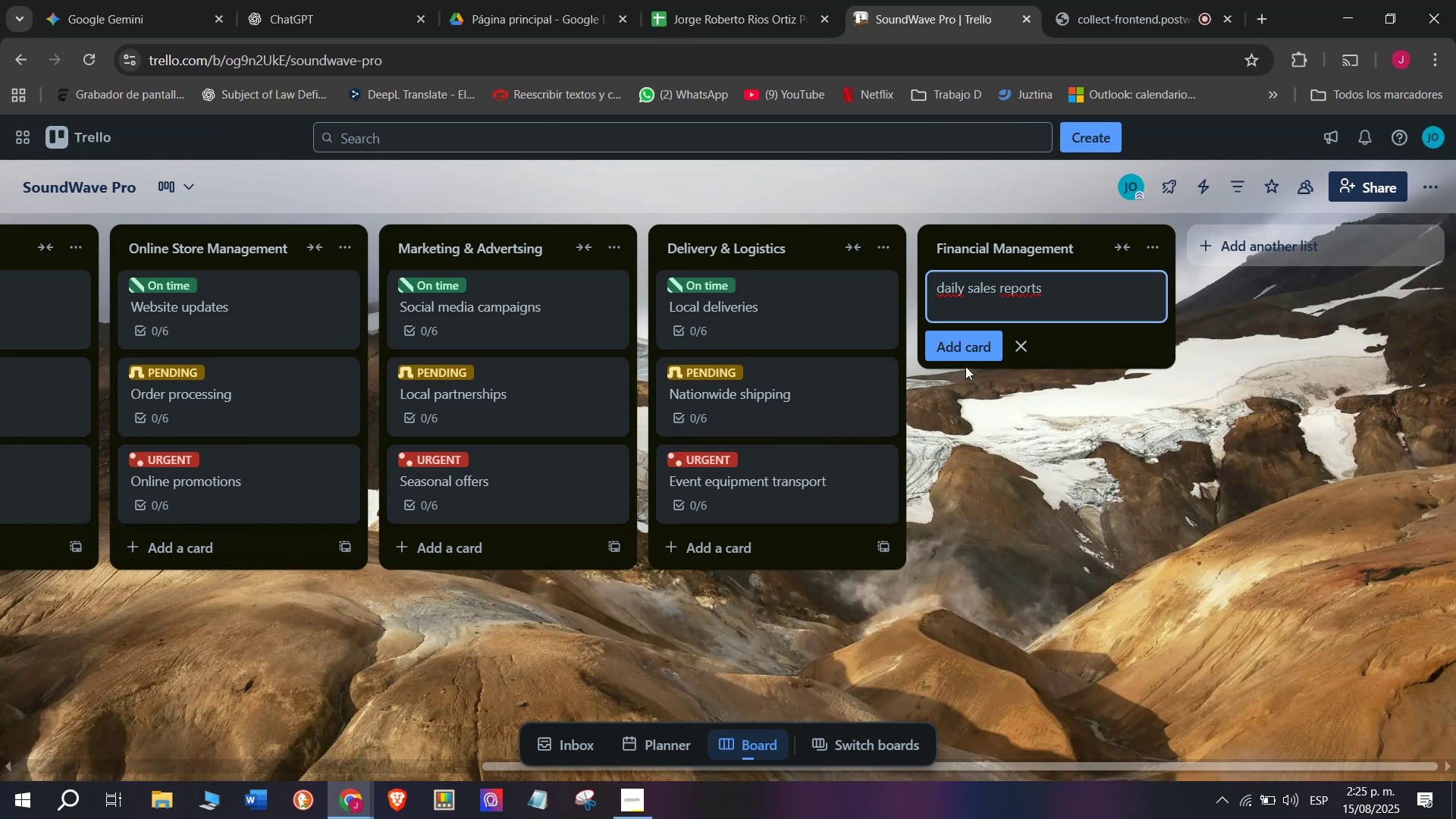 
left_click([943, 282])
 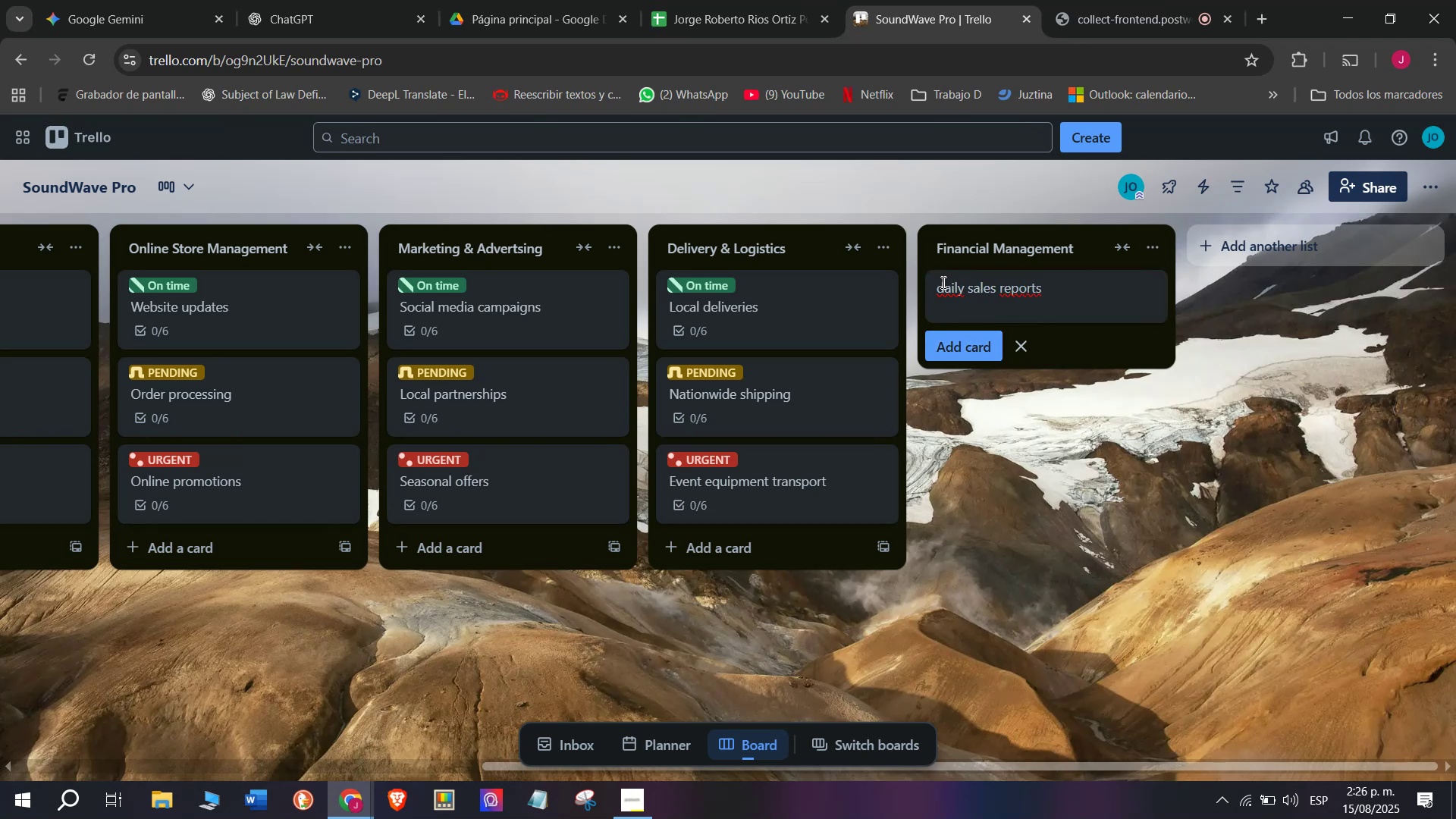 
key(Backspace)
 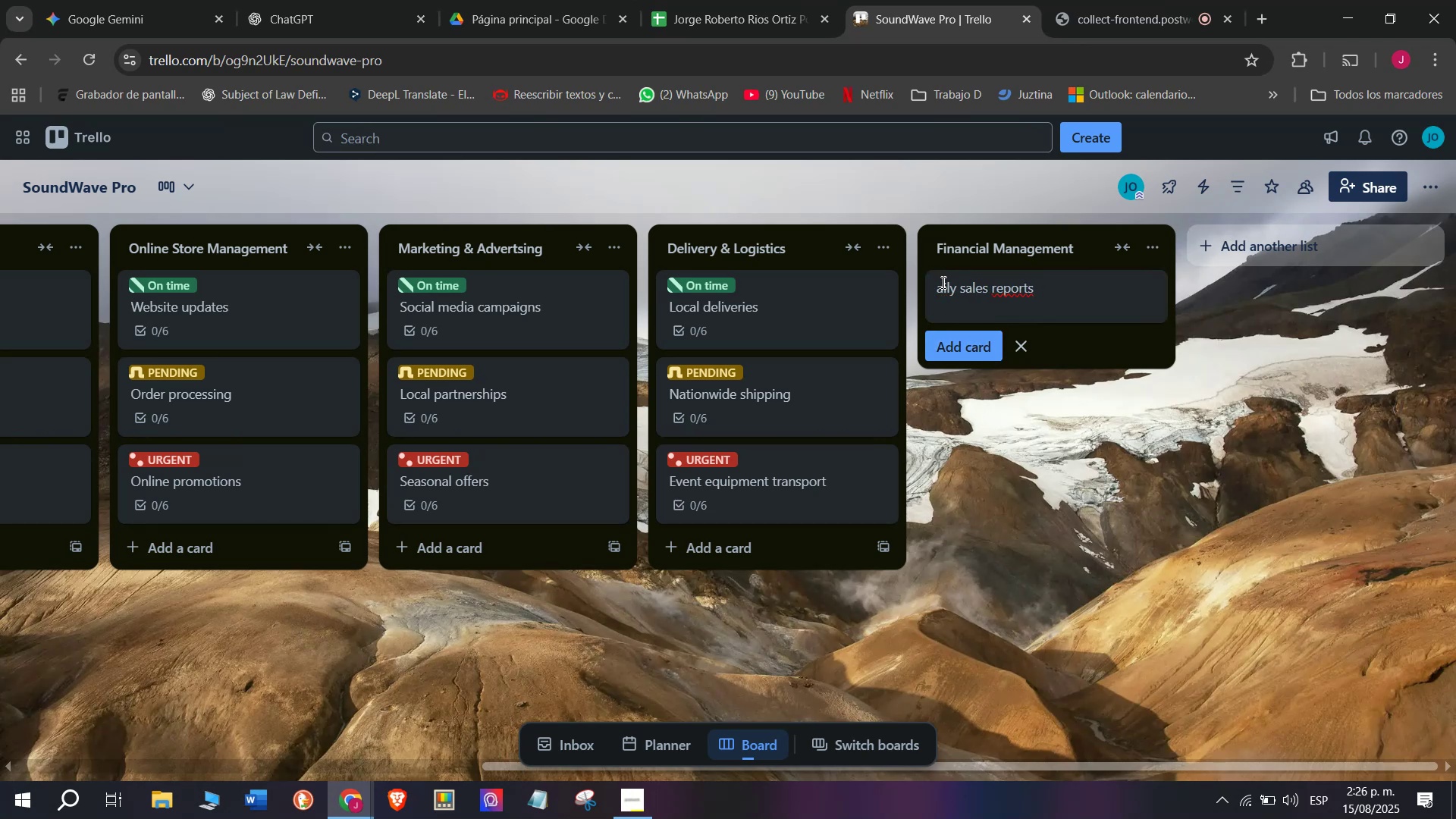 
key(Shift+D)
 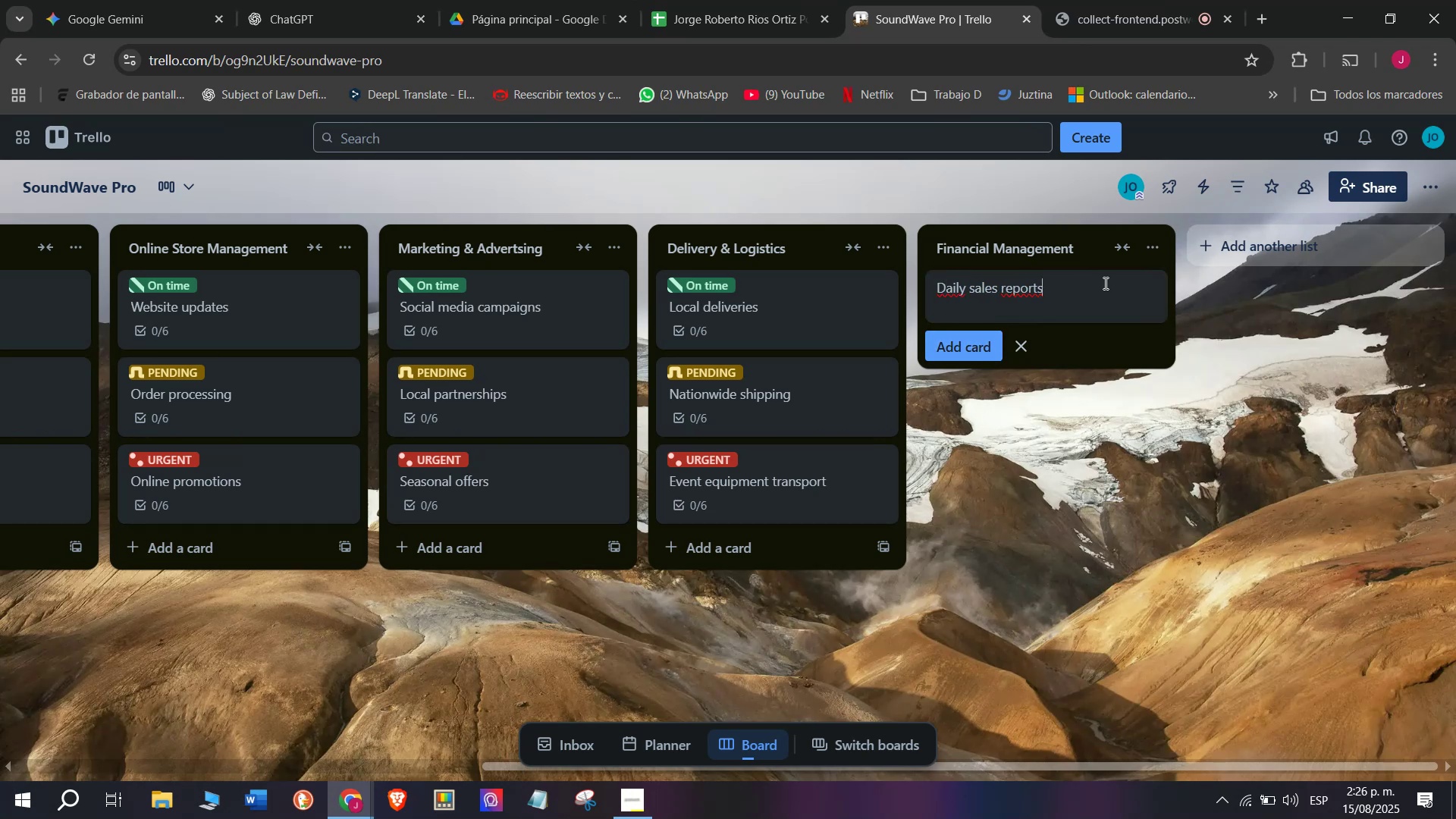 
key(Enter)
 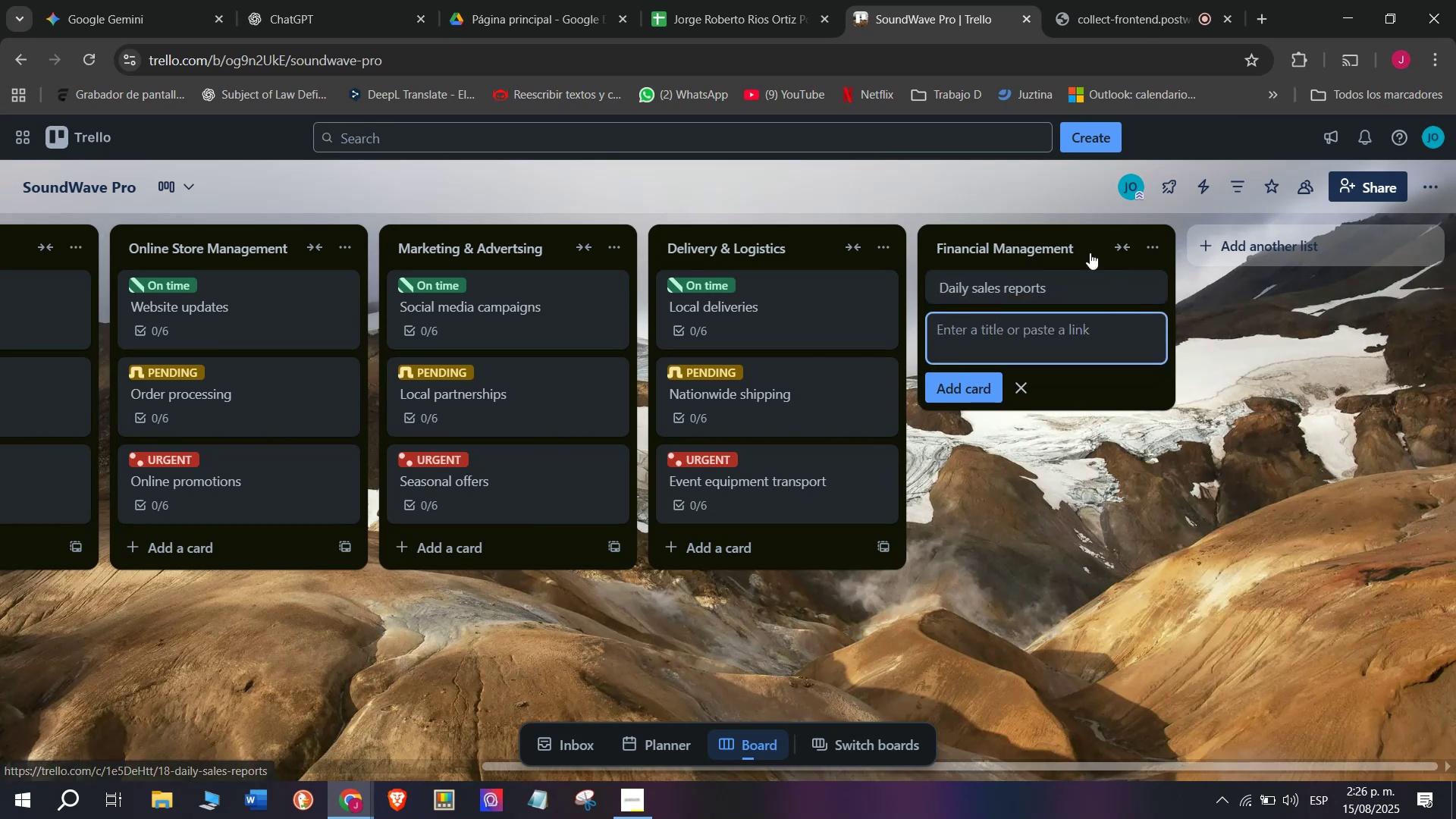 
left_click([1012, 285])
 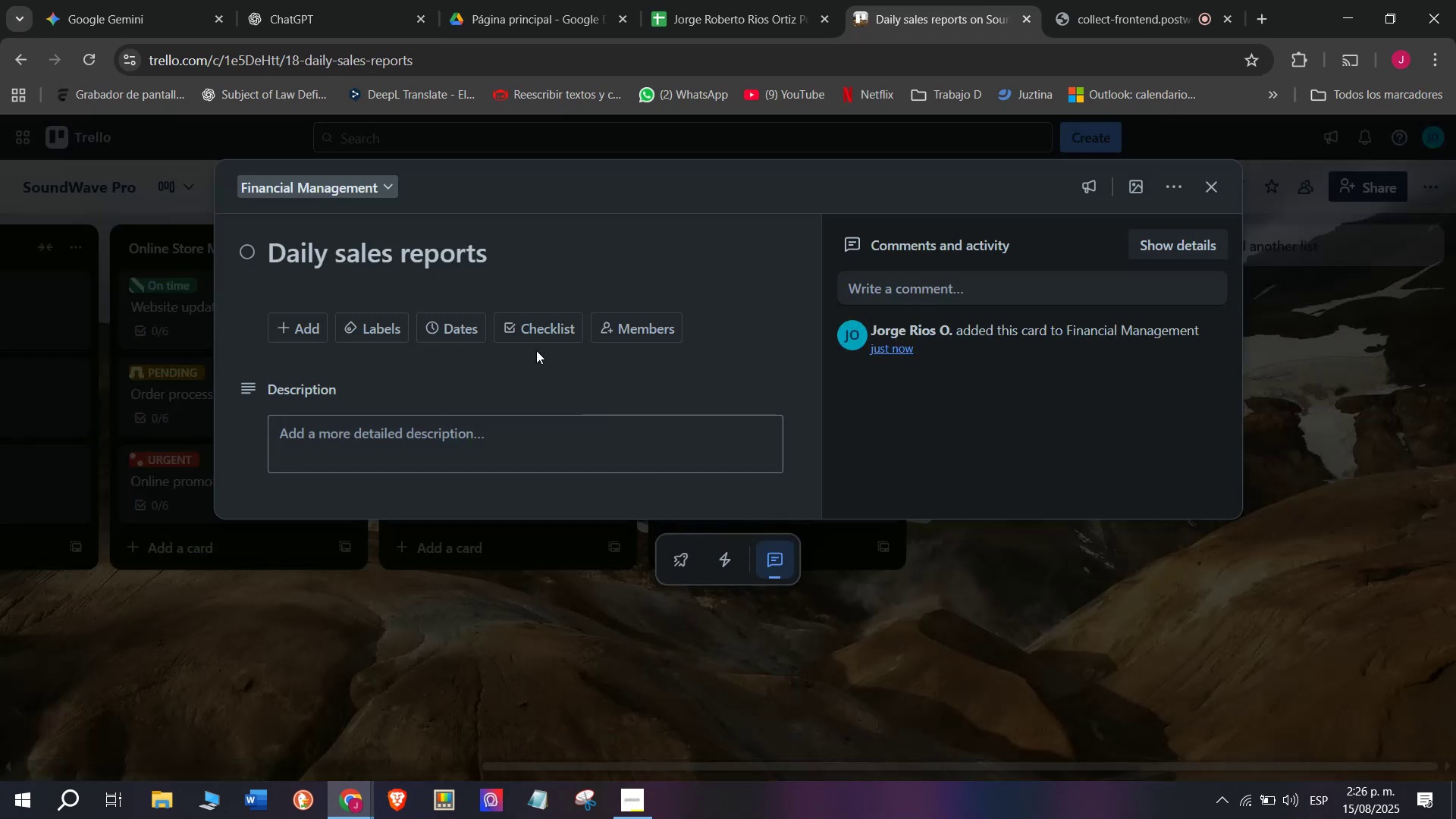 
left_click([531, 344])
 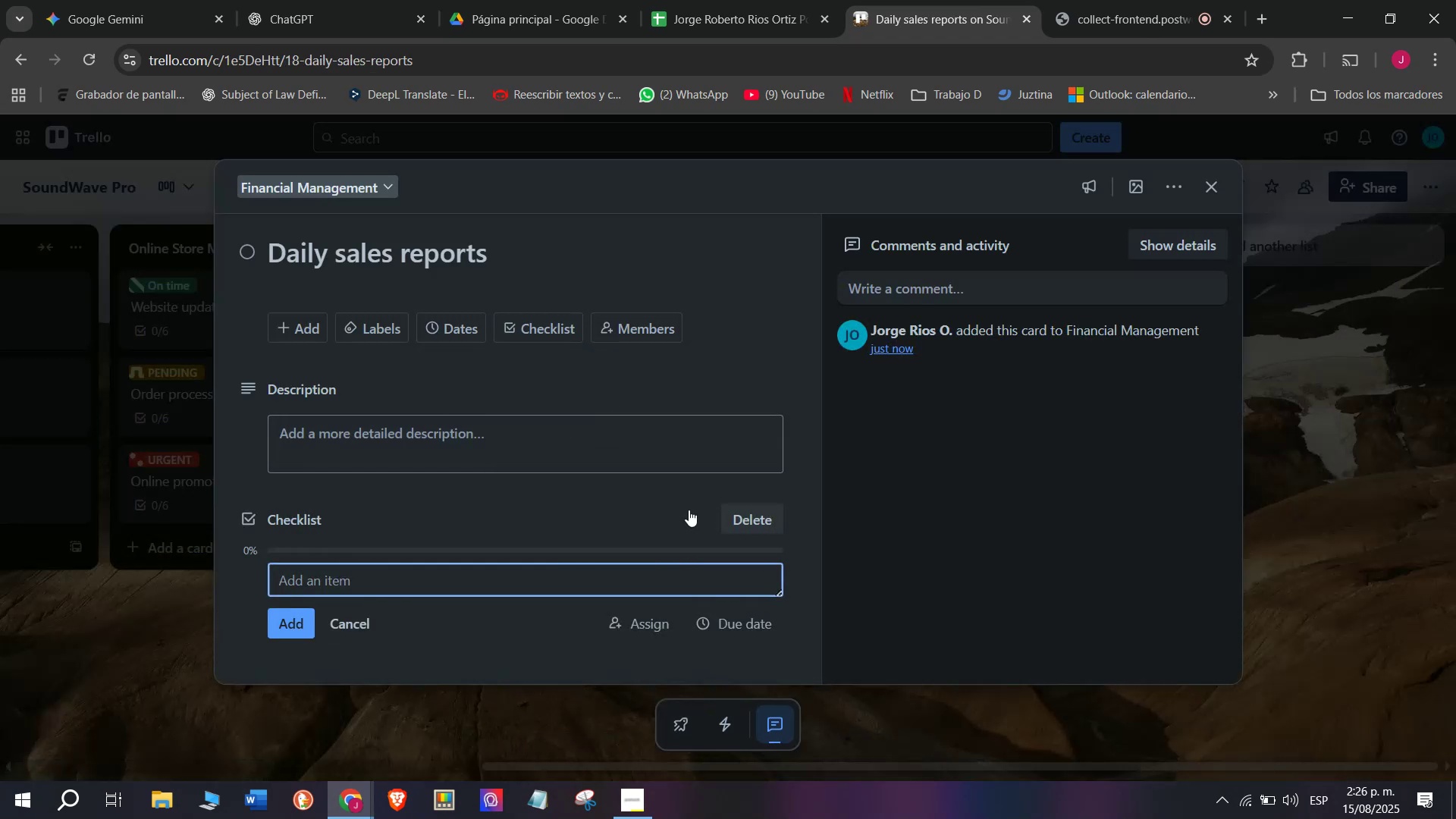 
type(Record sales in POS)
 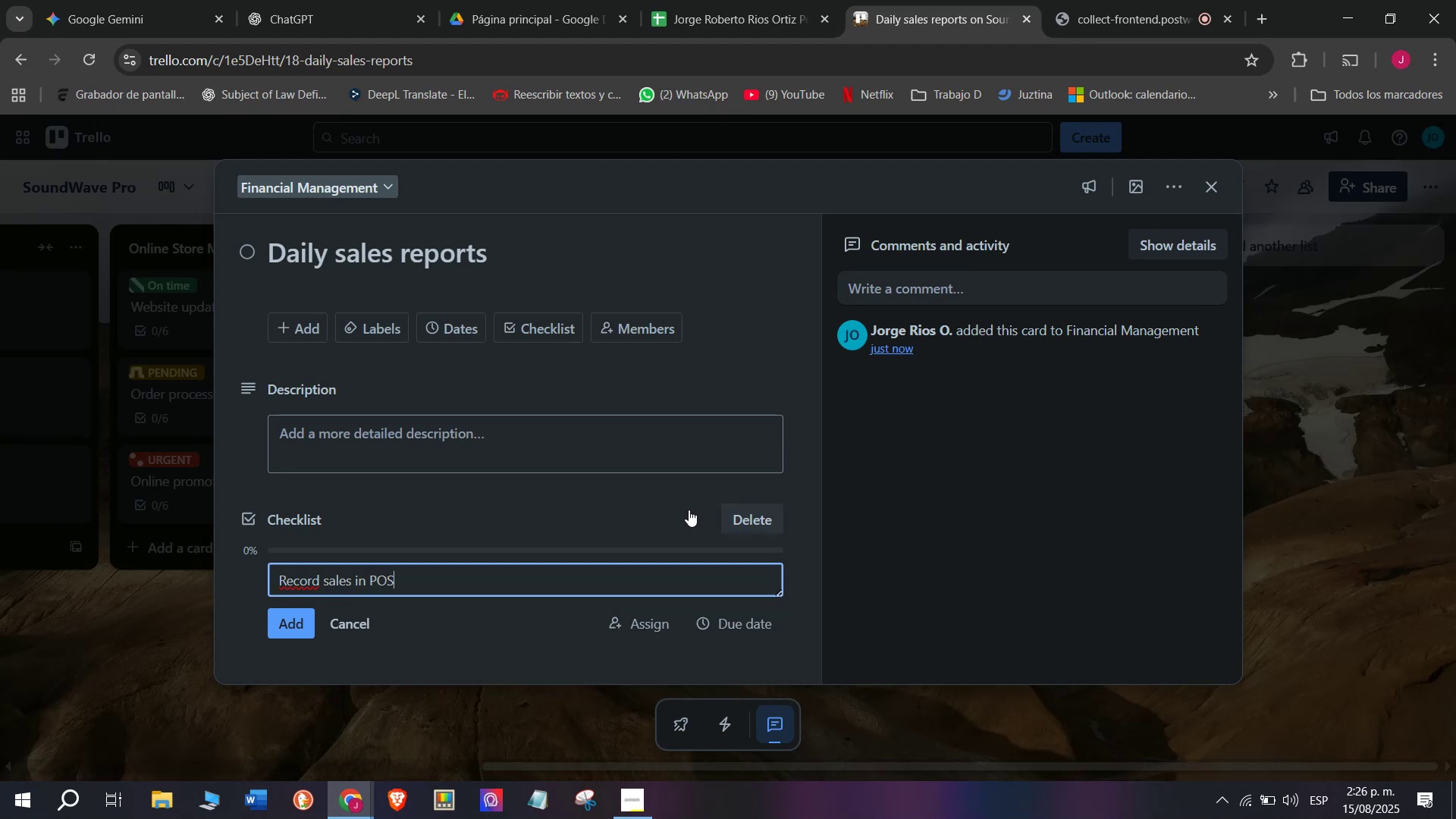 
 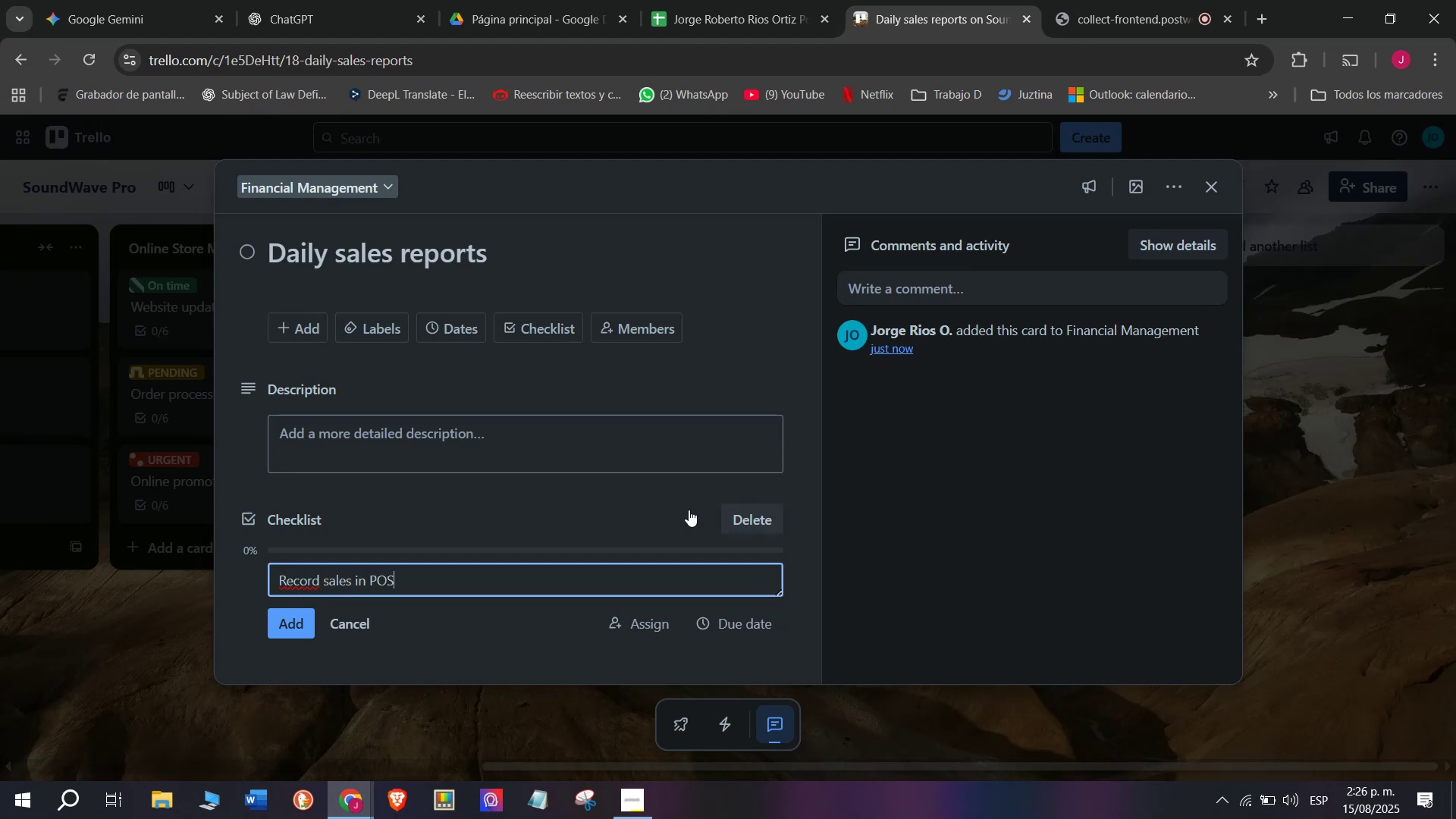 
key(Enter)
 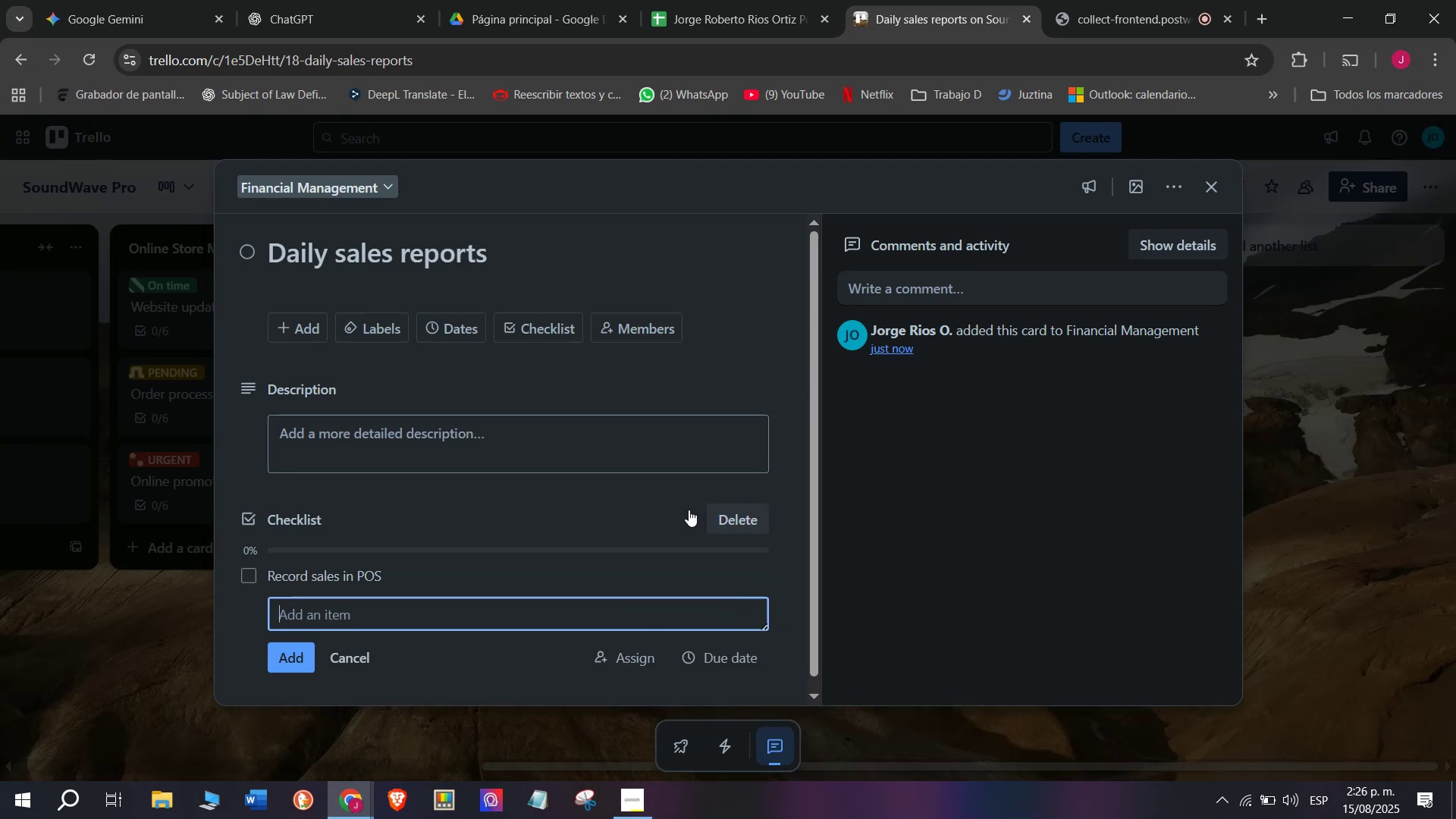 
type(Compare with targets)
 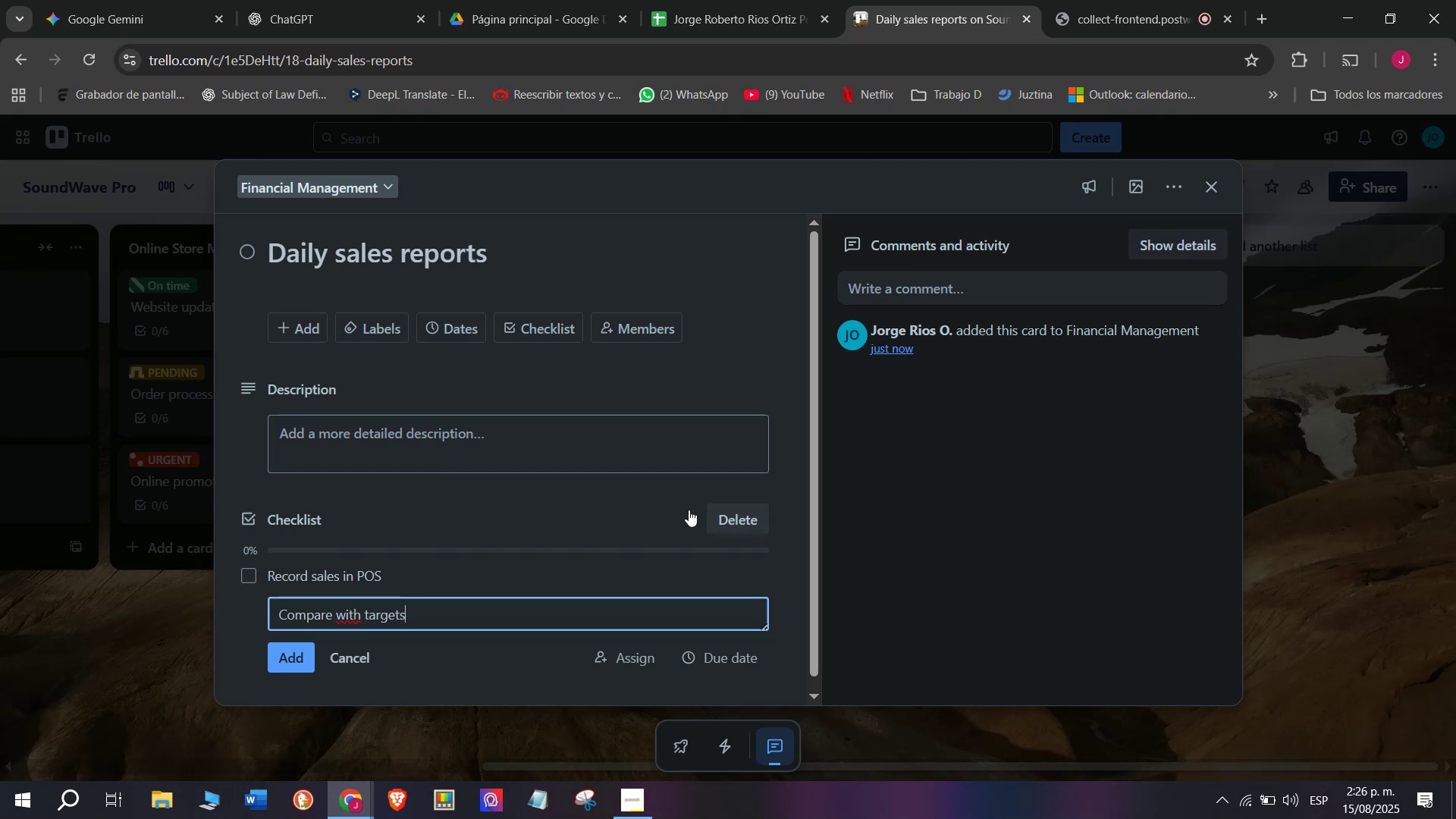 
key(Enter)
 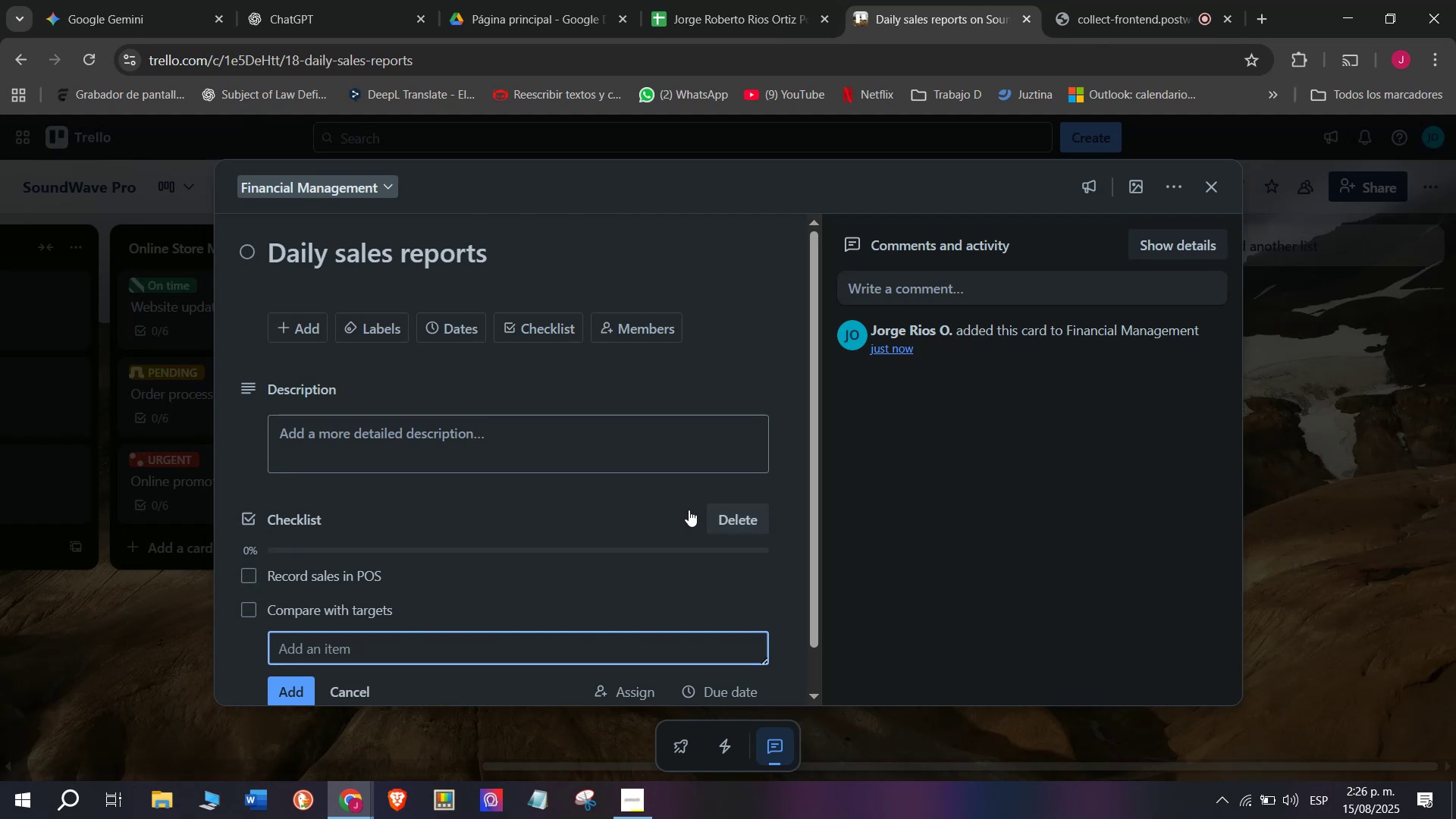 
type(Identify best-)
 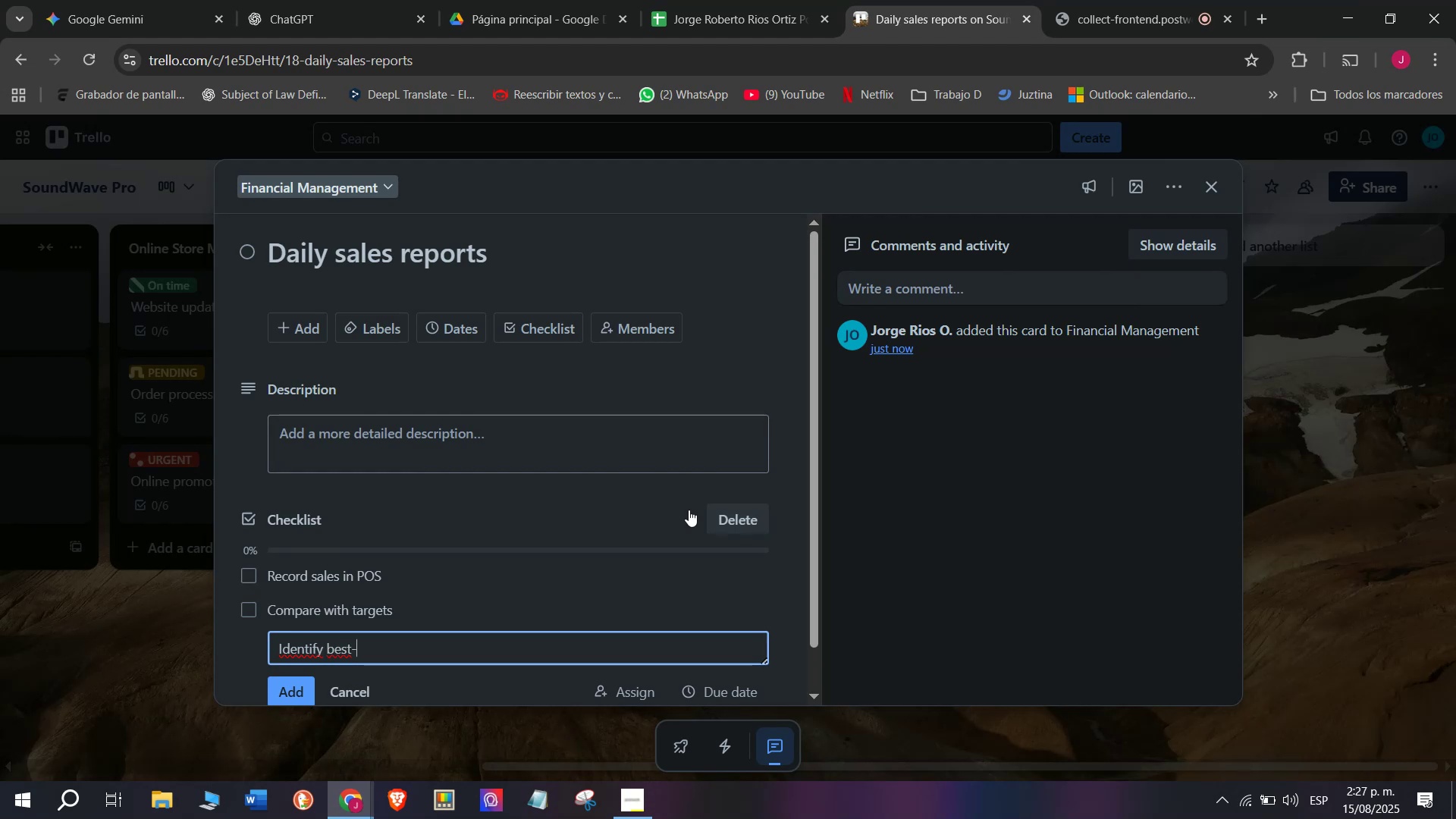 
type(selling)
 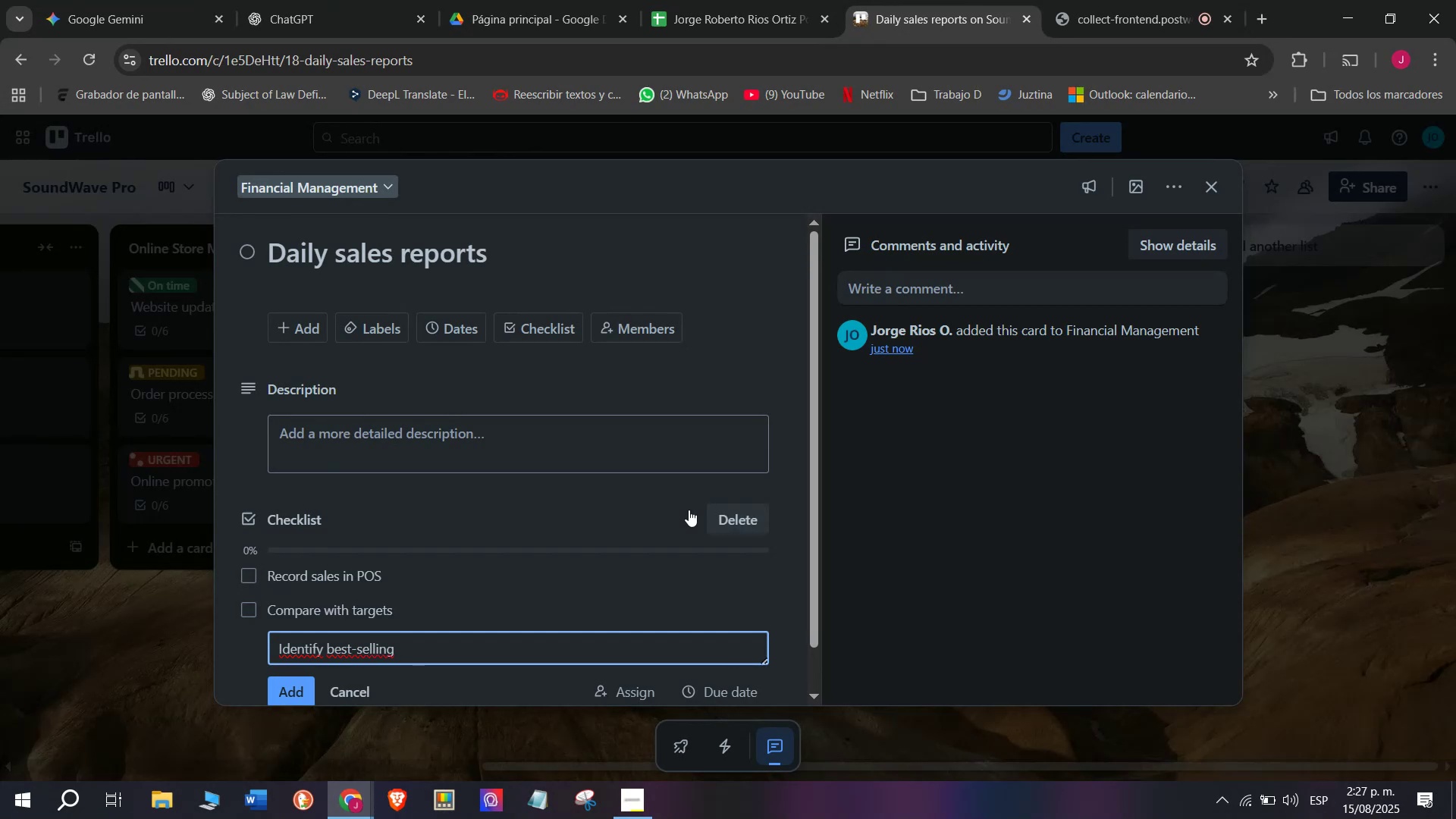 
type( t)
key(Backspace)
type(ite)
 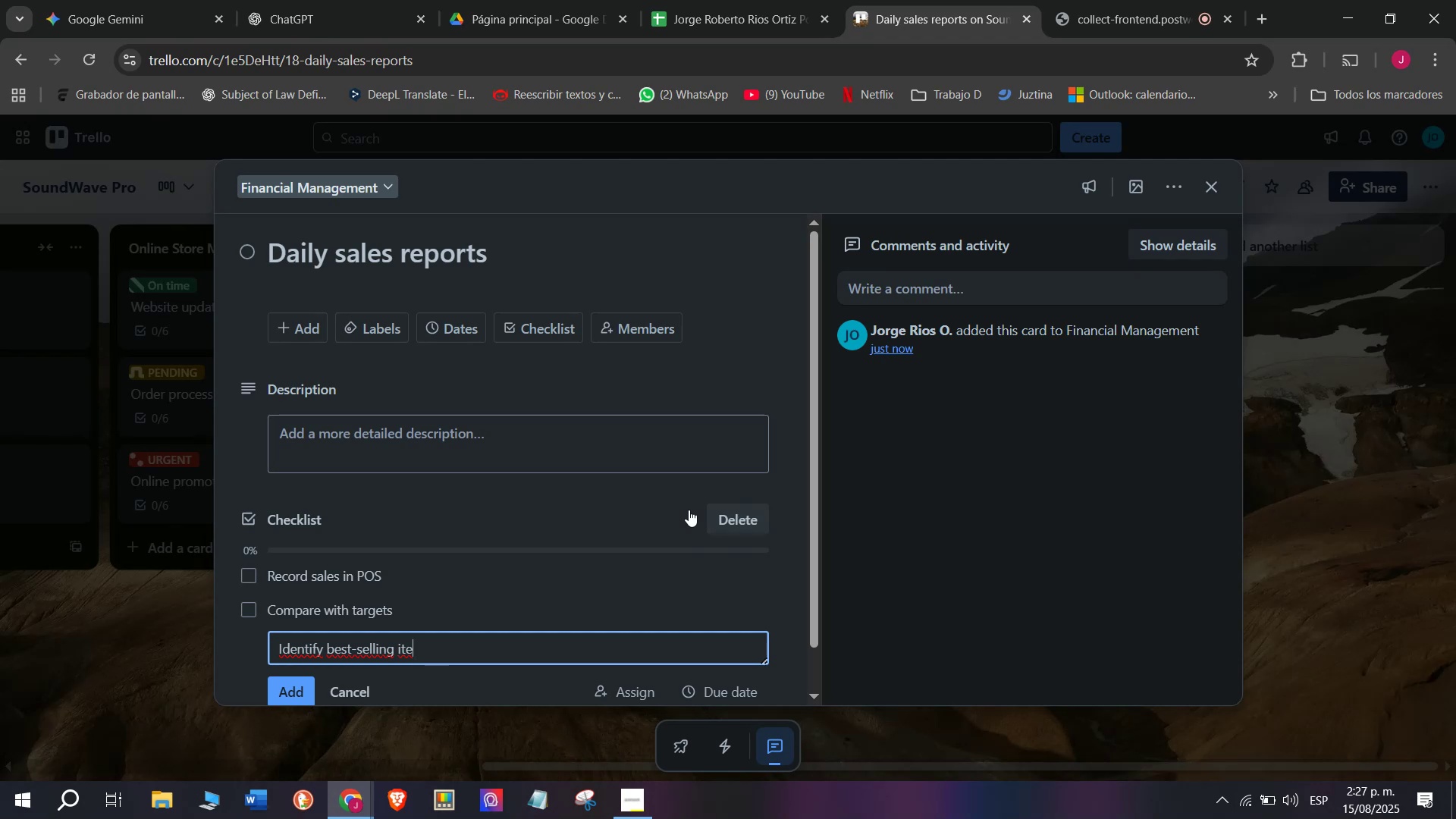 
type(ms)
 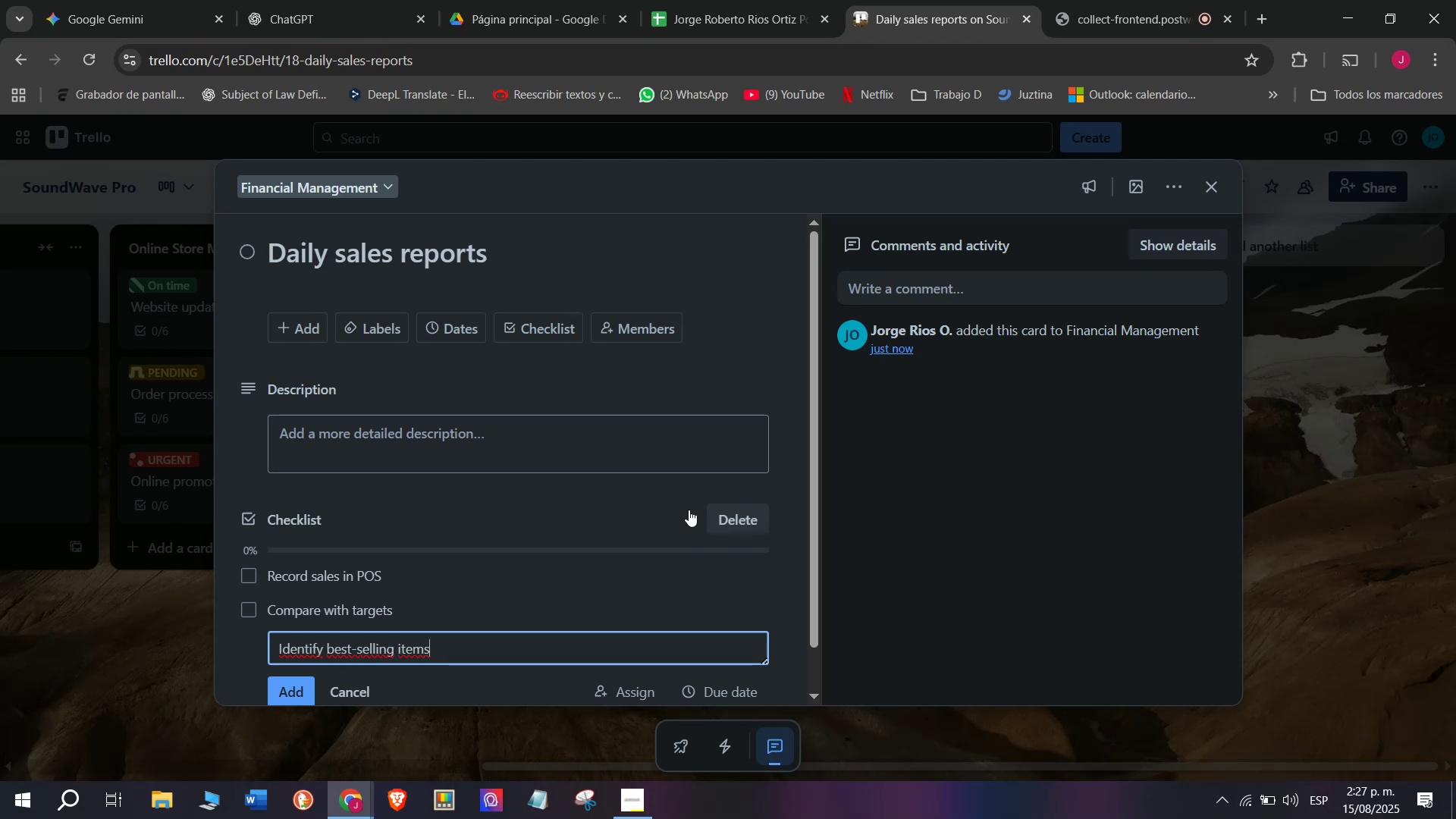 
key(Enter)
 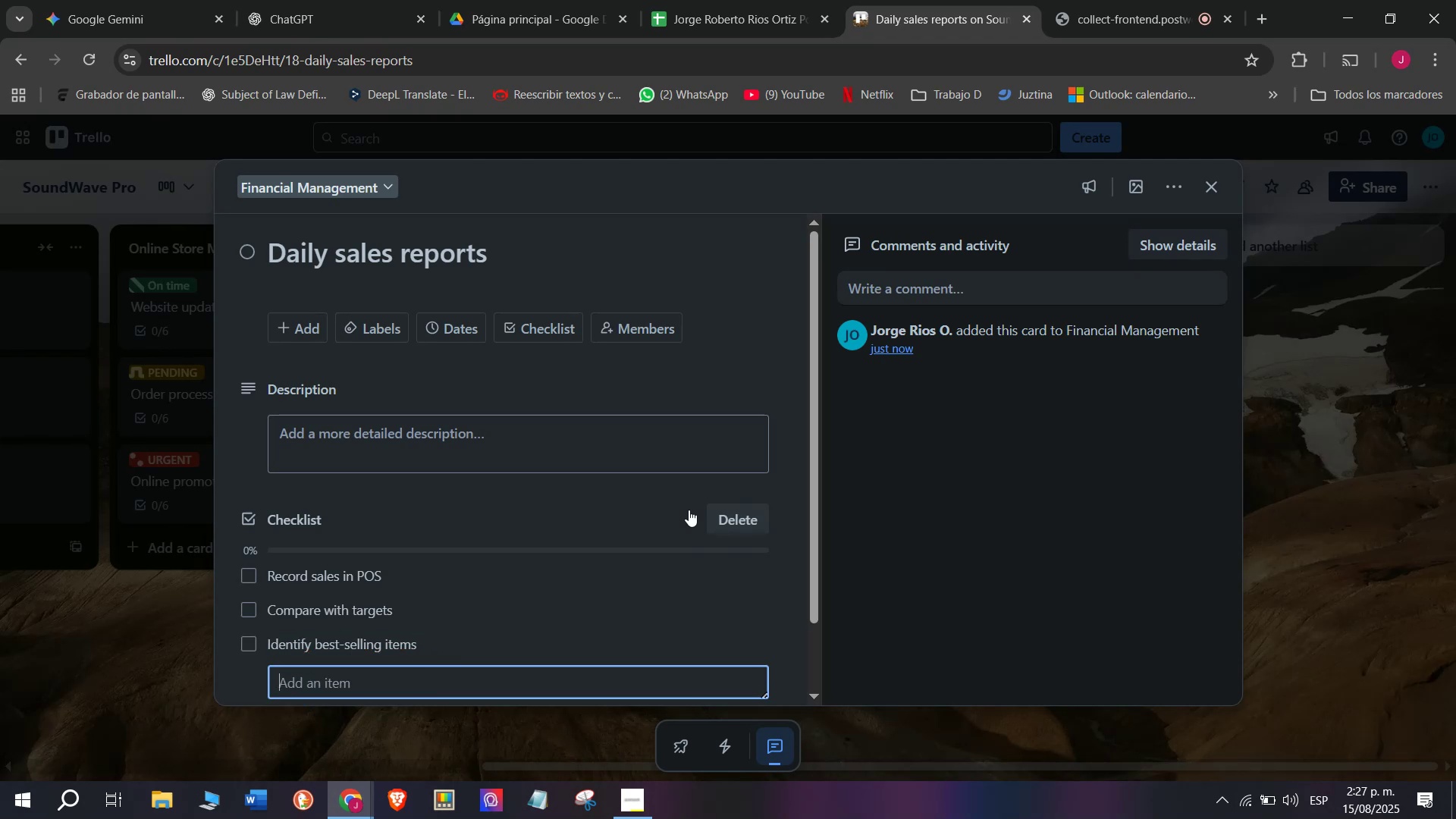 
type(Send report to manager)
 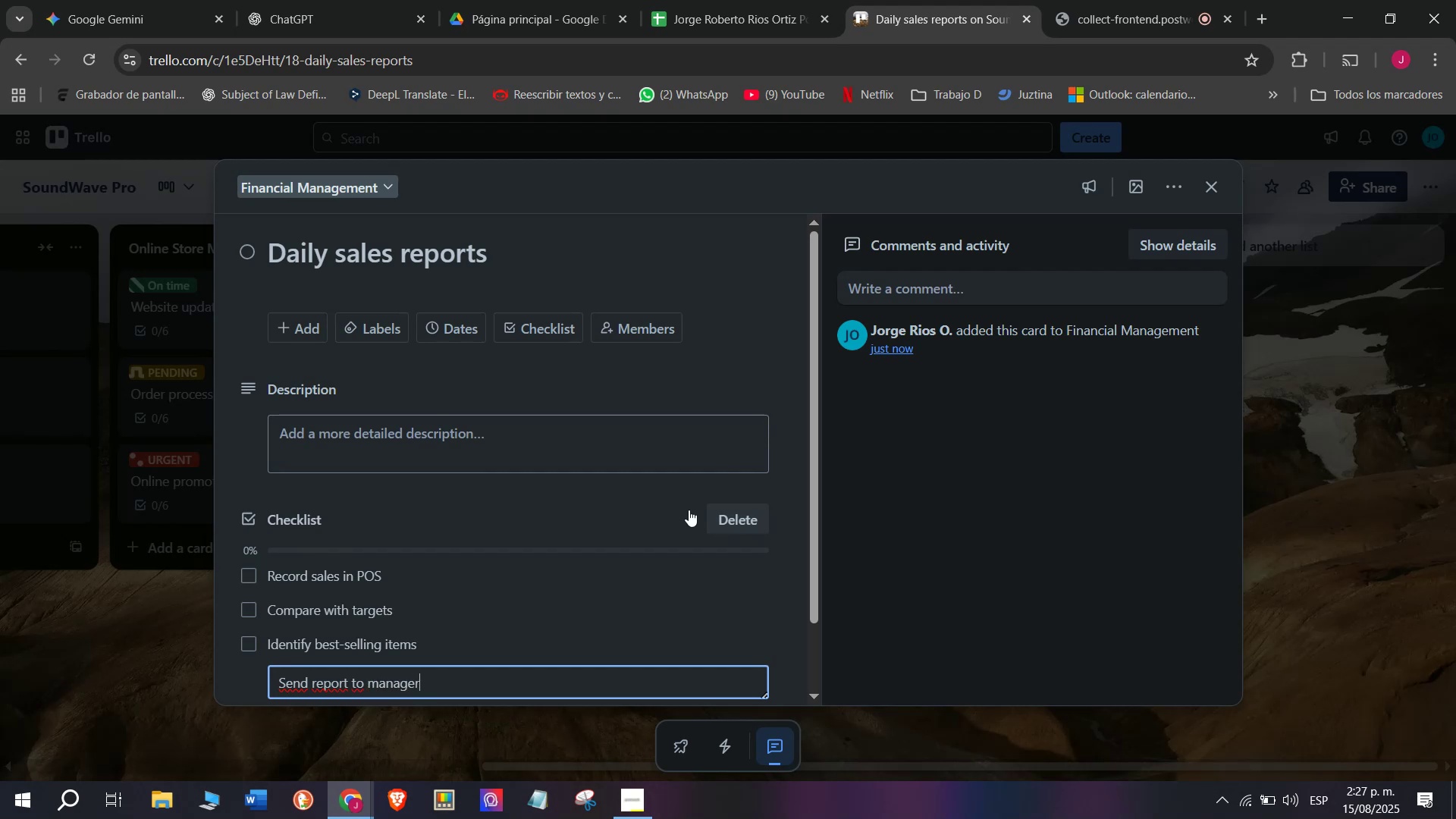 
key(Enter)
 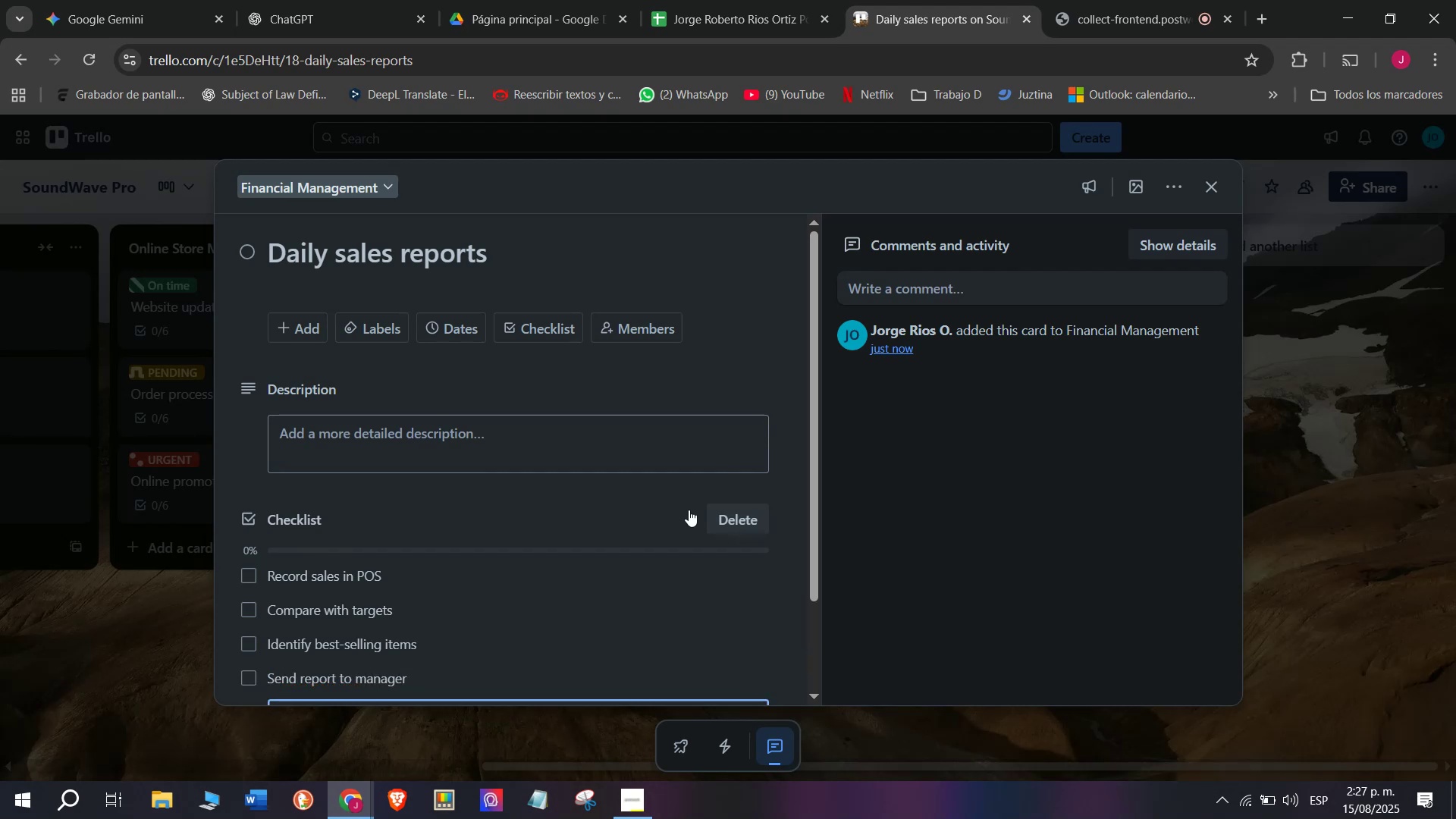 
type(Archive monthy)
 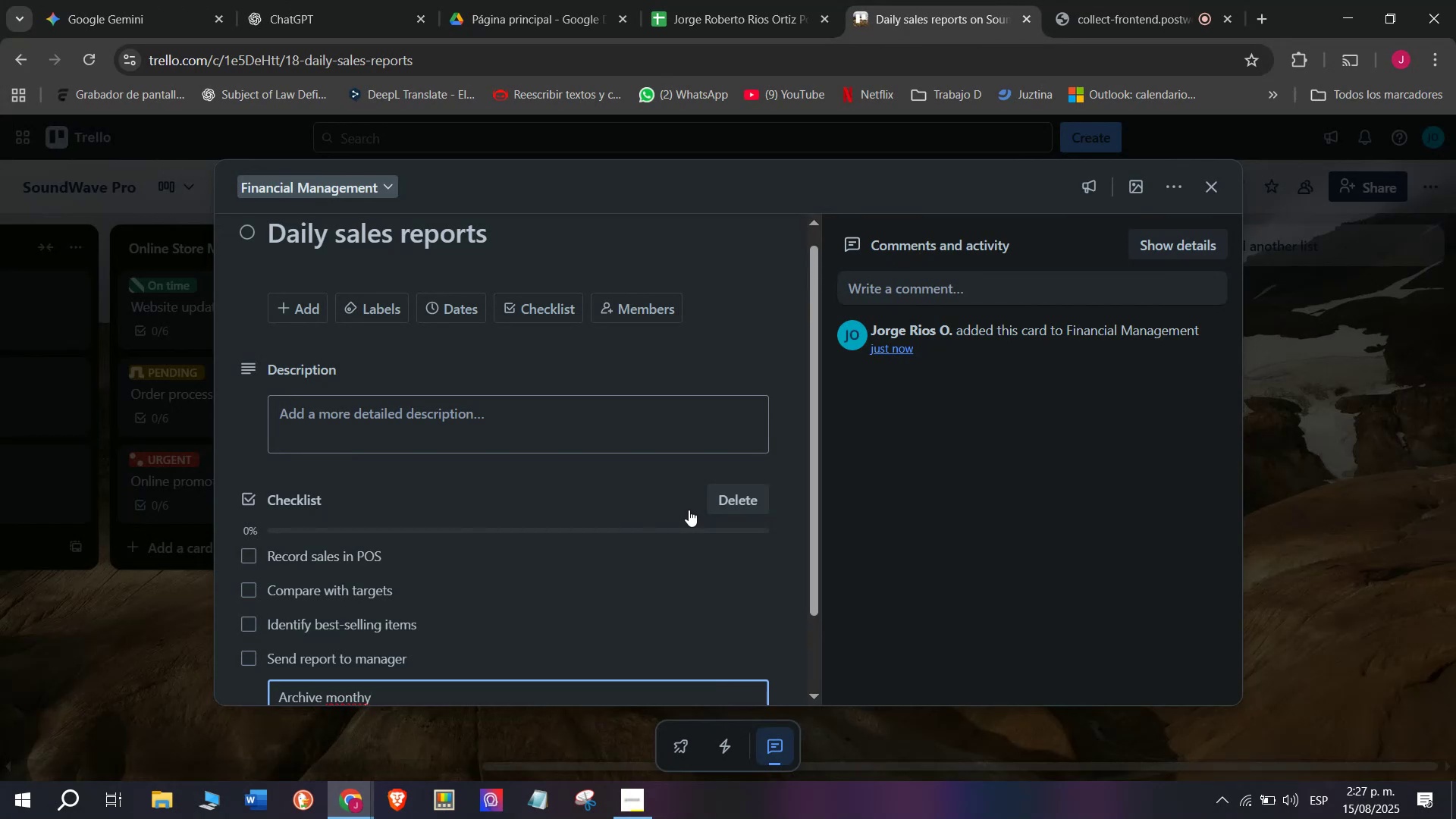 
wait(5.65)
 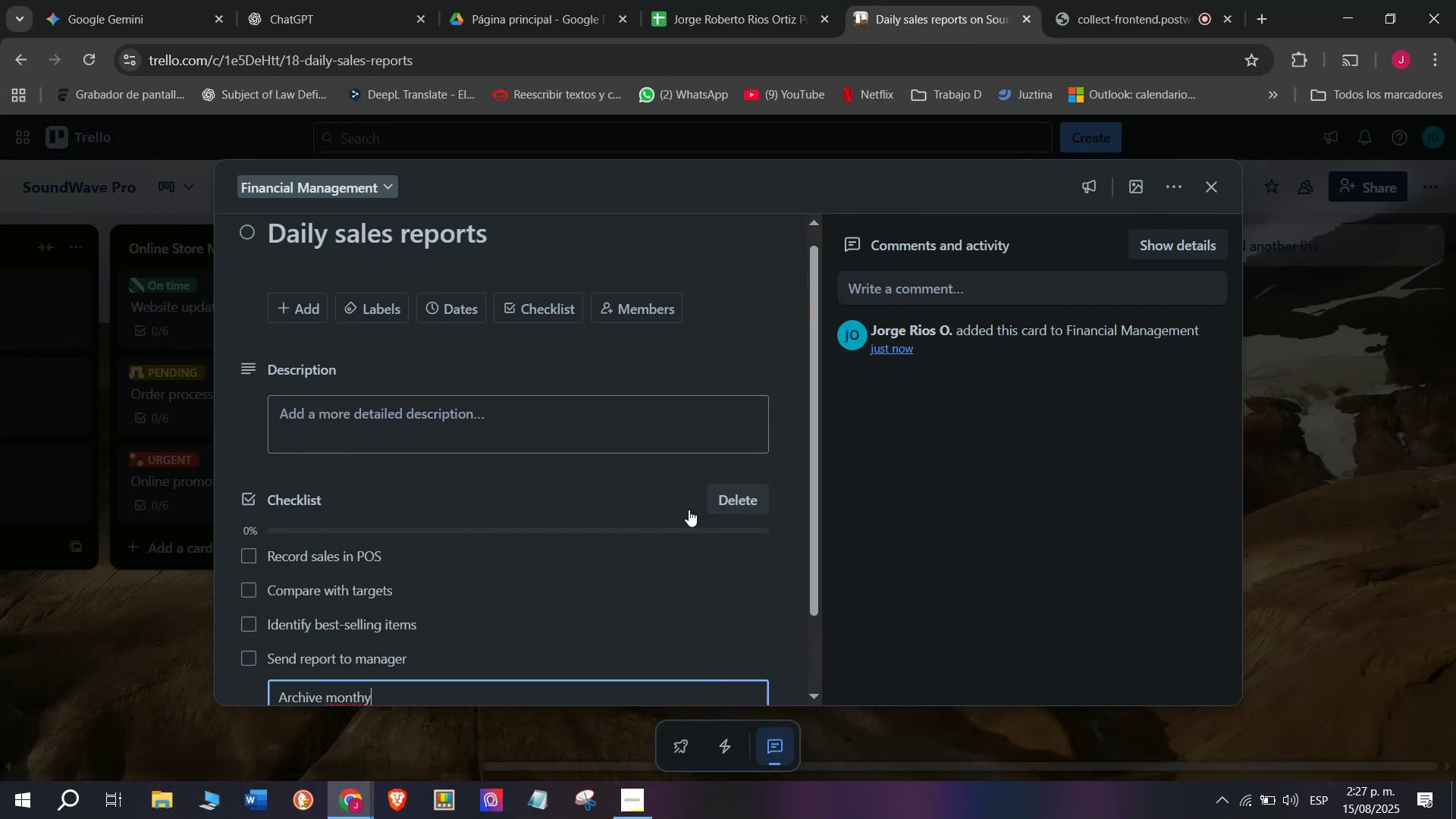 
key(Backspace)
type(ly result)
 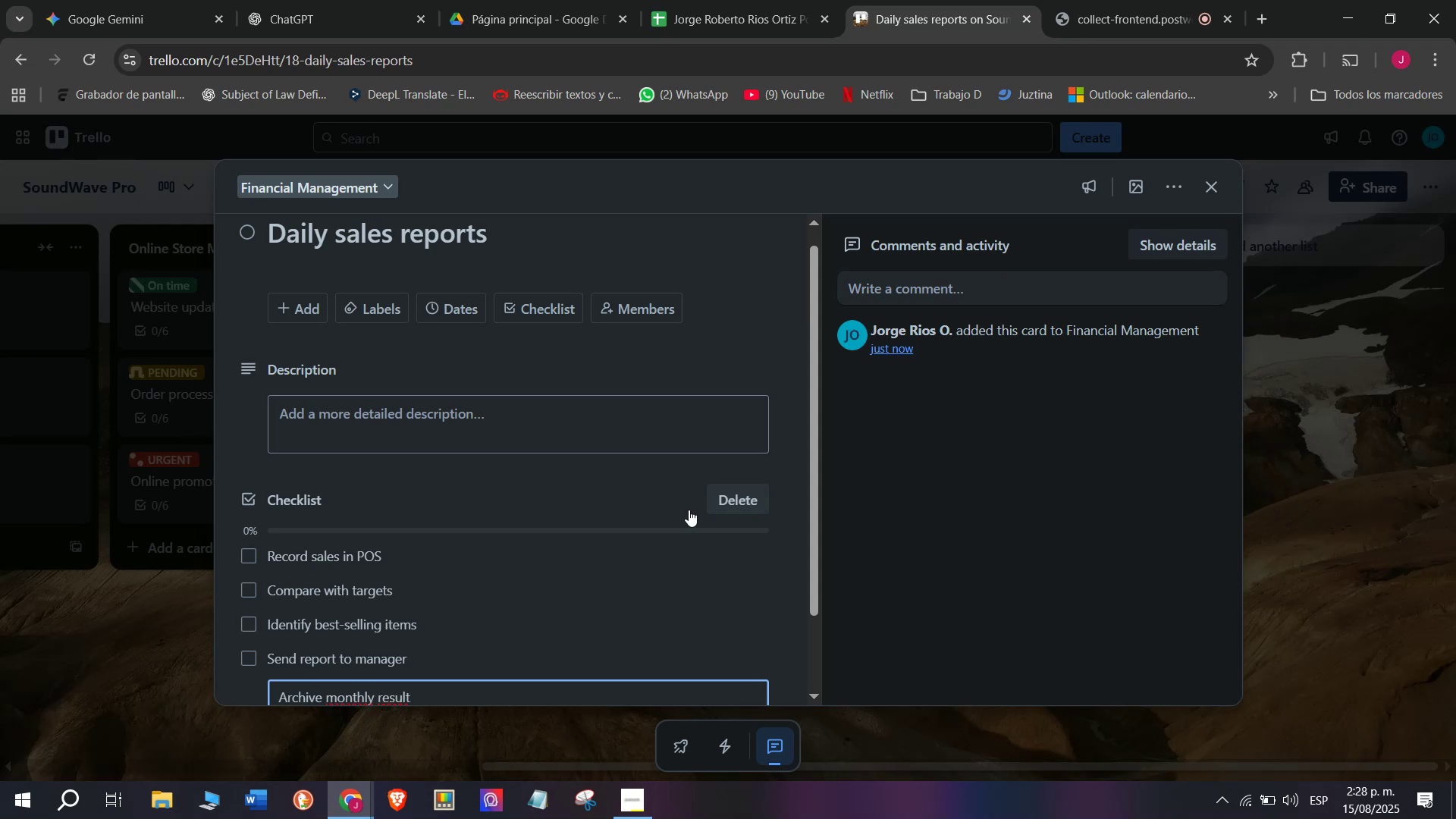 
key(S)
 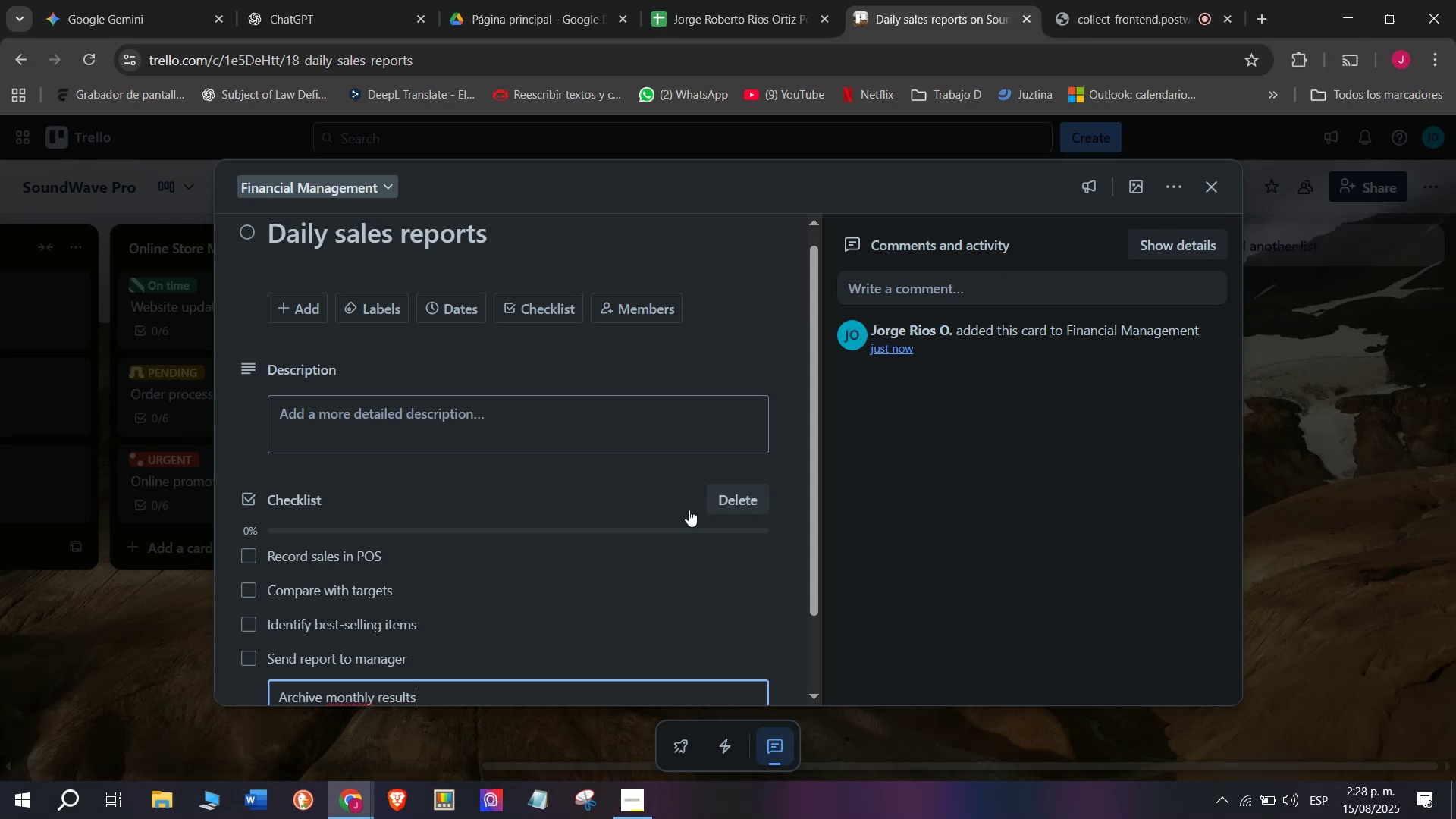 
key(Enter)
 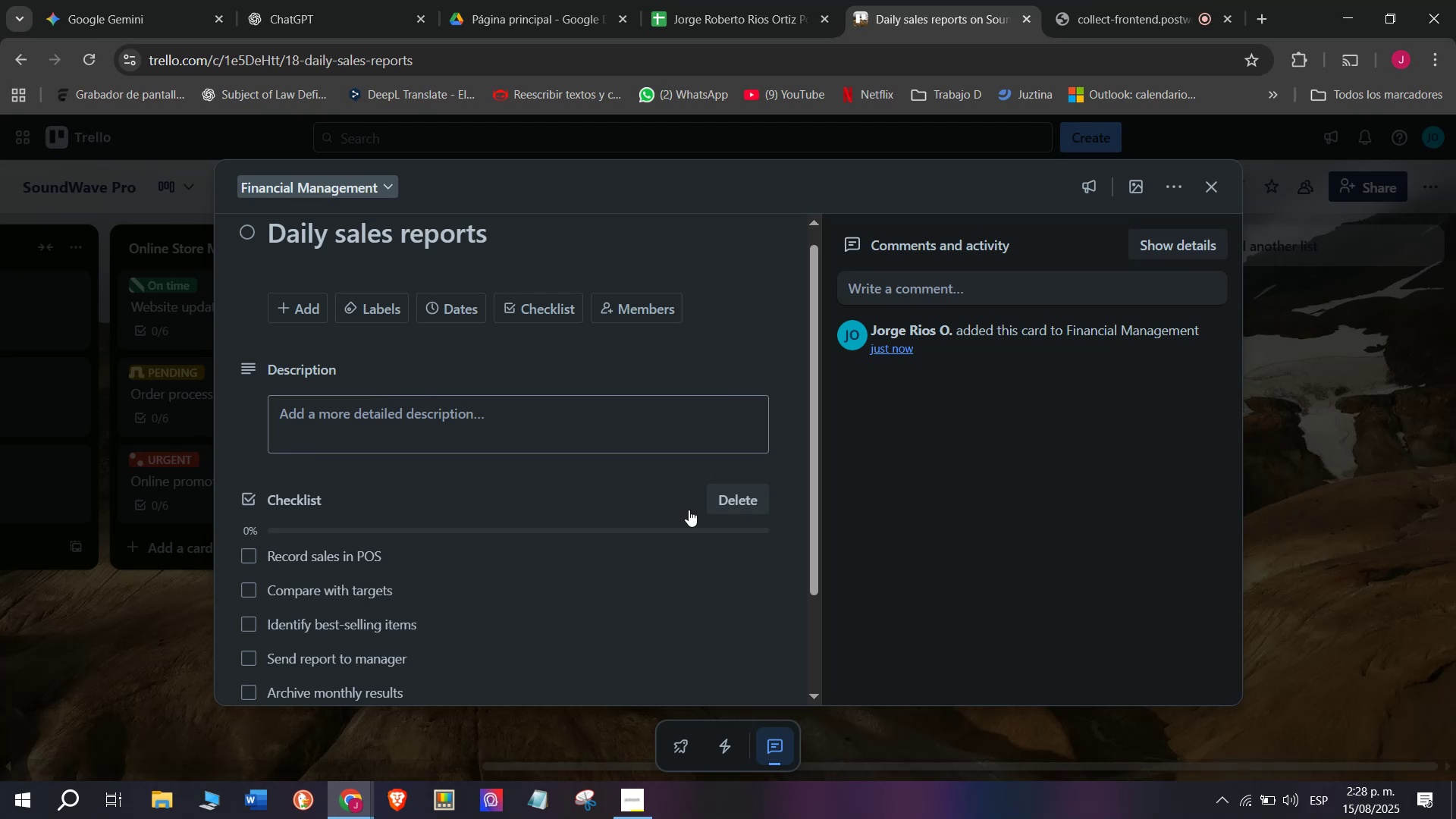 
type(Track growth treds)
 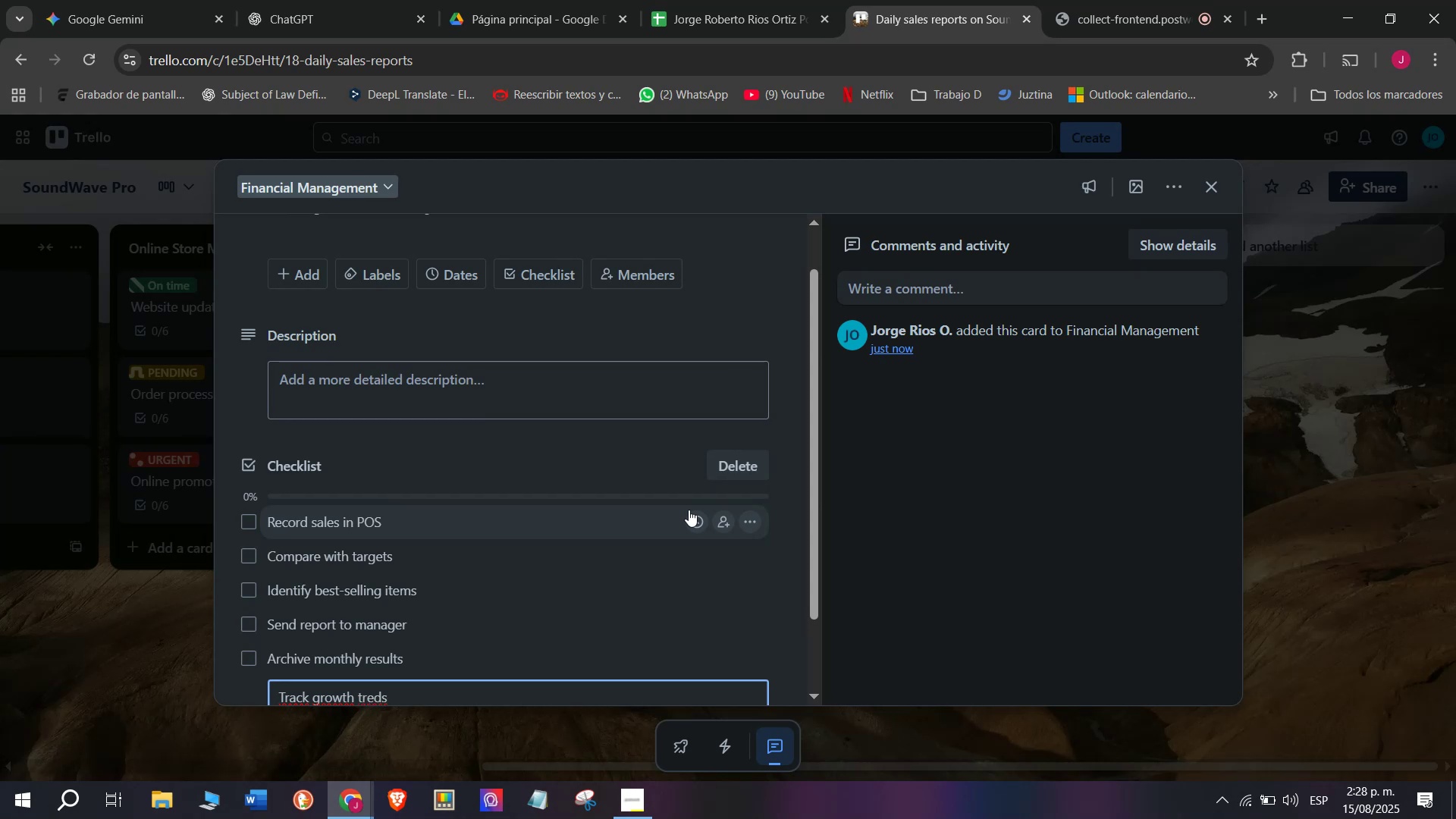 
wait(5.64)
 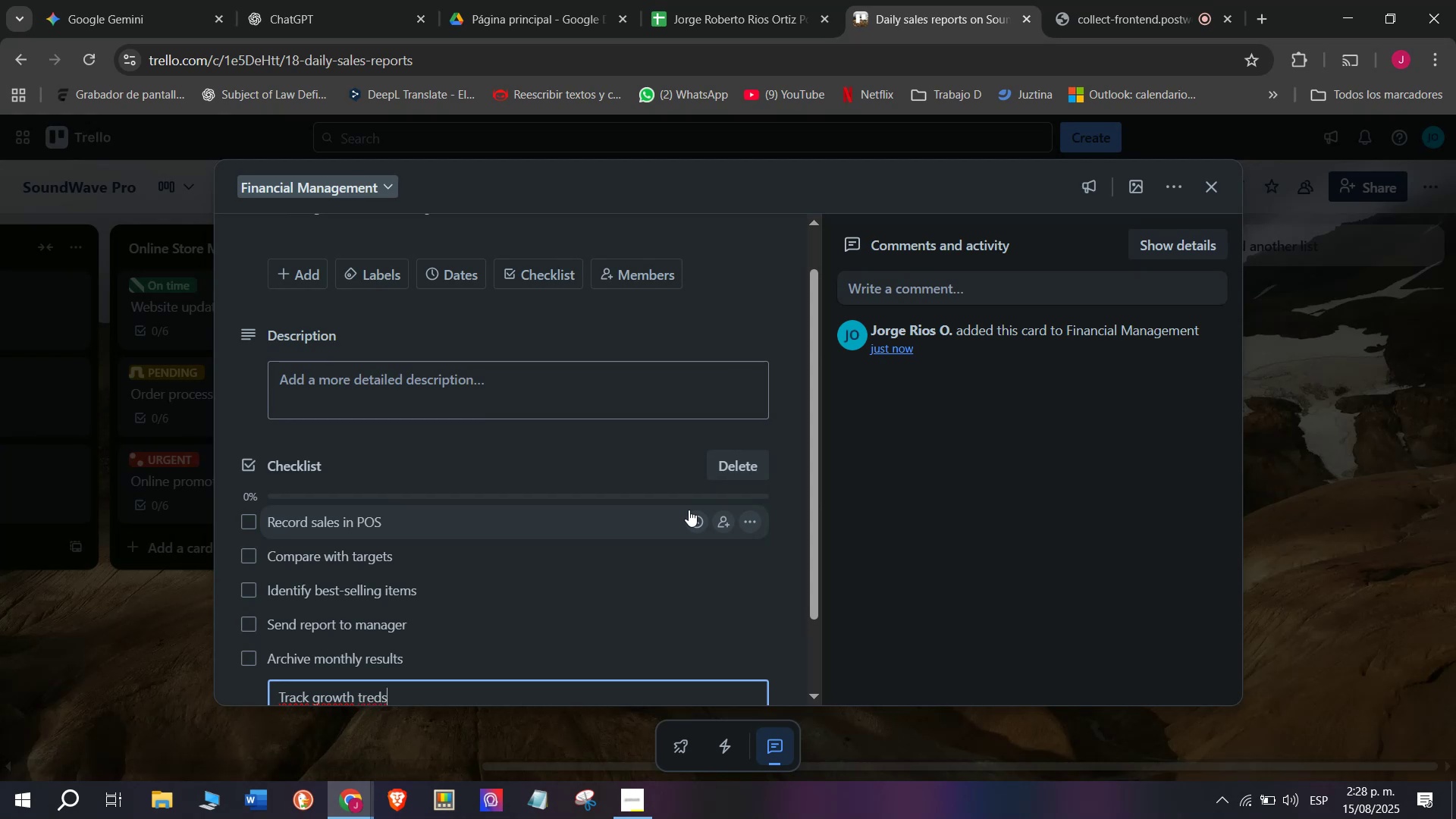 
left_click_drag(start_coordinate=[436, 610], to_coordinate=[422, 648])
 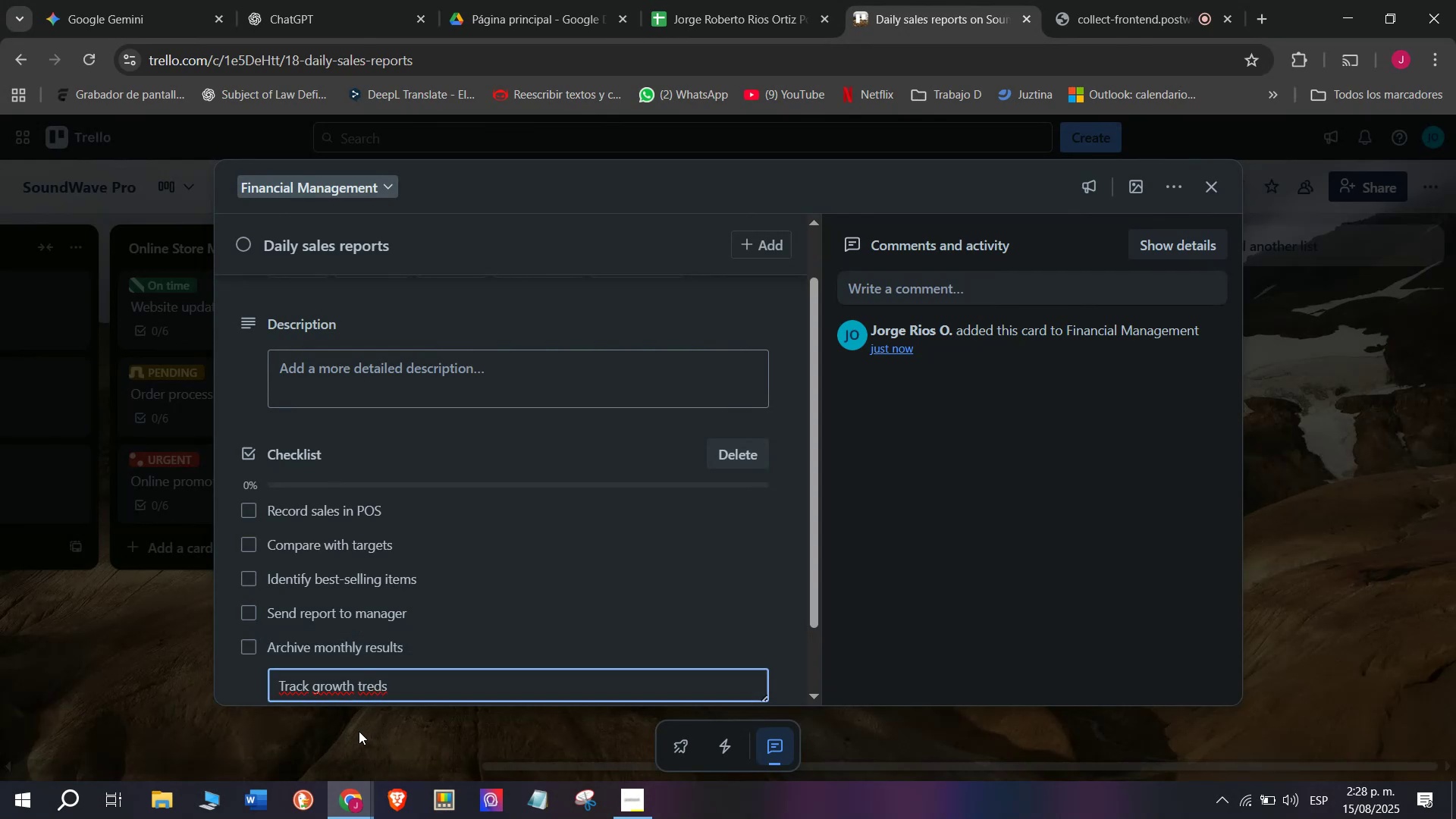 
key(N)
 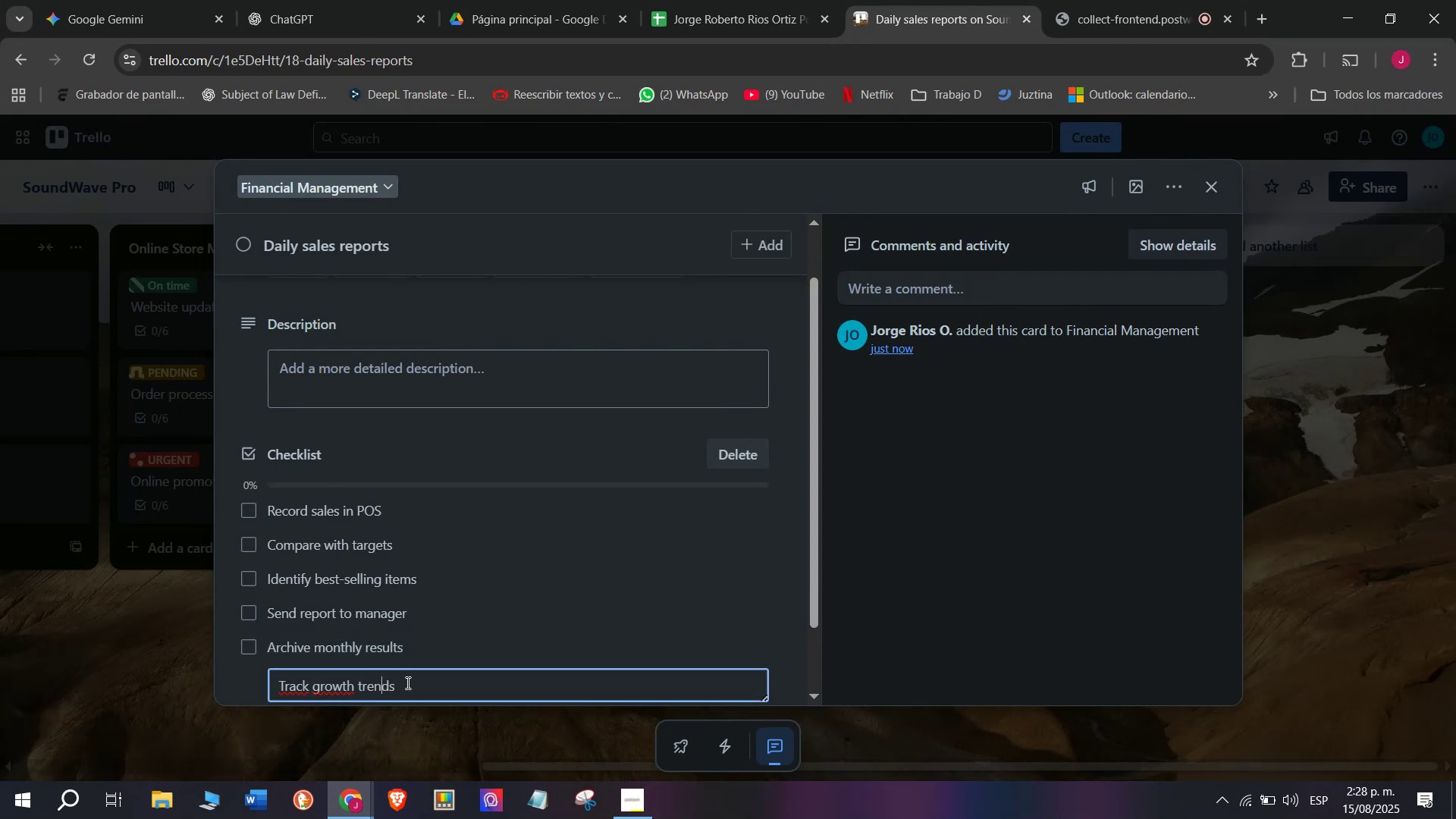 
left_click([423, 674])
 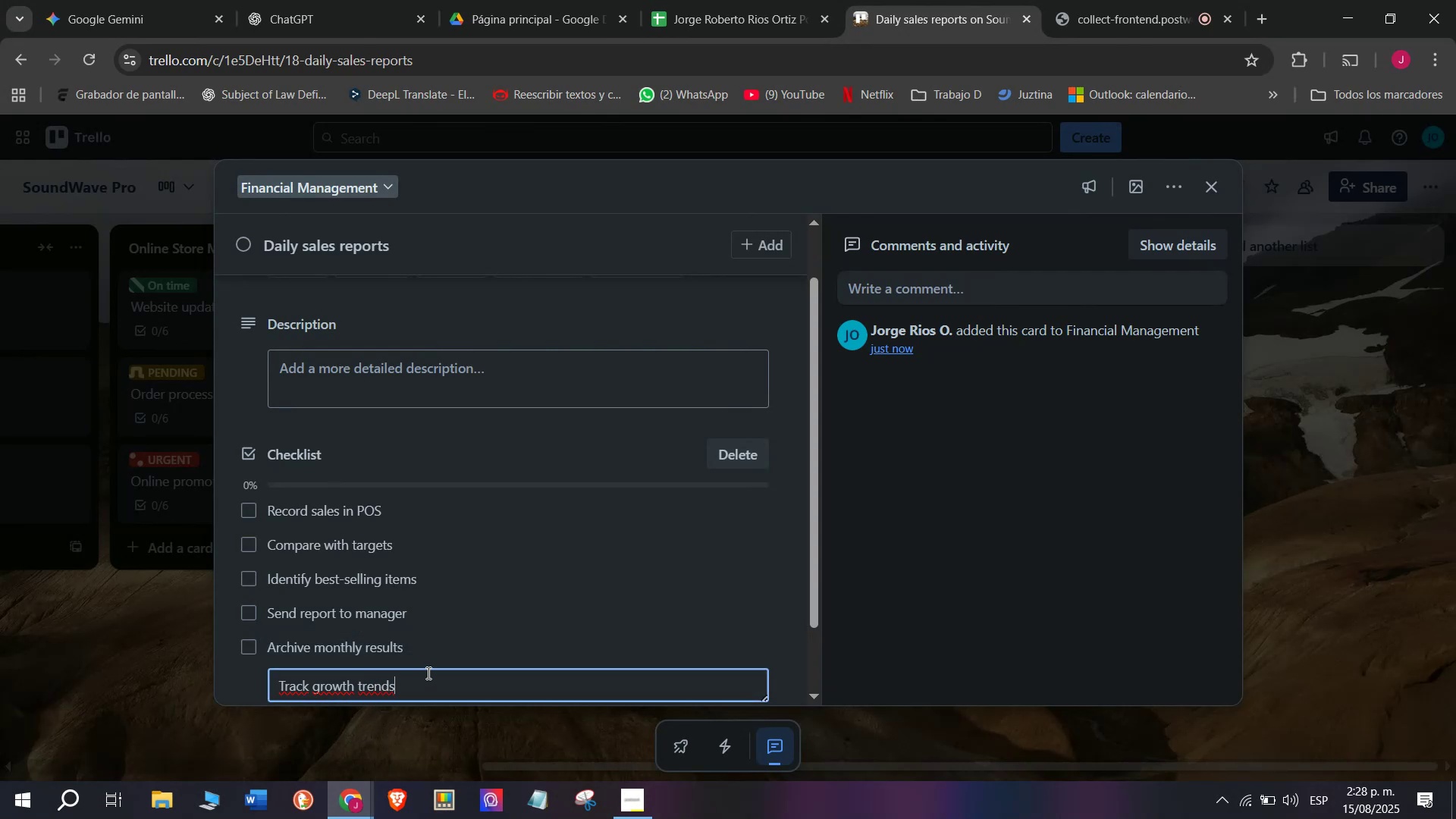 
key(Enter)
 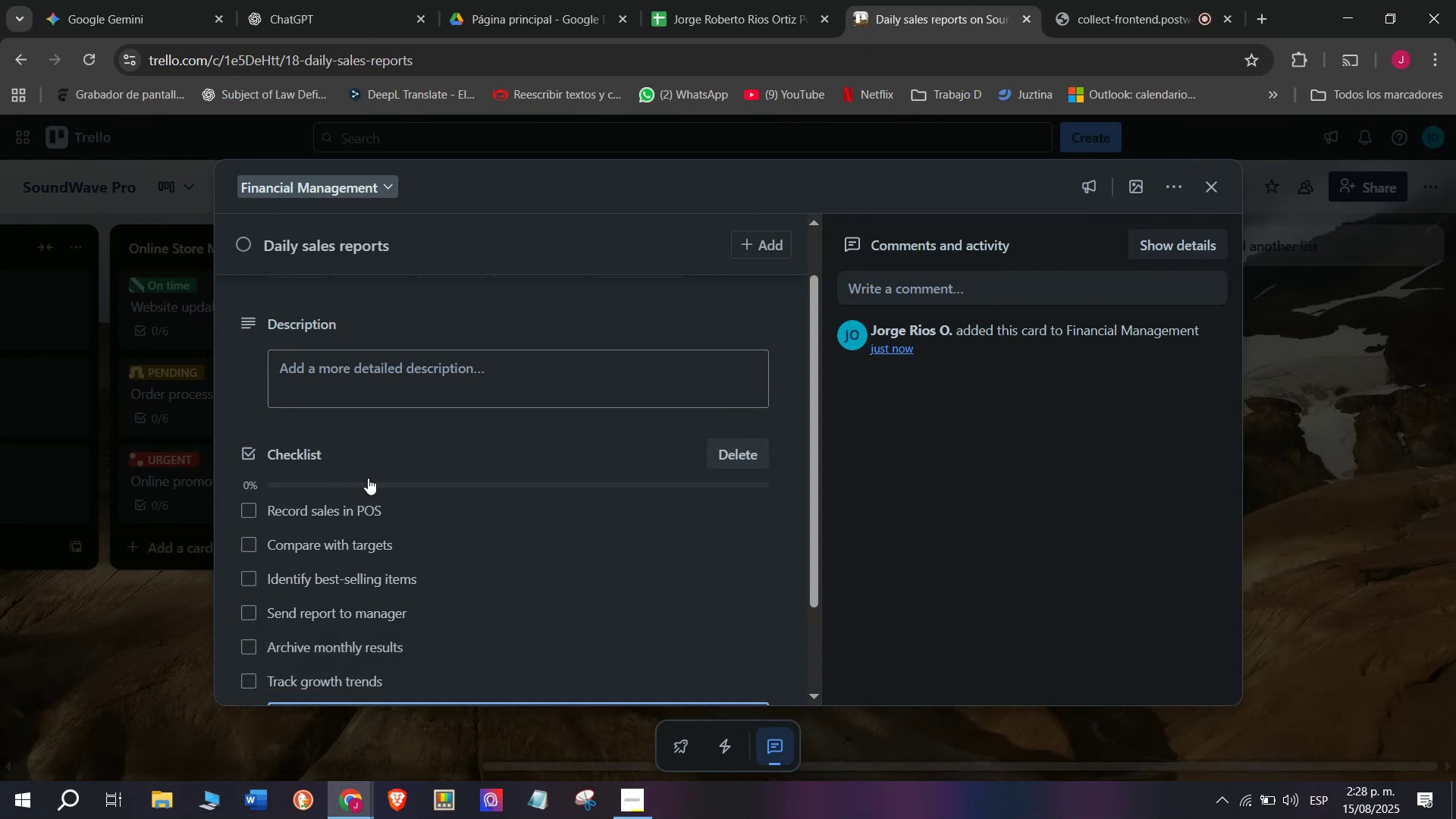 
scroll: coordinate [472, 638], scroll_direction: up, amount: 1.0
 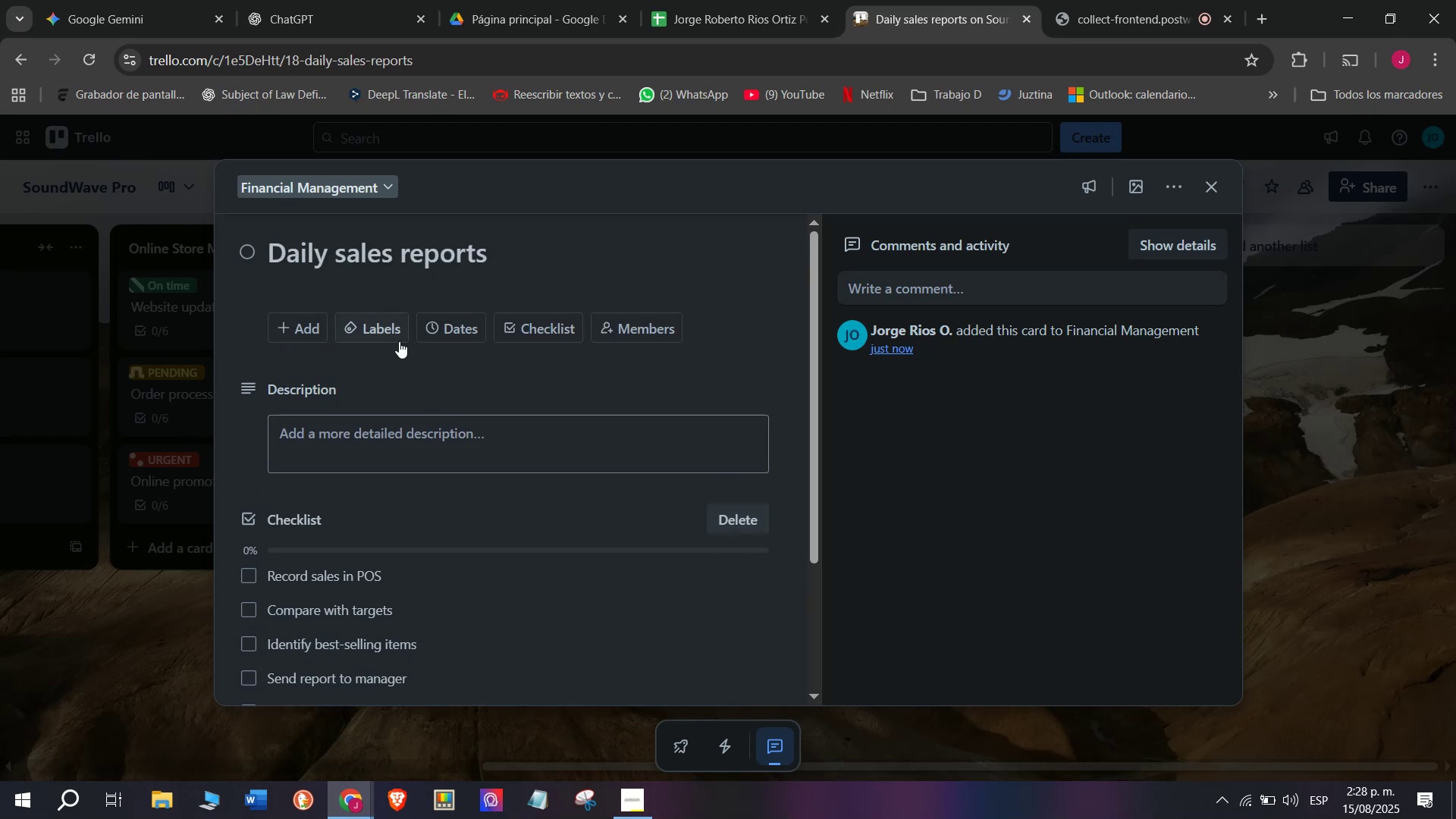 
left_click_drag(start_coordinate=[388, 328], to_coordinate=[387, 325])
 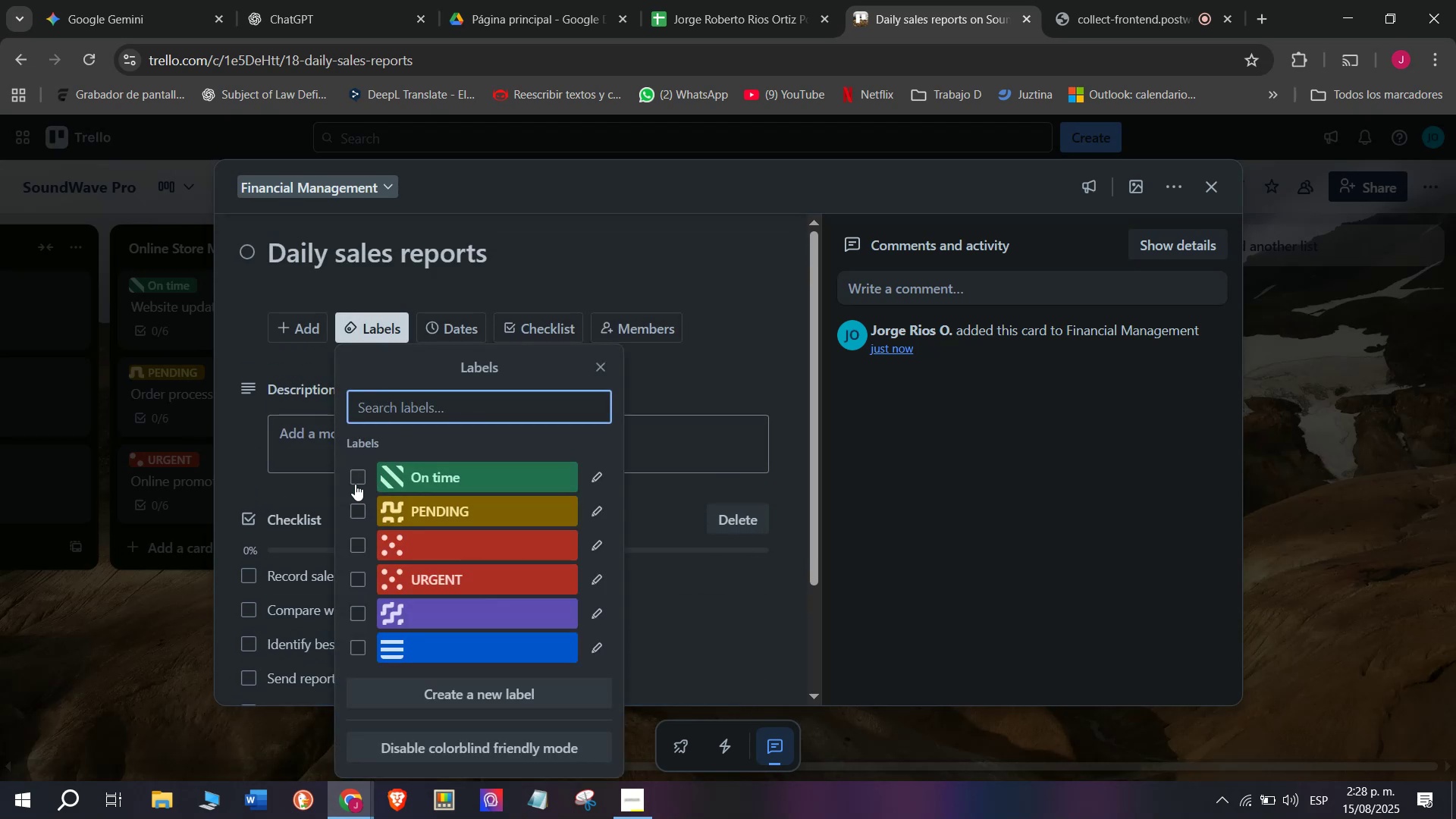 
left_click([350, 485])
 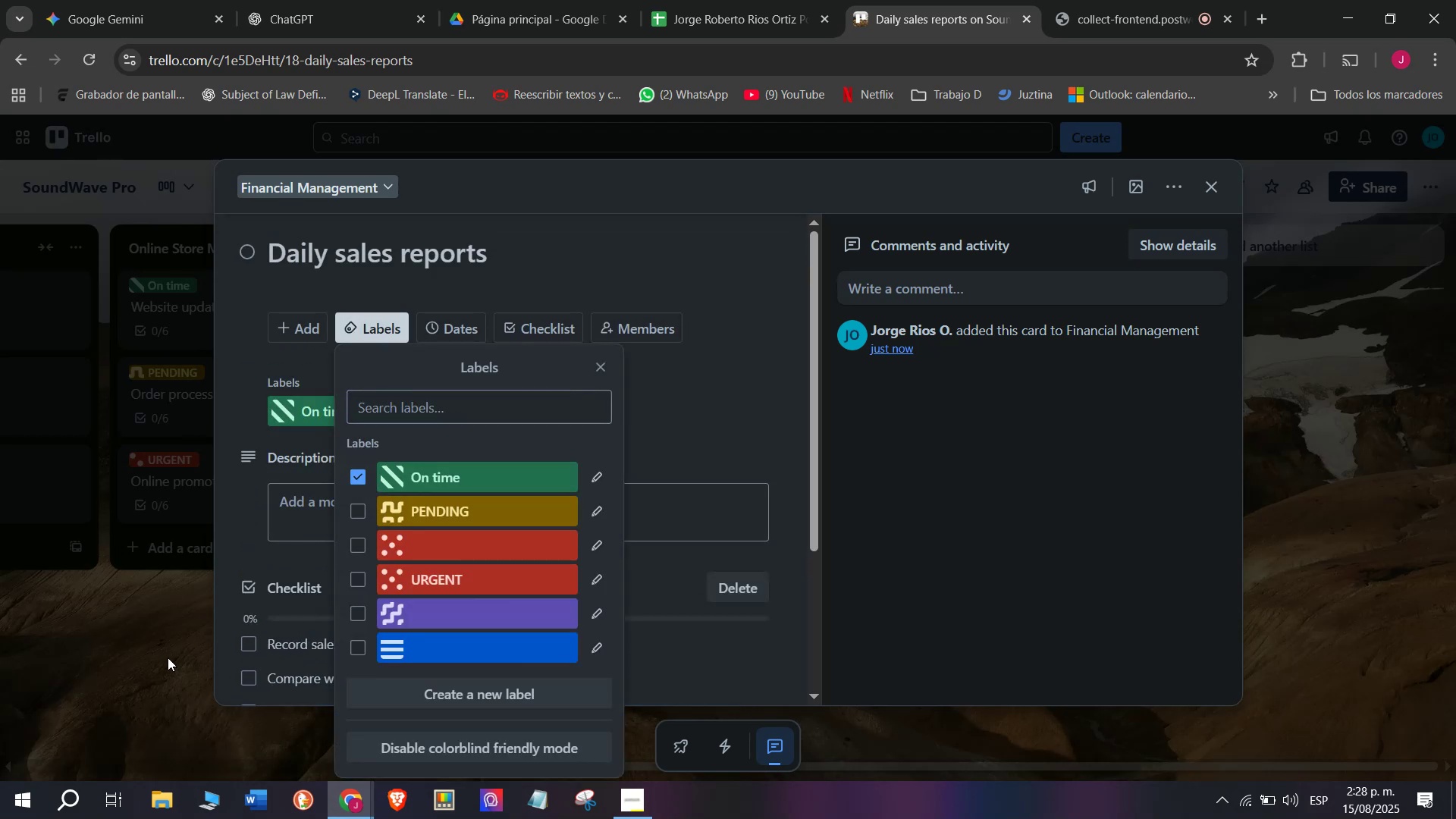 
double_click([168, 657])
 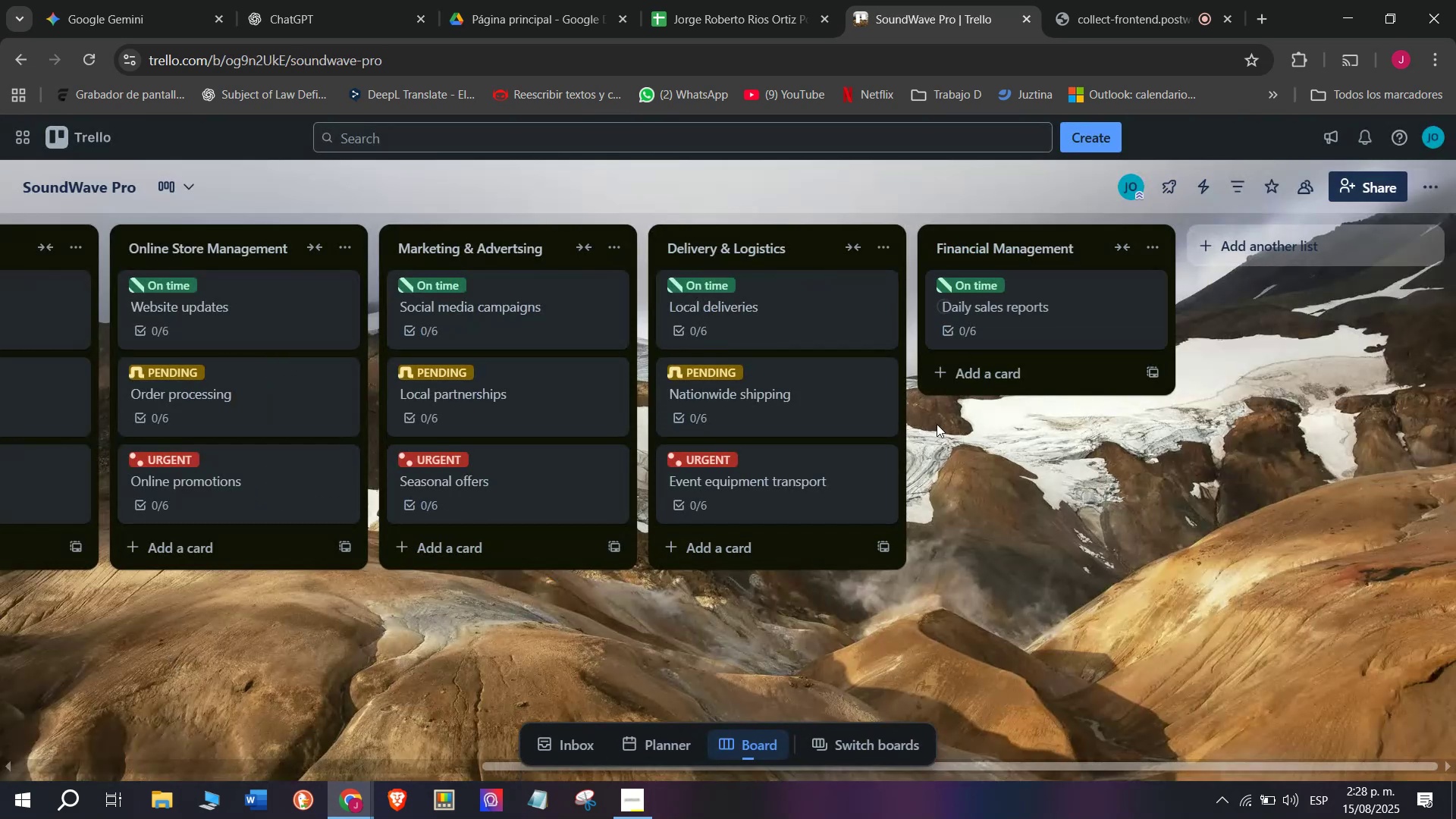 
left_click([968, 369])
 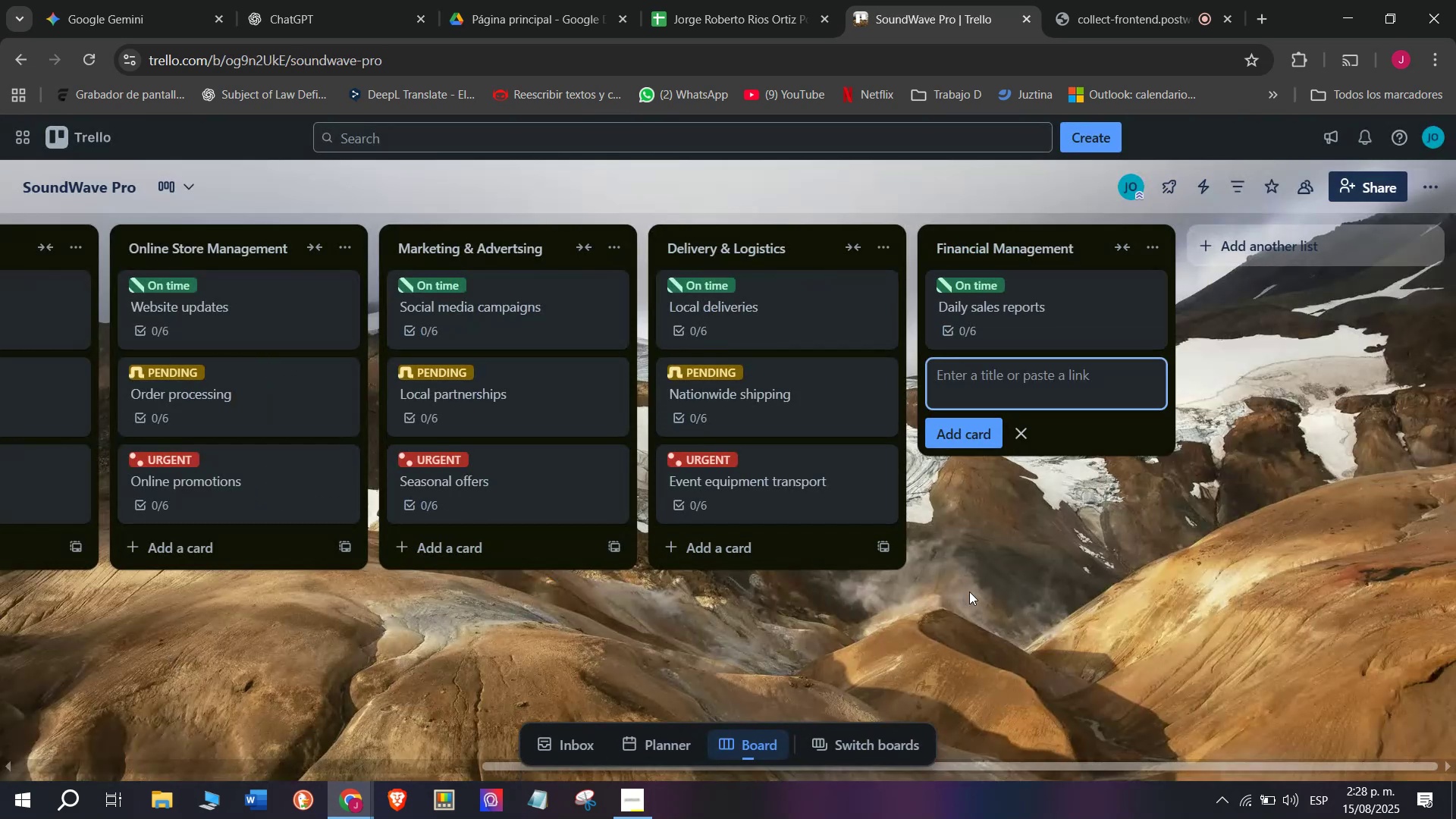 
type(Supplier payments)
 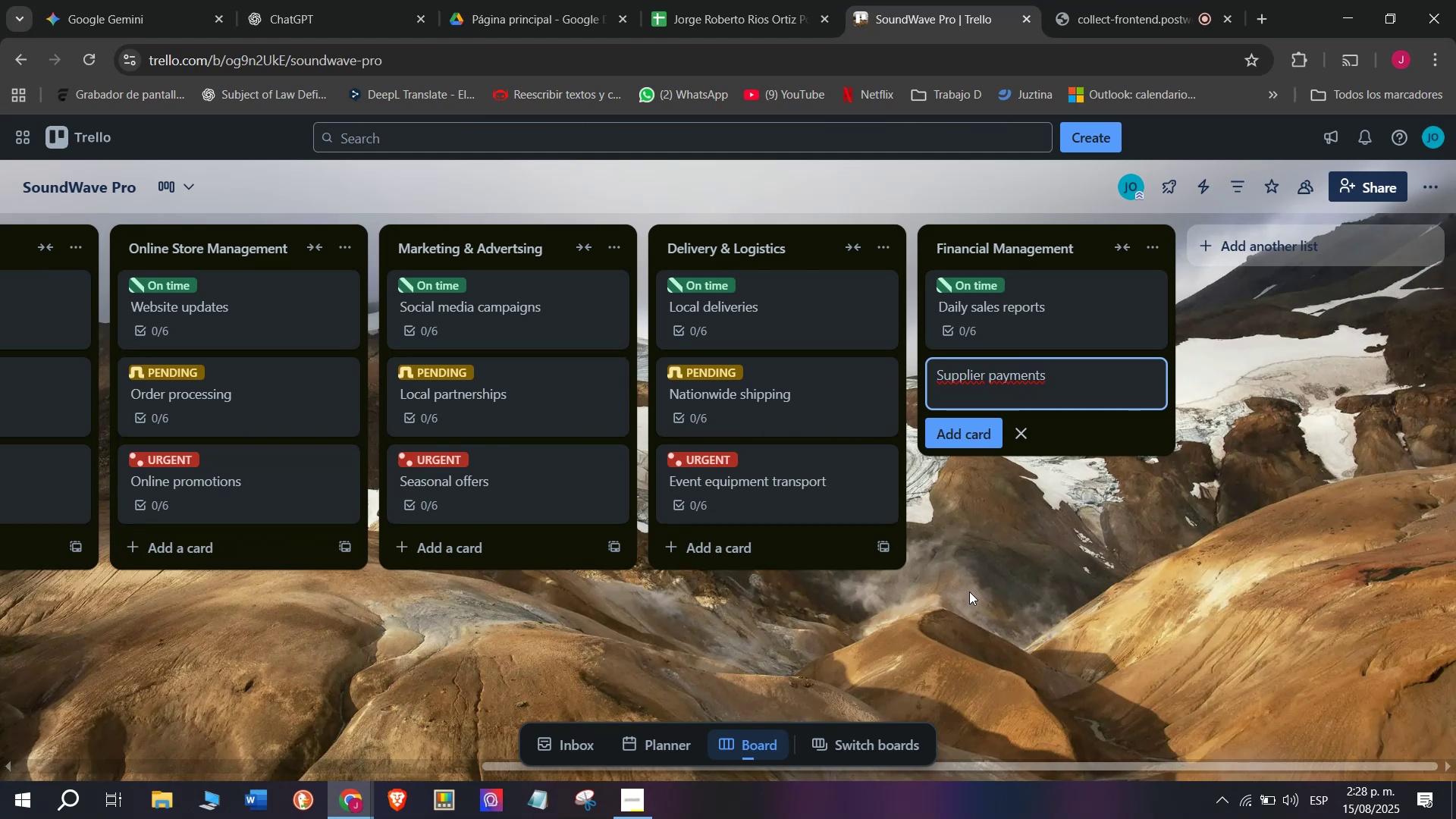 
wait(6.85)
 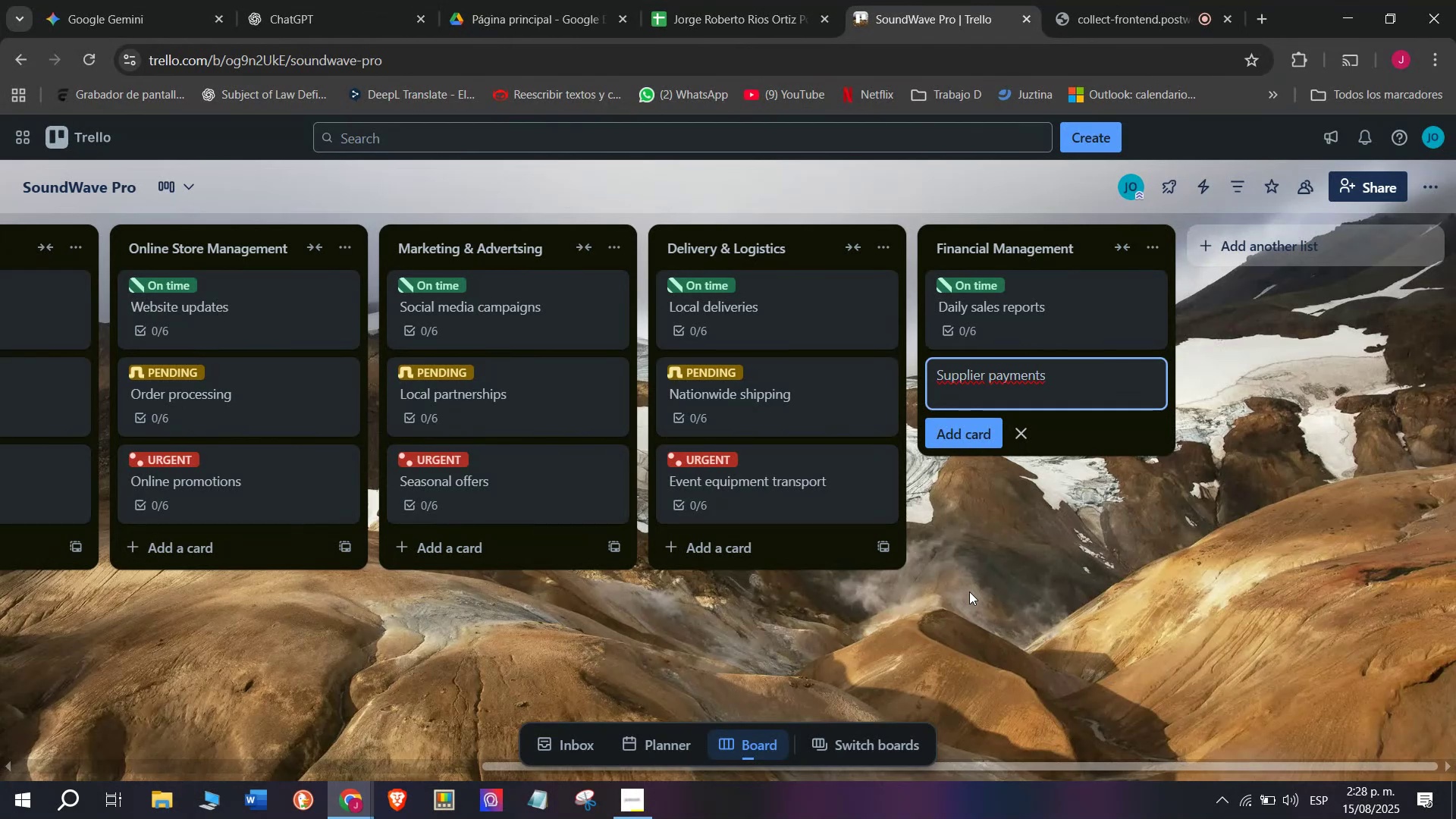 
key(Enter)
 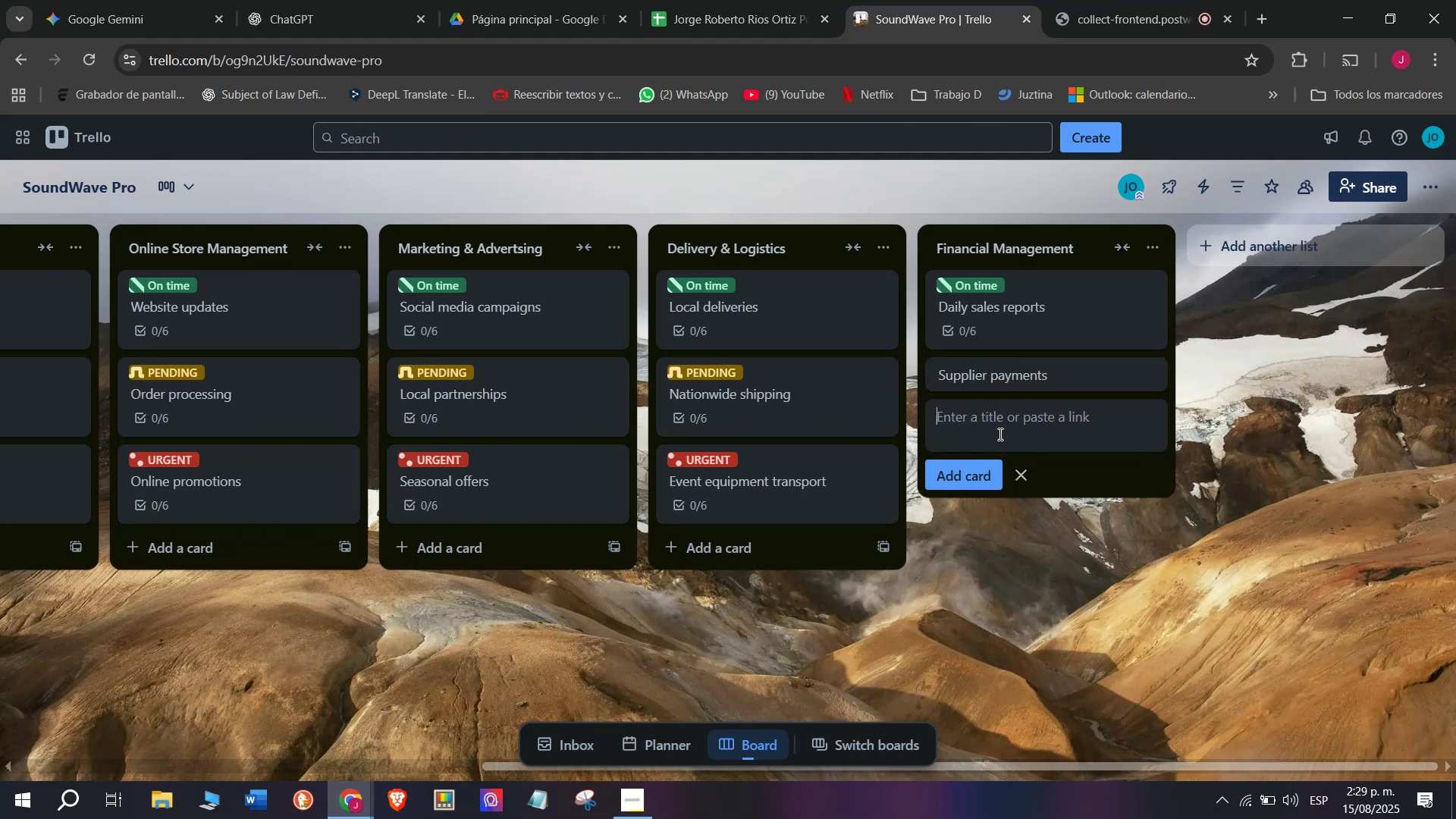 
left_click([1012, 377])
 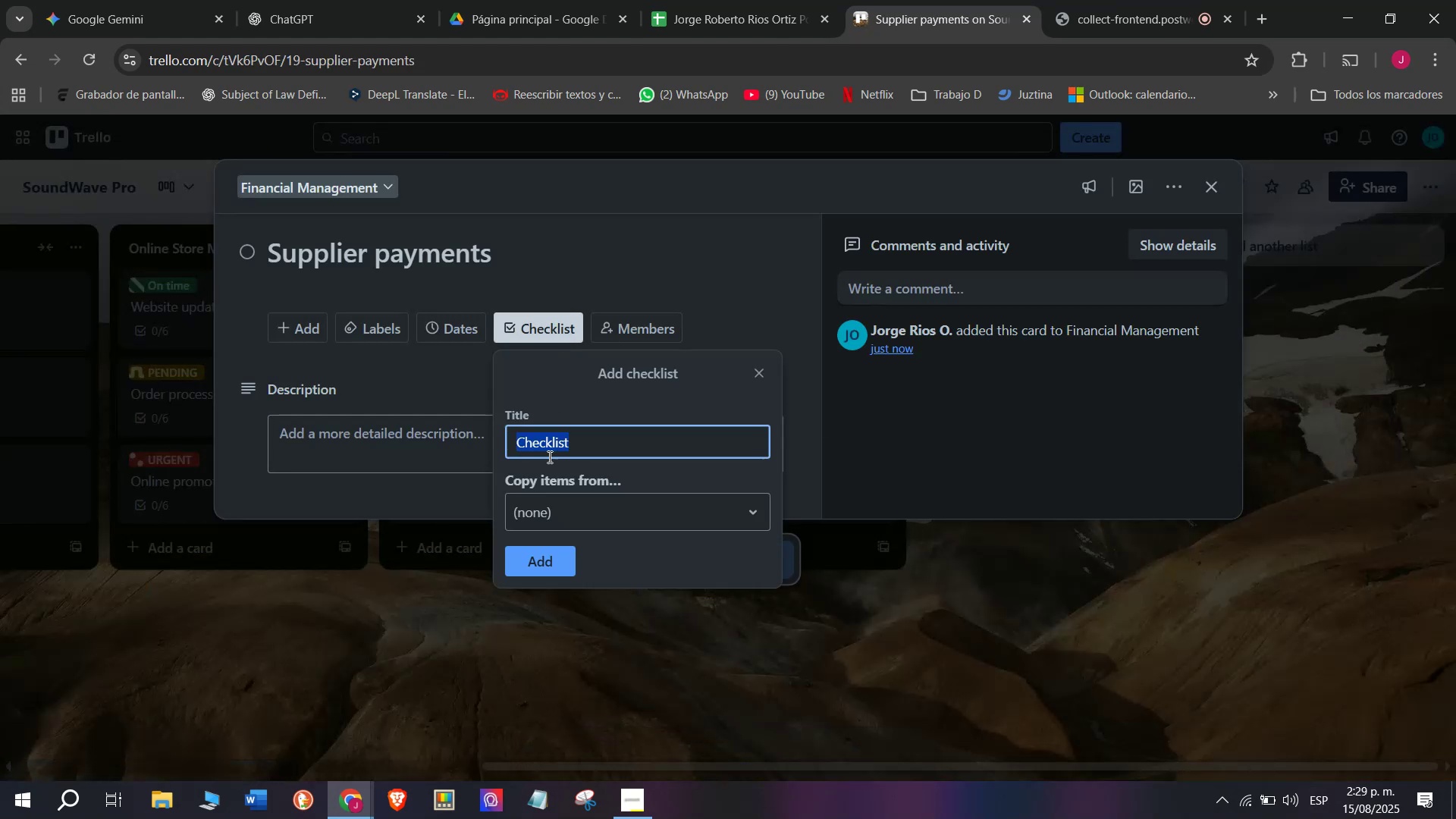 
left_click([539, 570])
 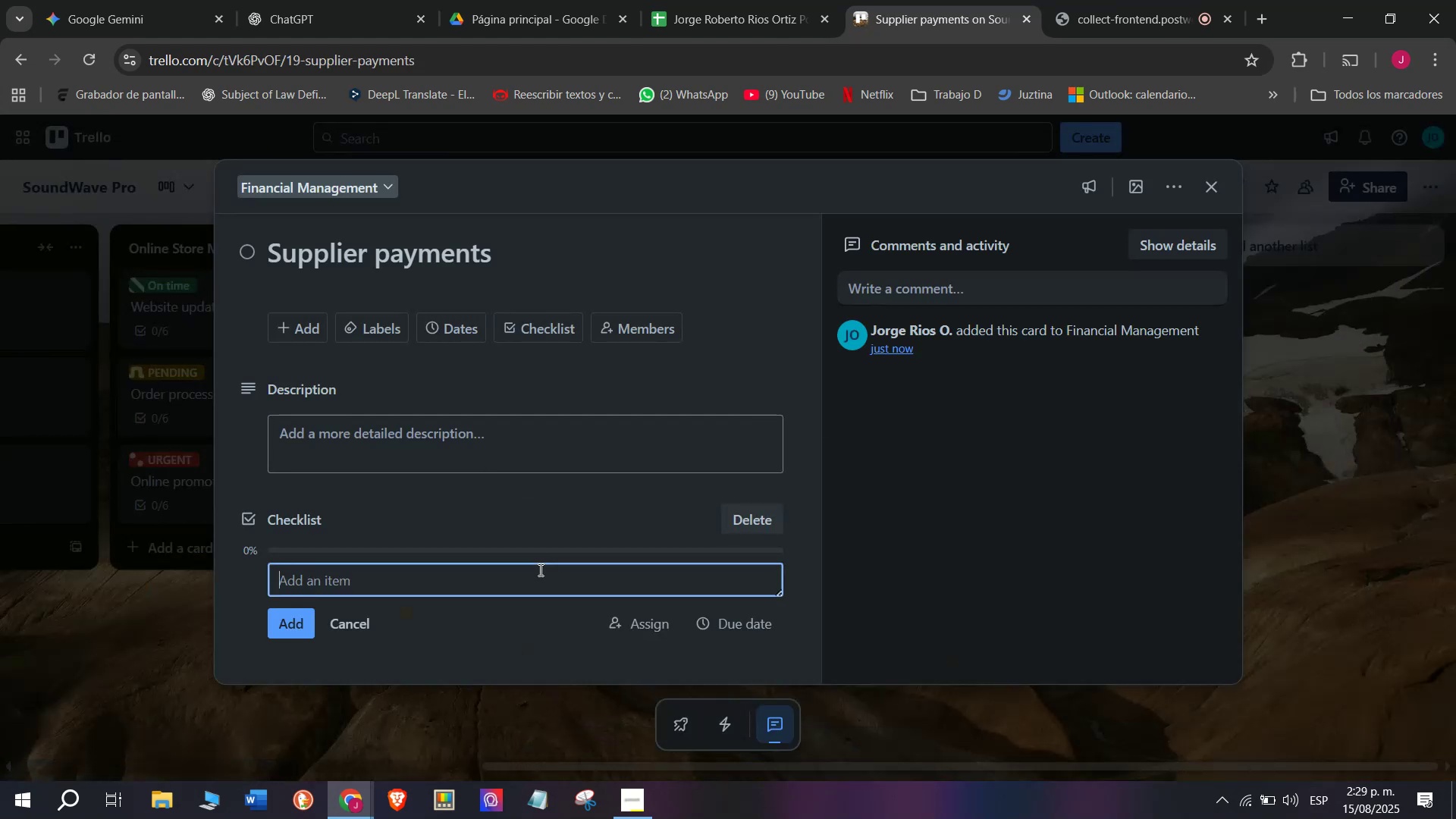 
type(Review )
 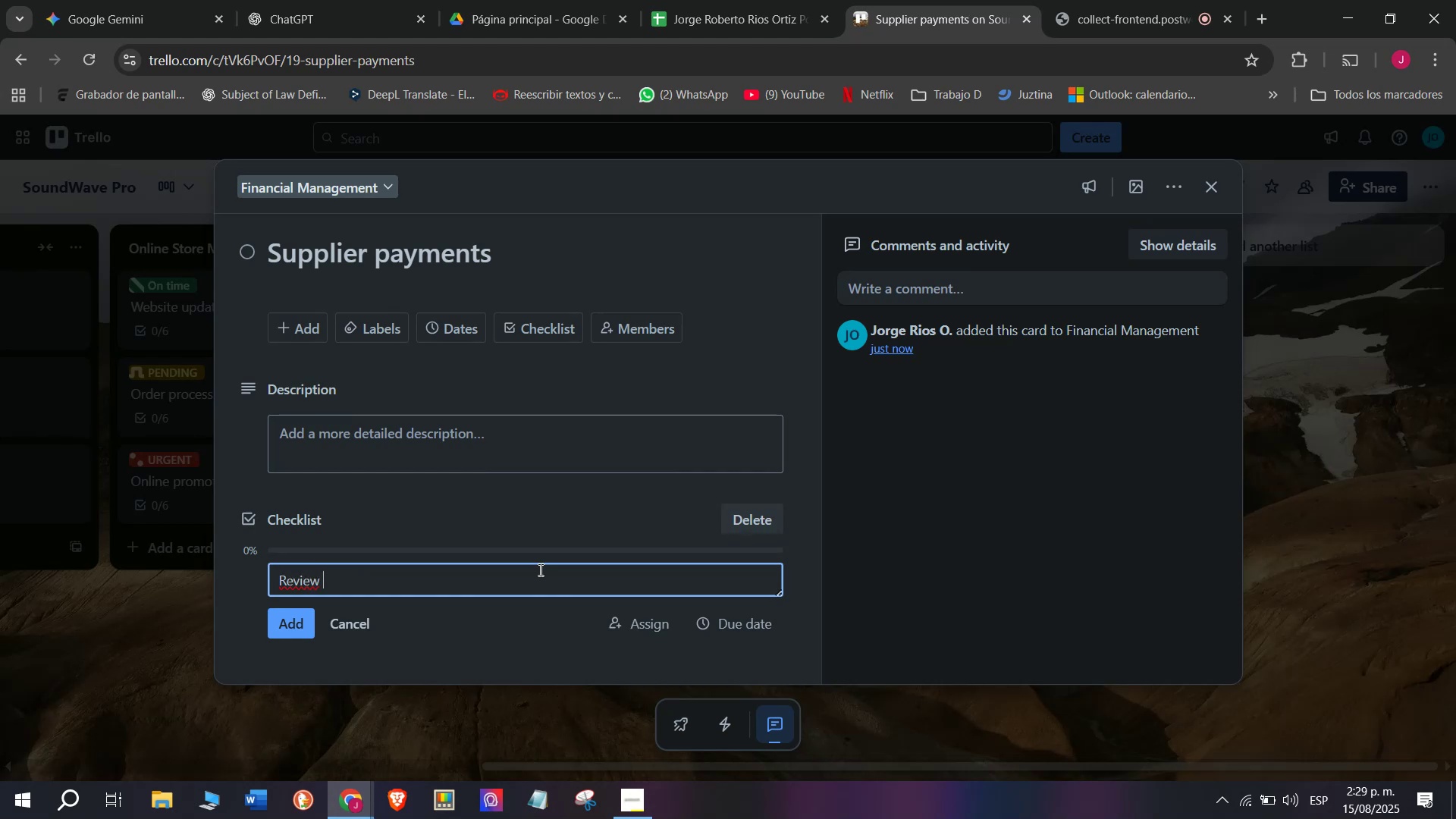 
type(invoice)
 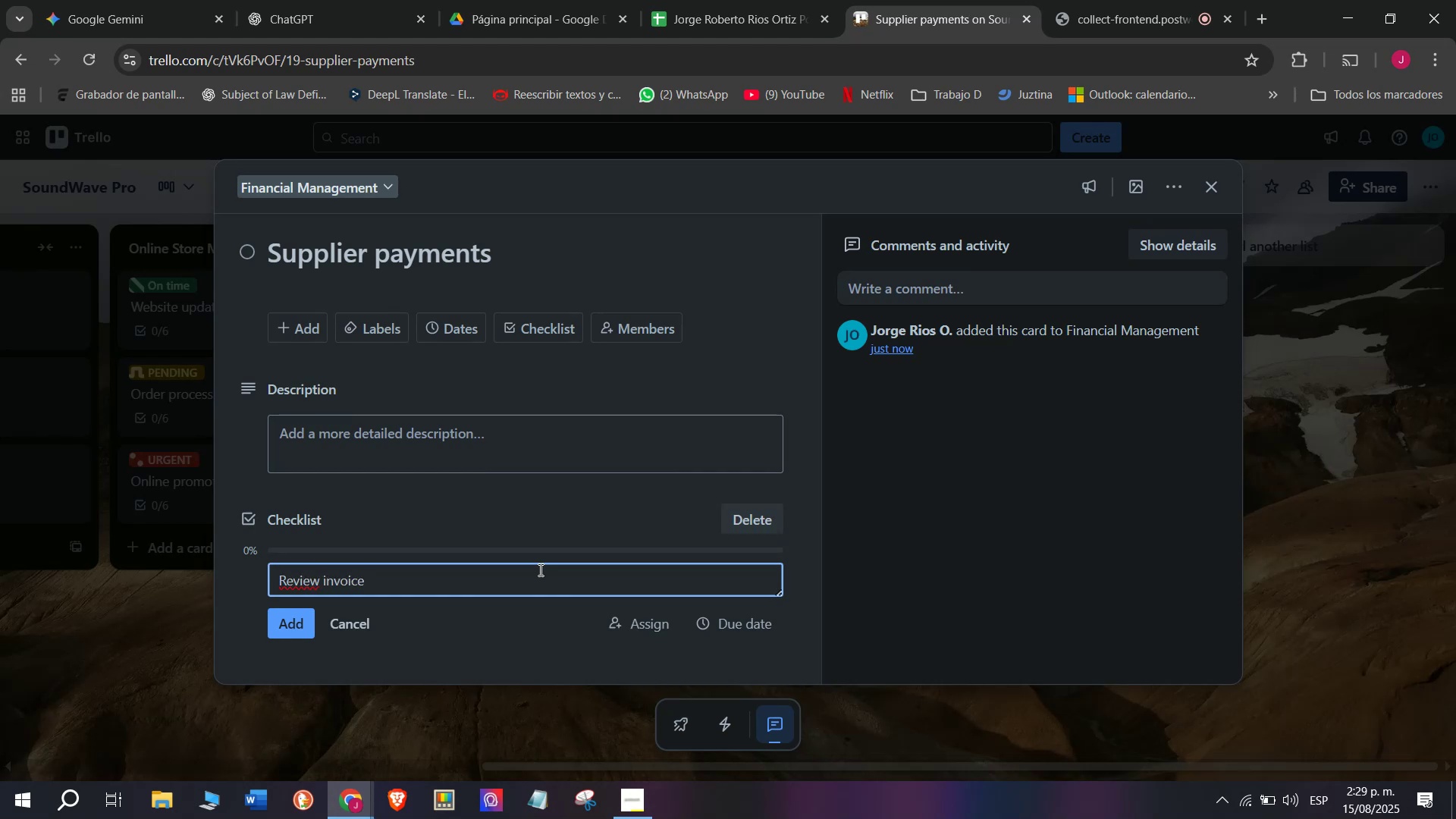 
key(Enter)
 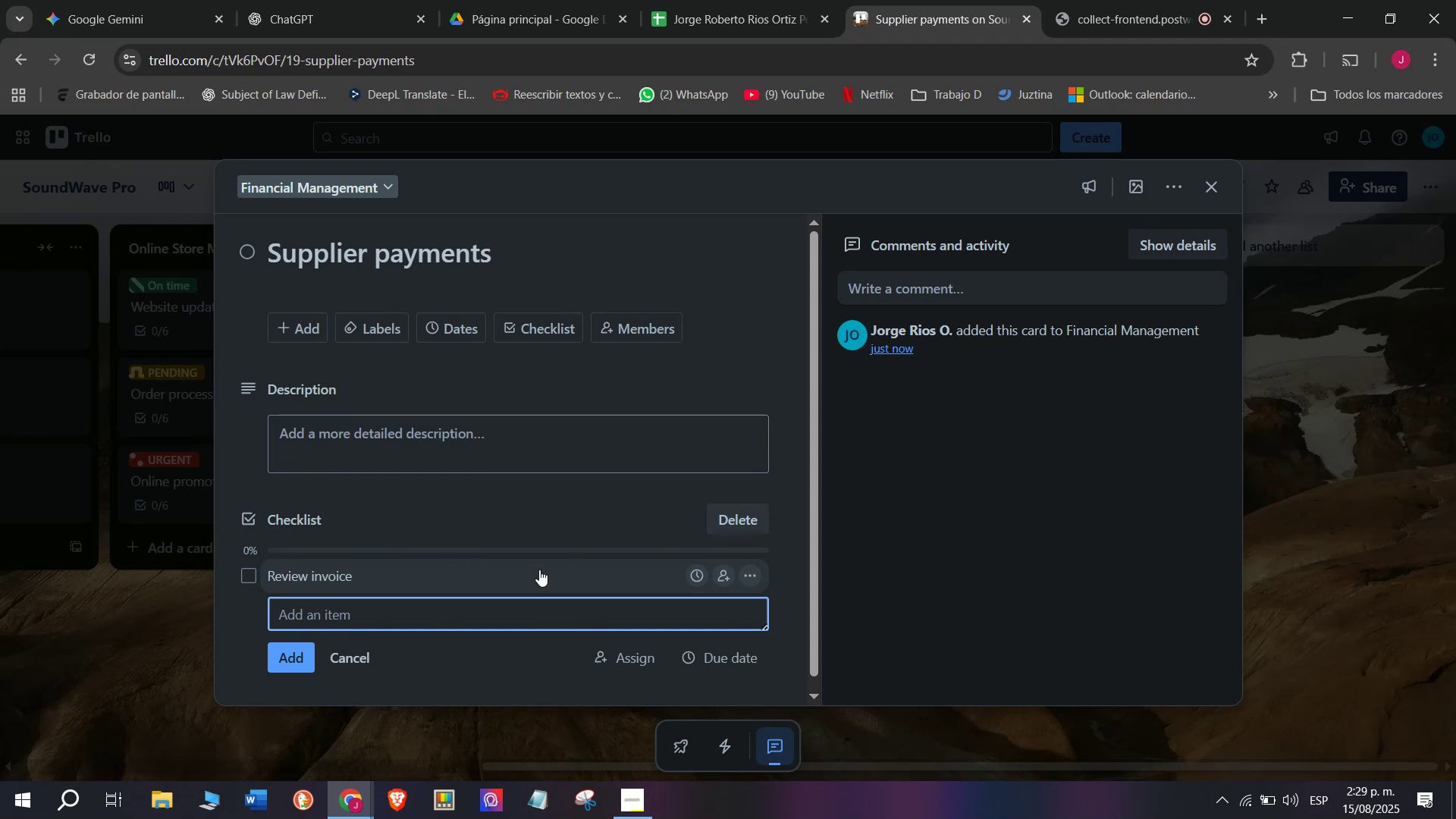 
type(Approv)
 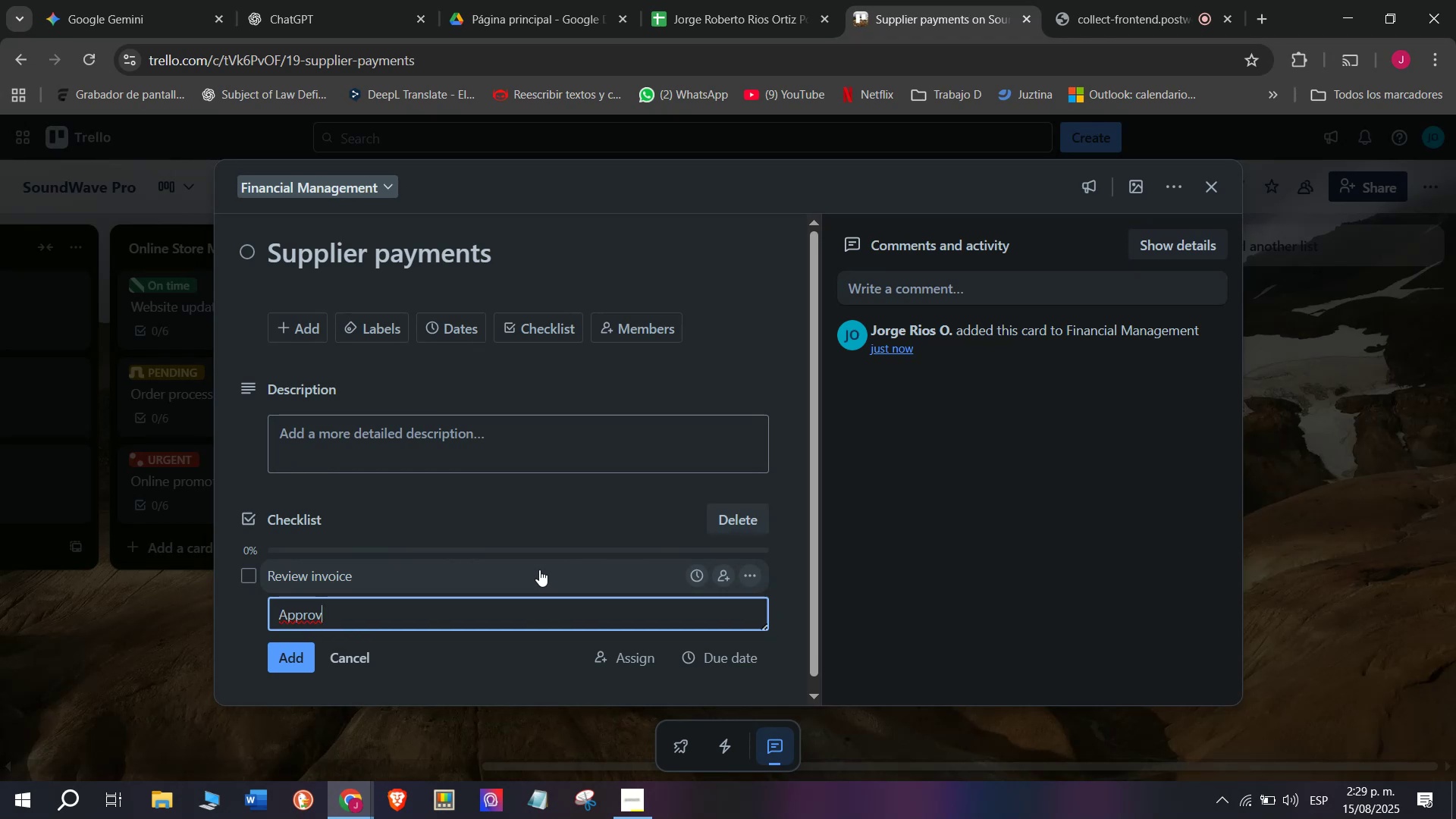 
type(e payment)
 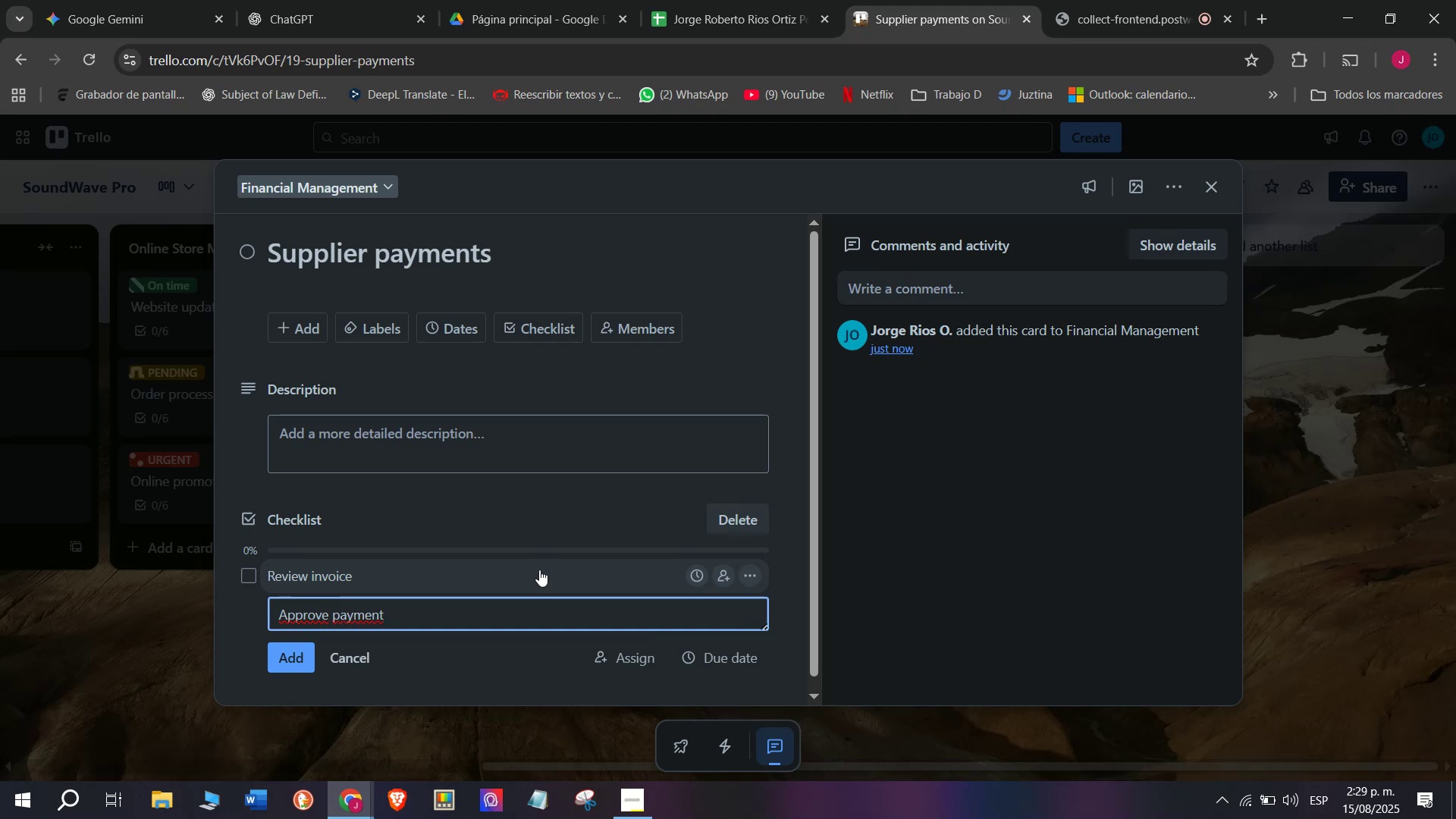 
key(Enter)
 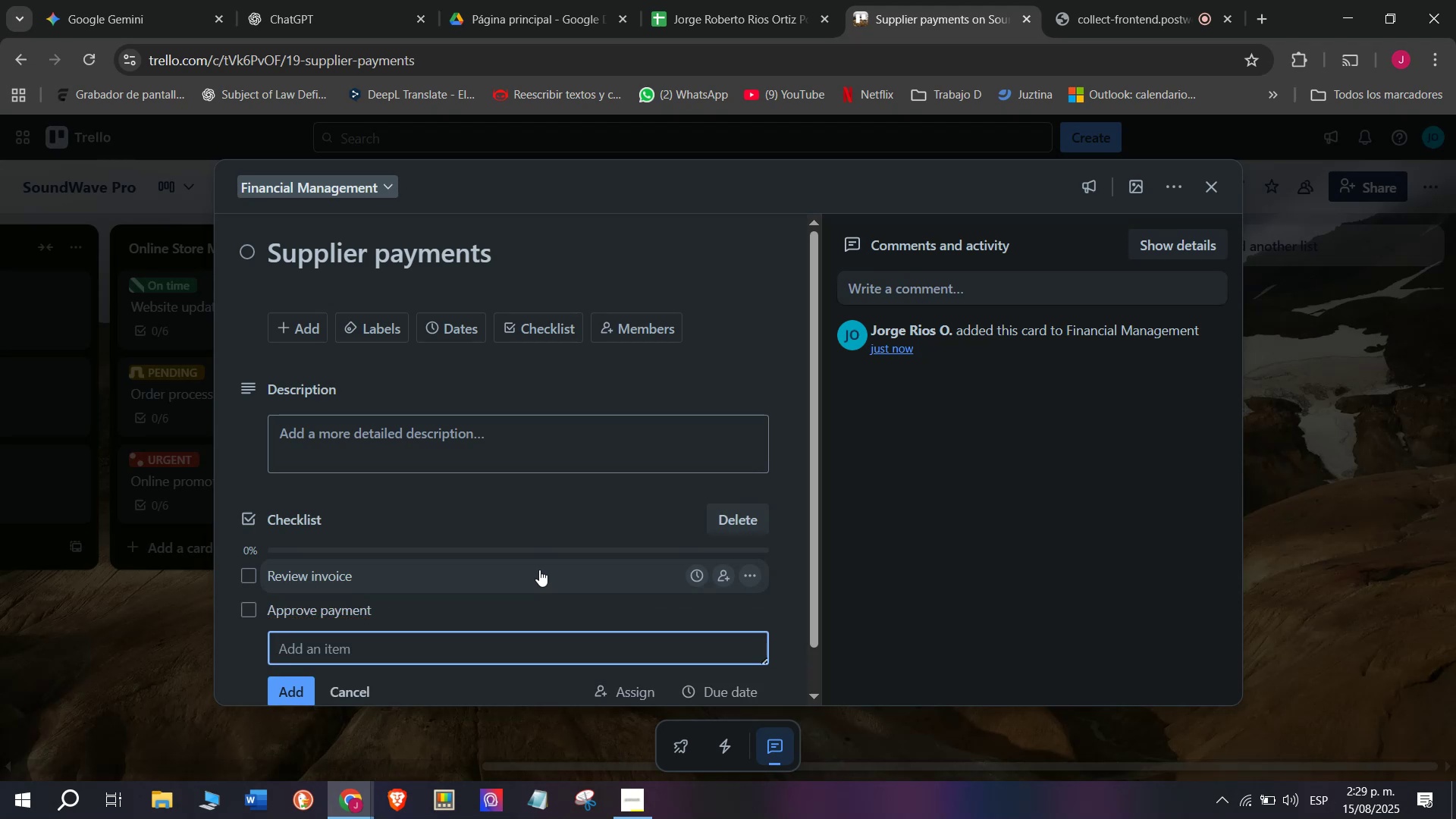 
type(Transfer funds)
 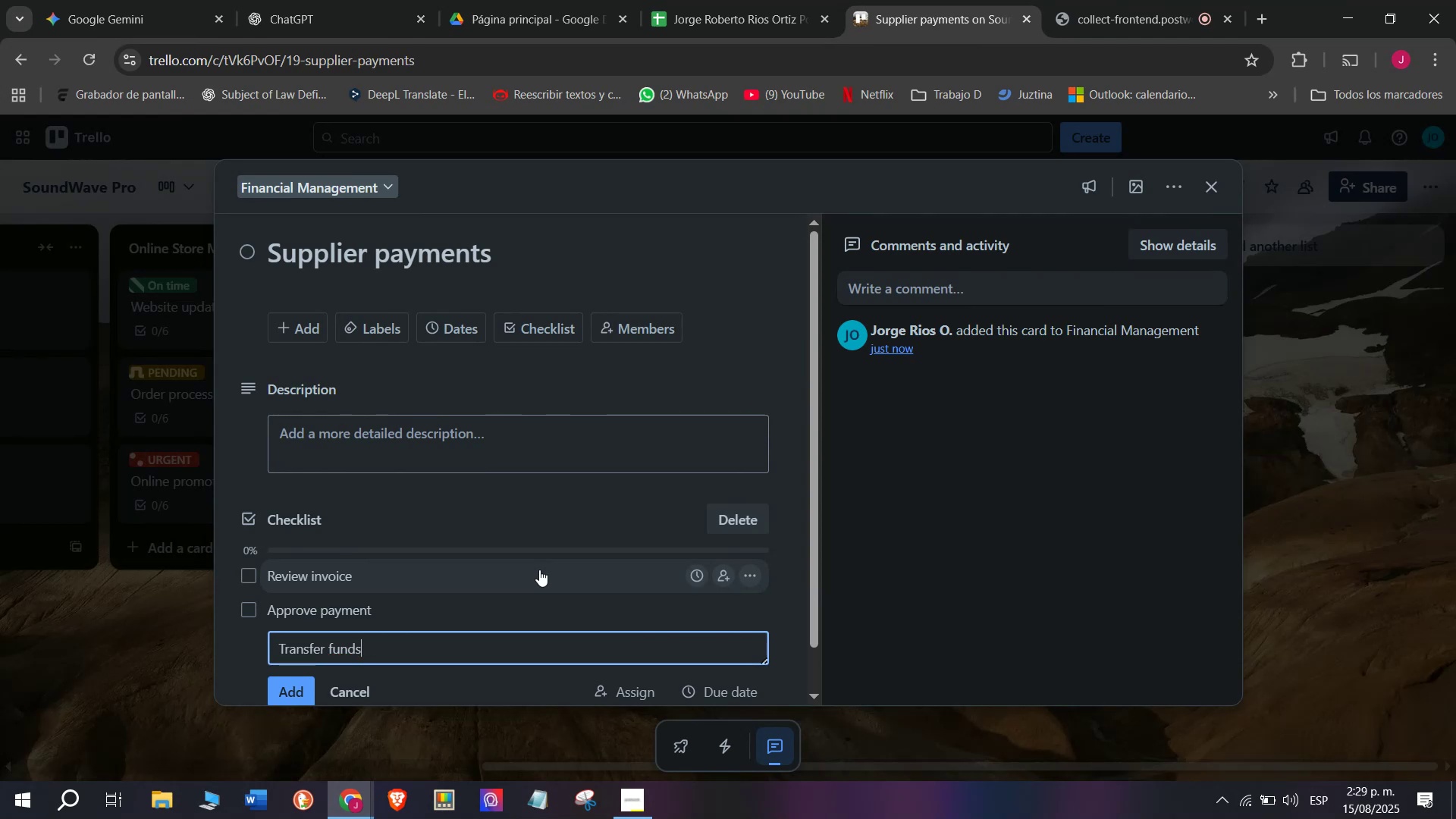 
key(Enter)
 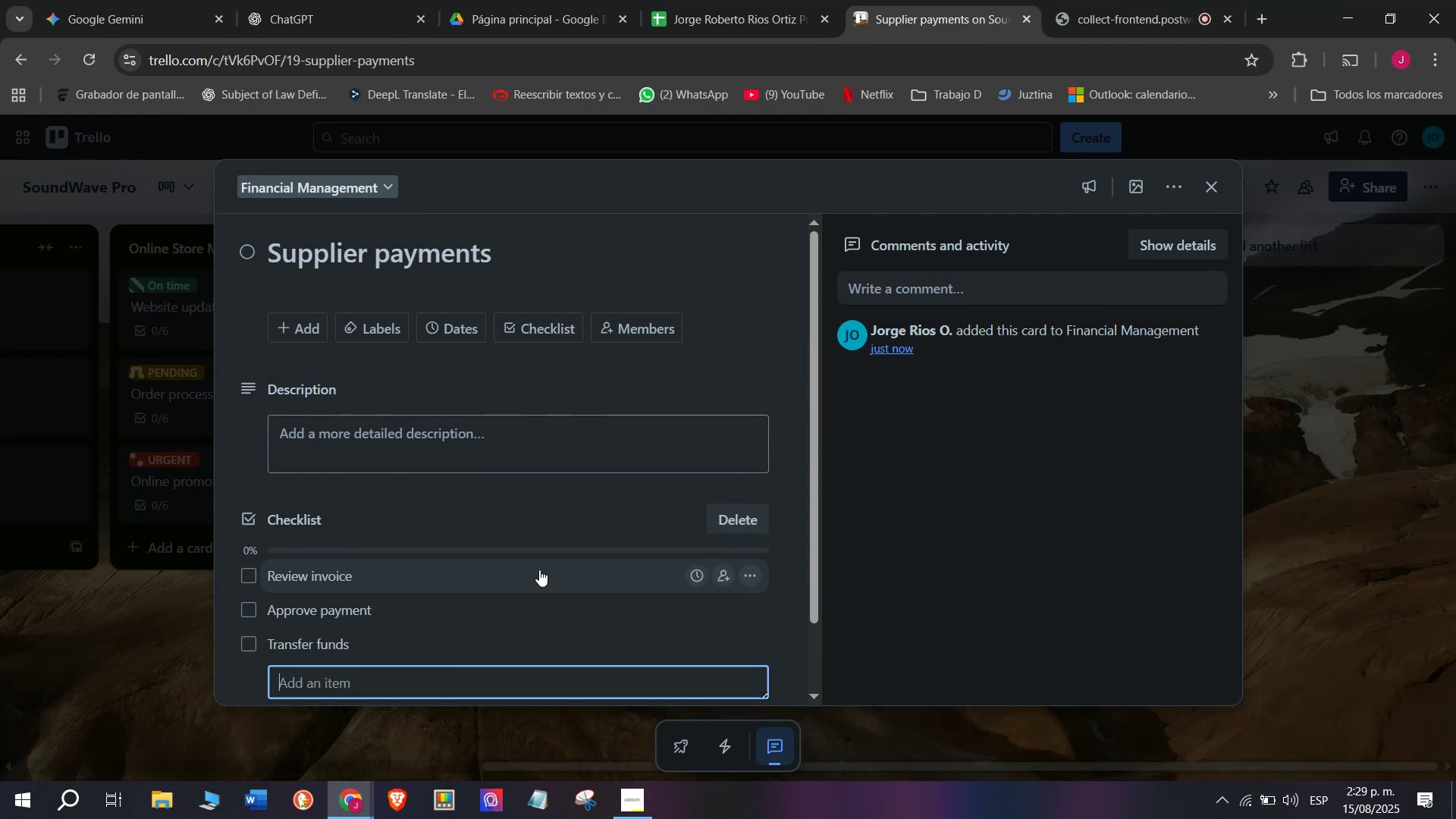 
type(Save payment)
 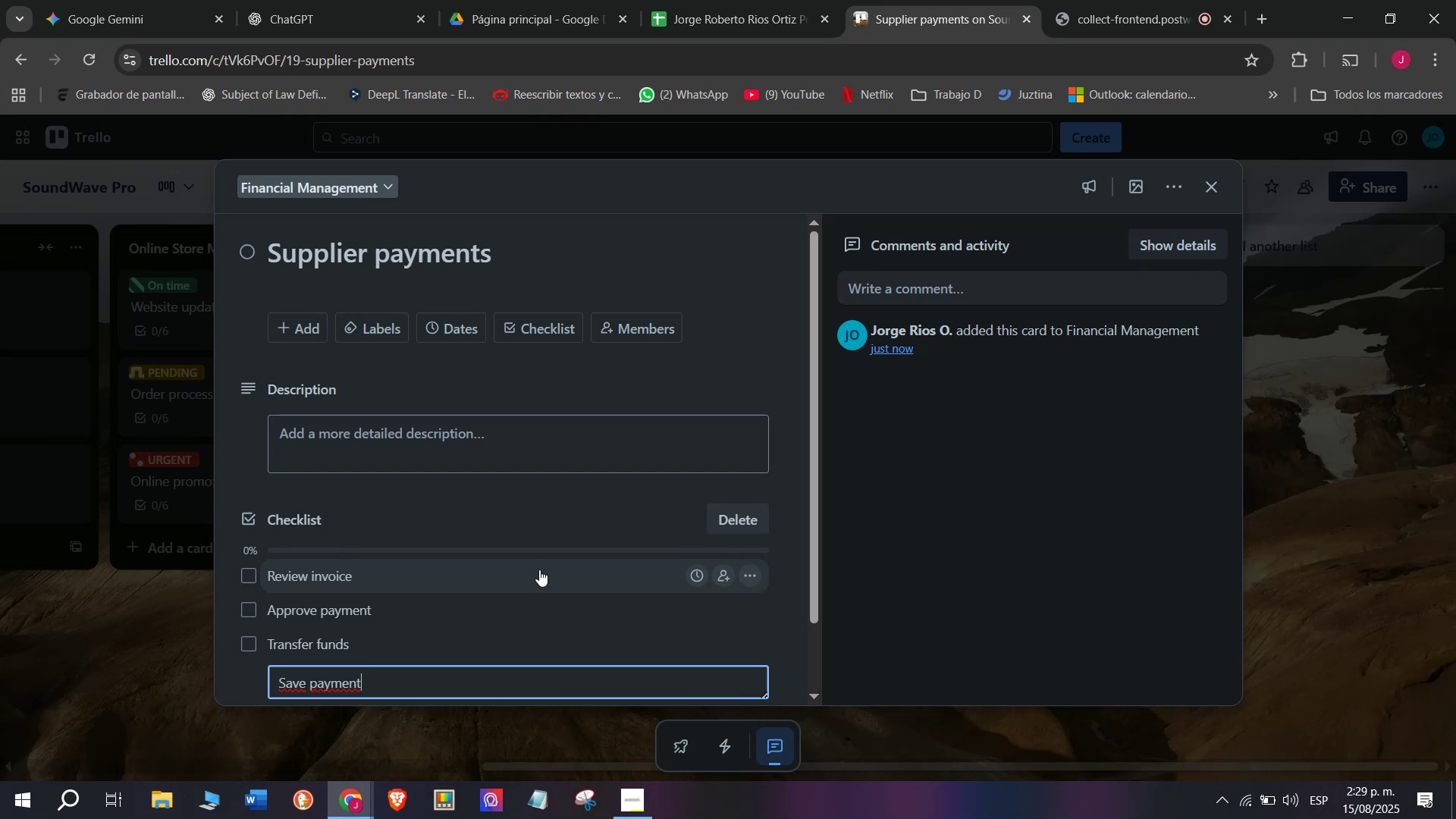 
wait(9.72)
 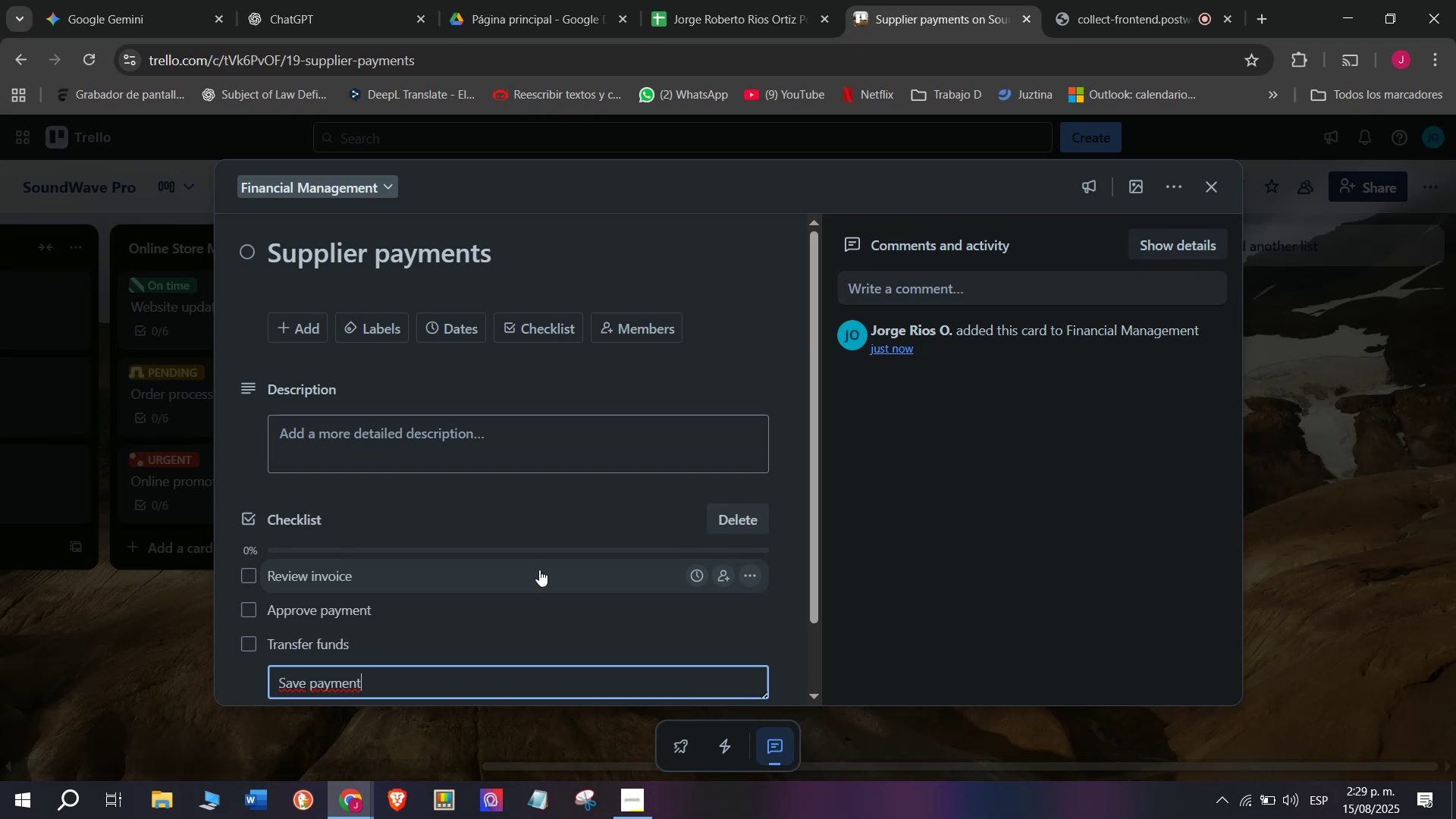 
type(rrece)
 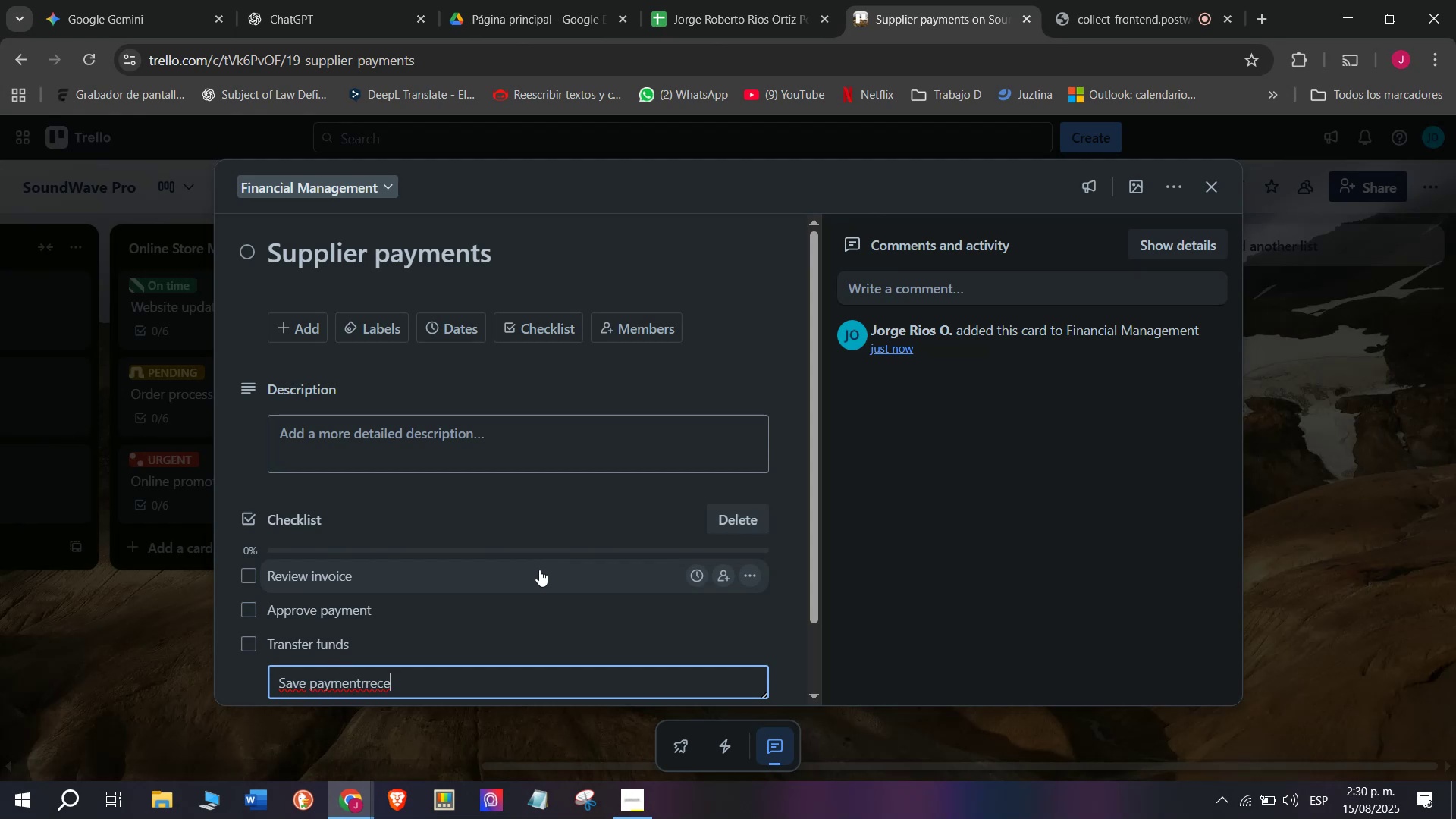 
type(ipts)
 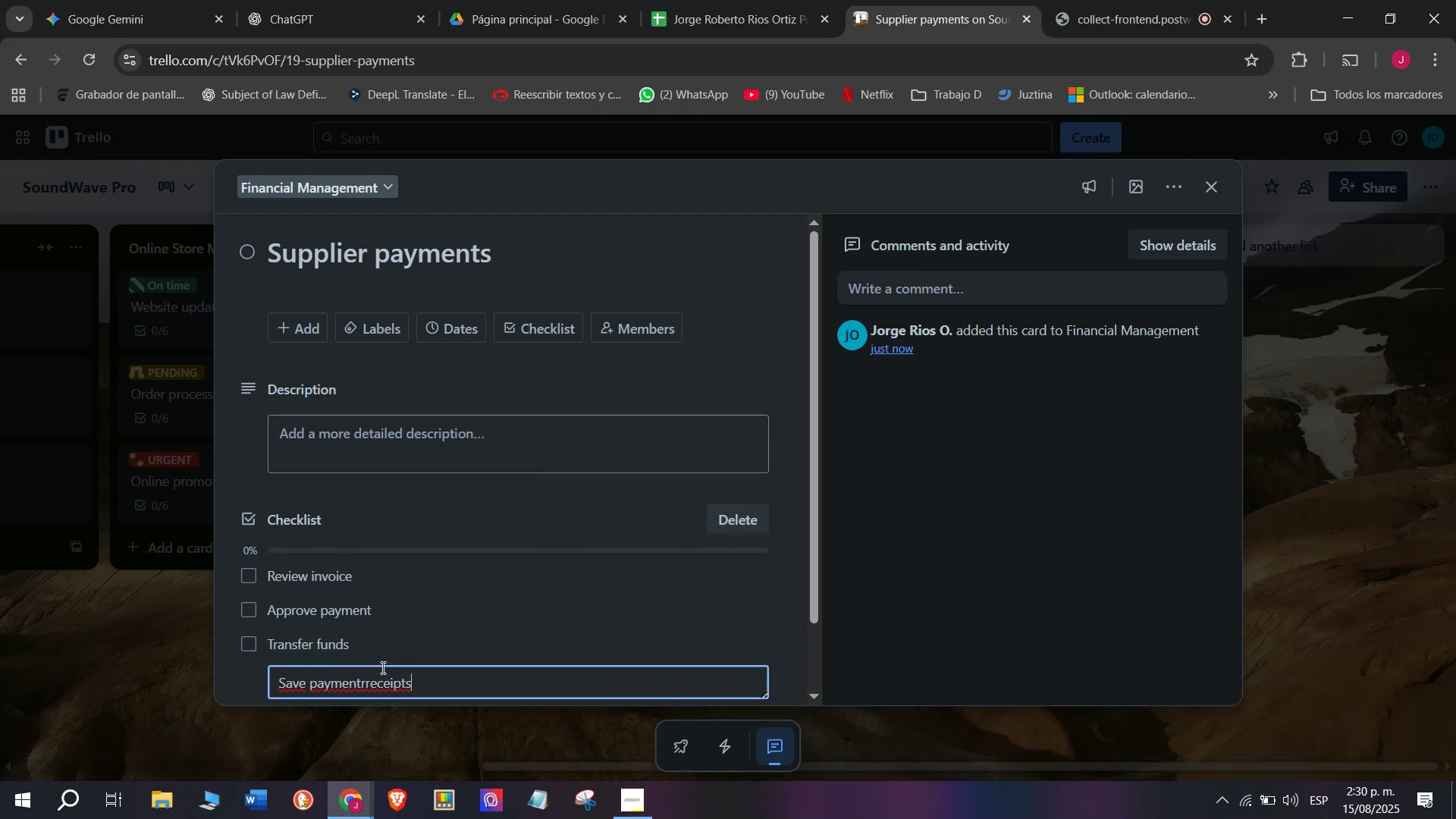 
left_click([371, 677])
 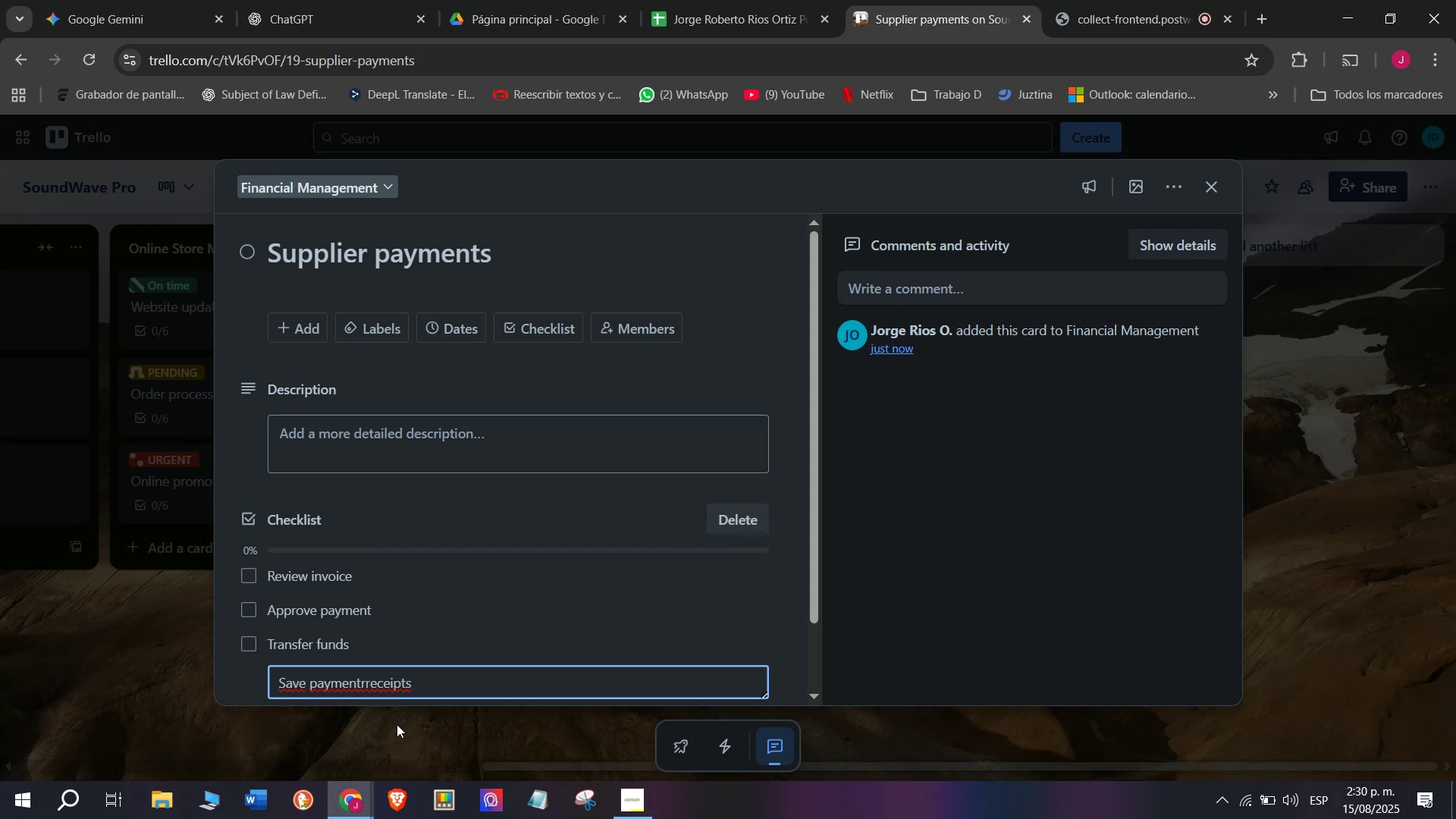 
wait(20.42)
 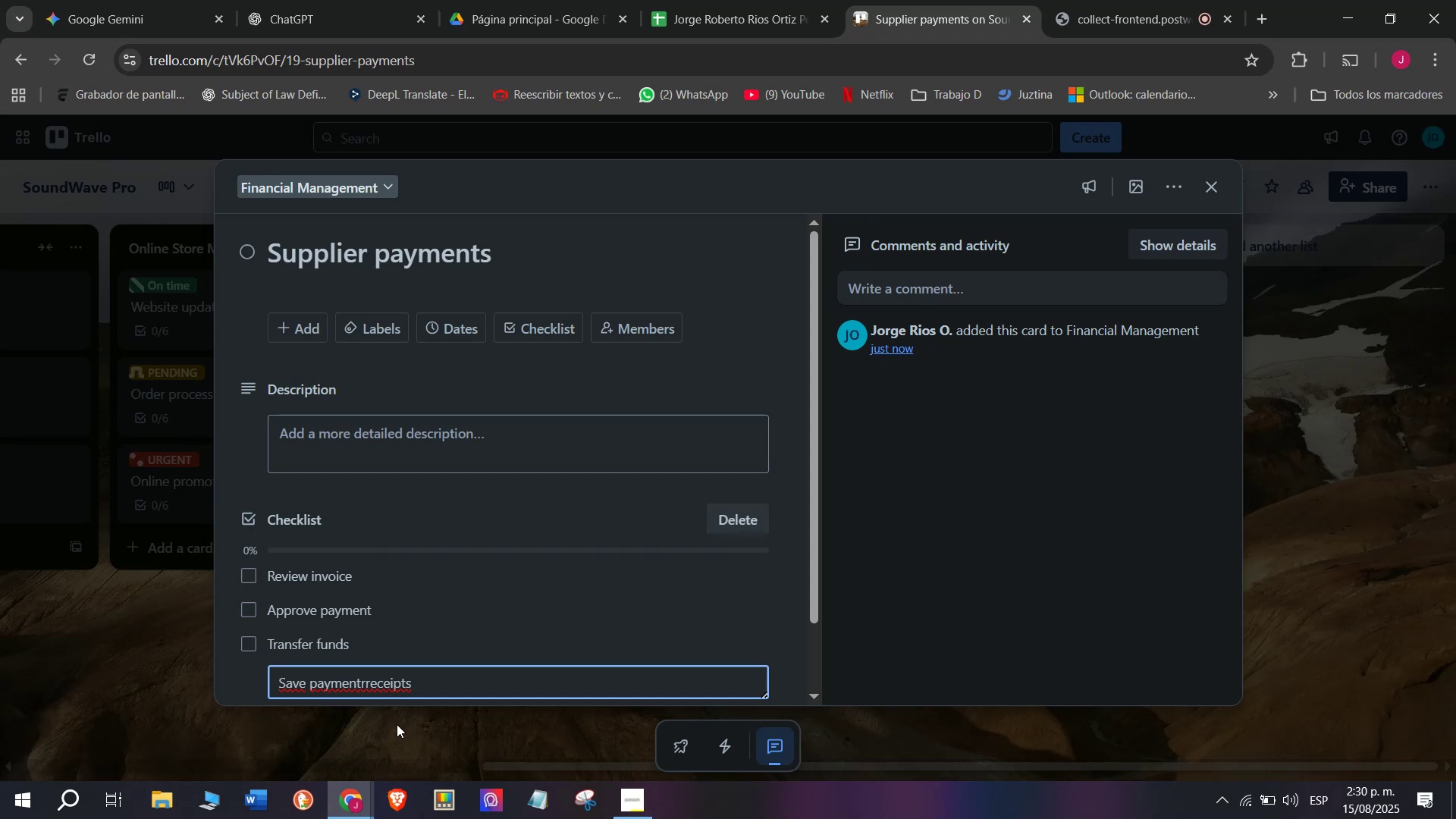 
key(Space)
 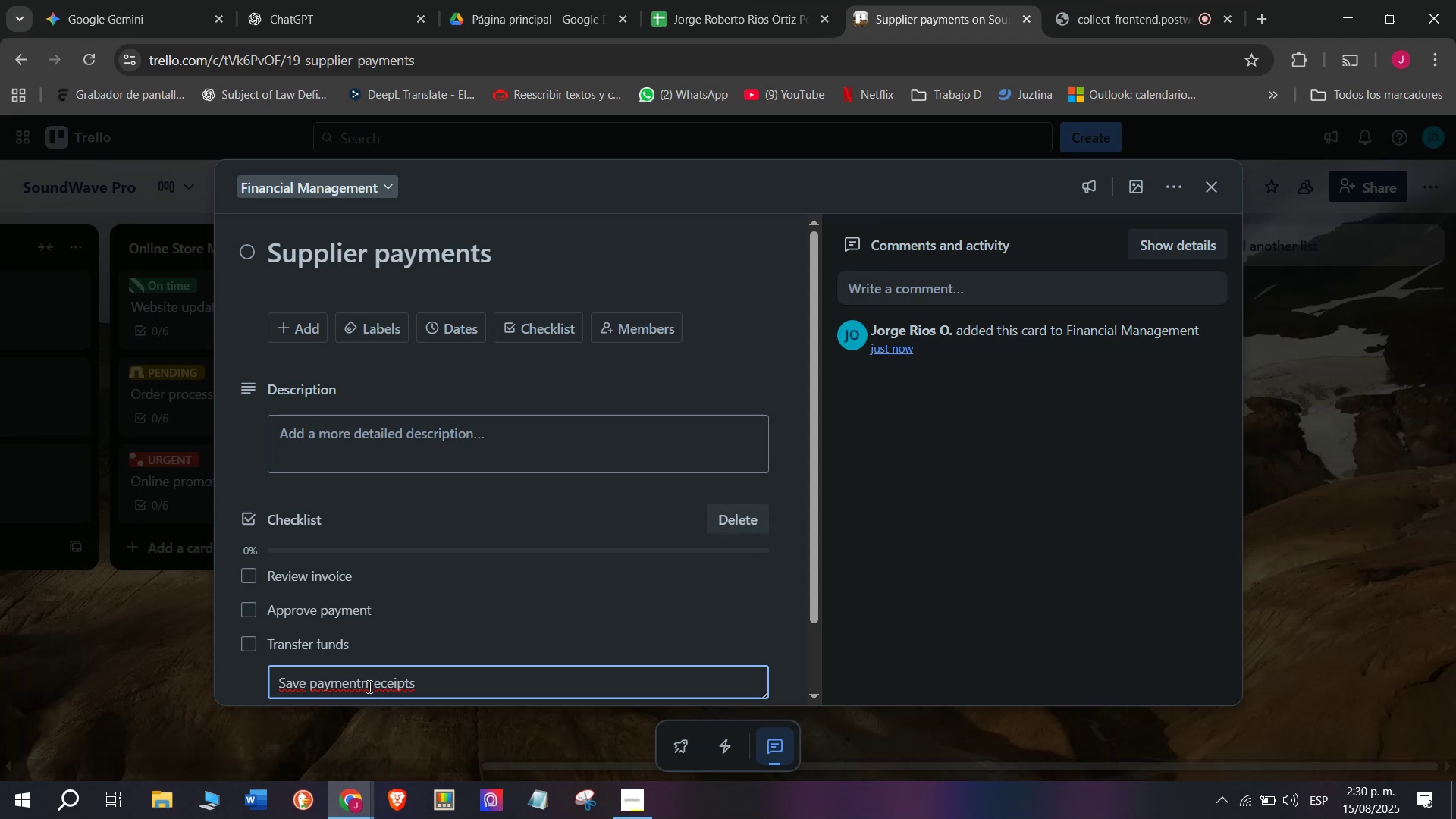 
left_click_drag(start_coordinate=[368, 685], to_coordinate=[356, 681])
 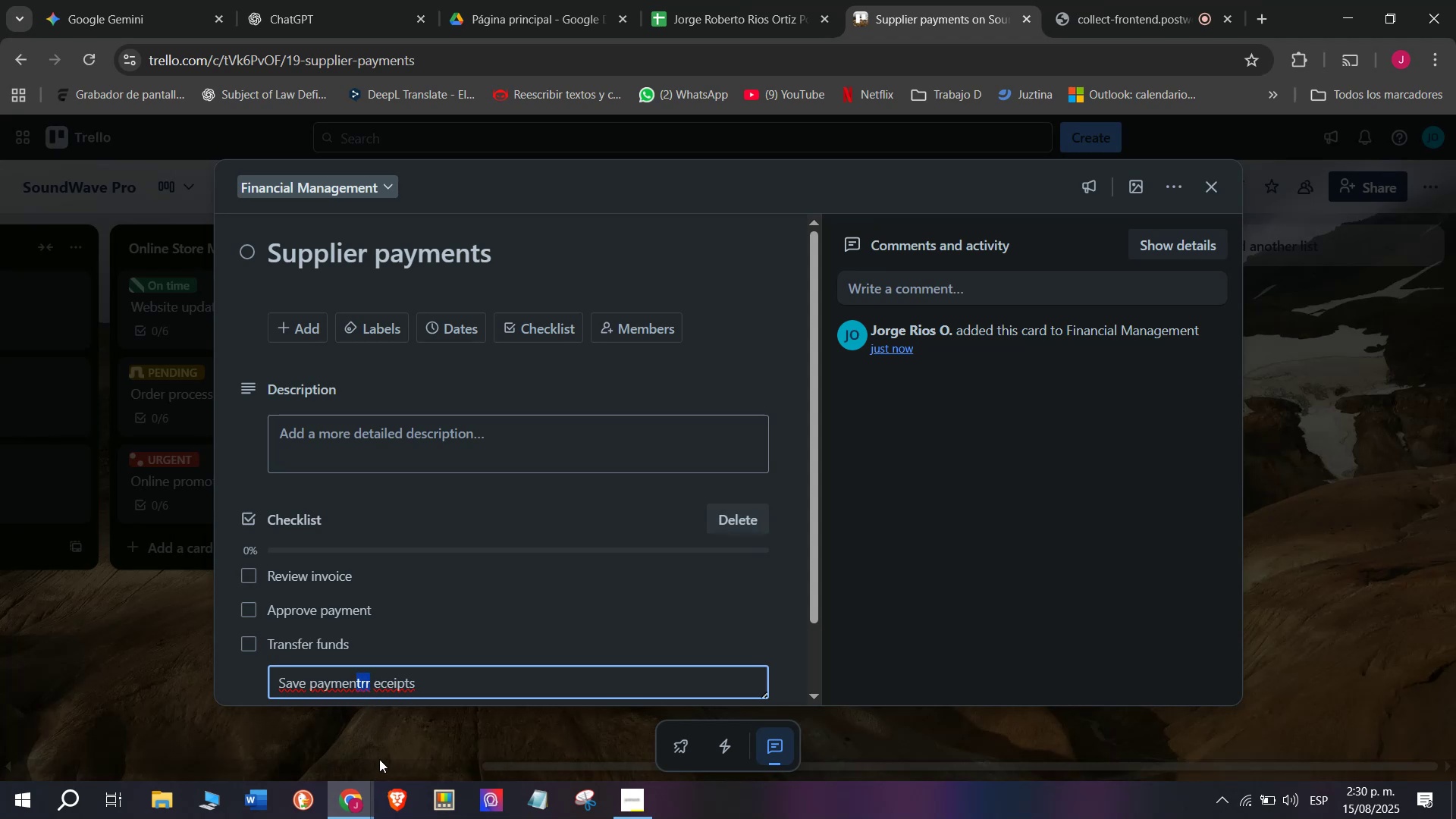 
key(T)
 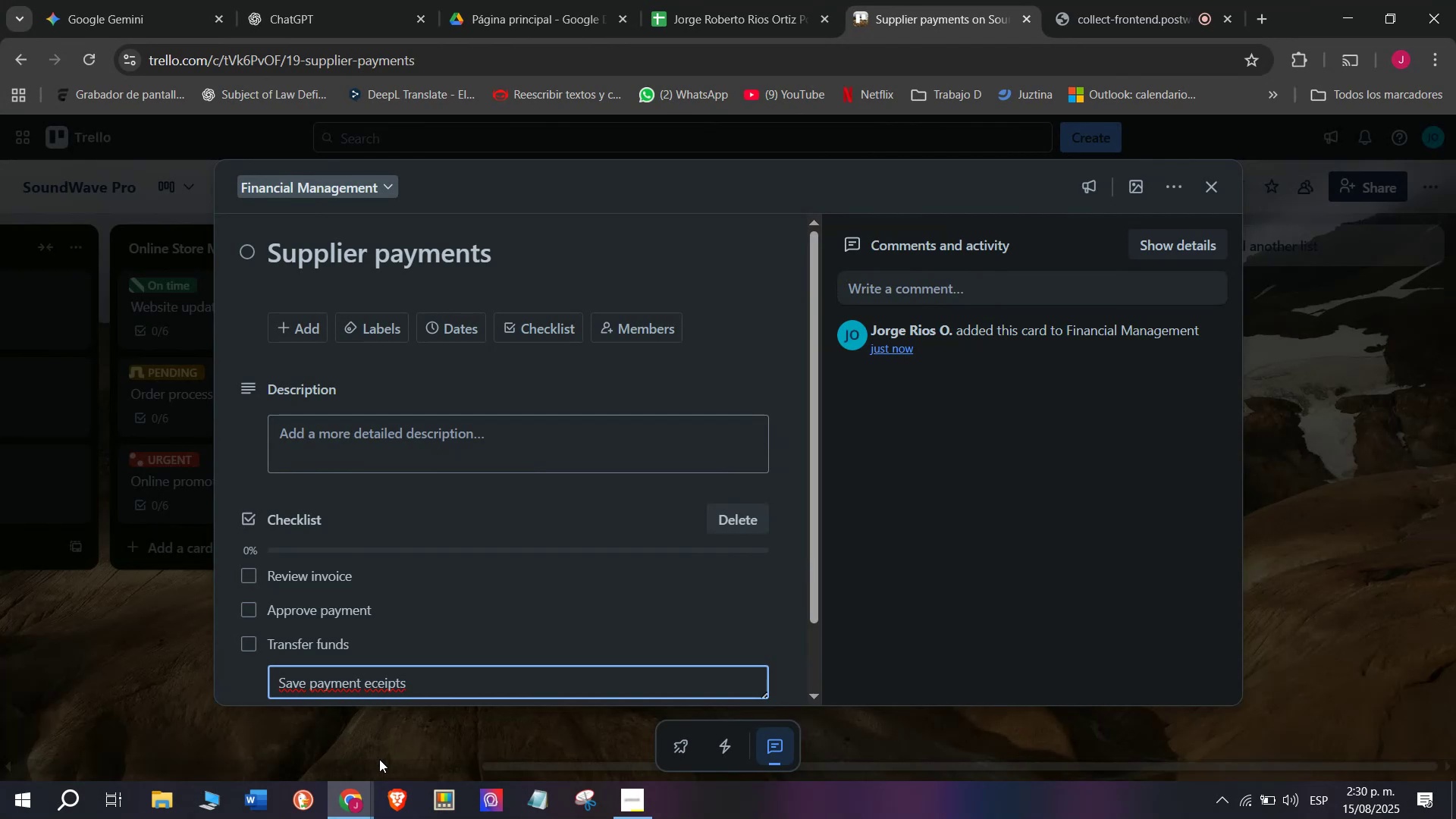 
wait(10.24)
 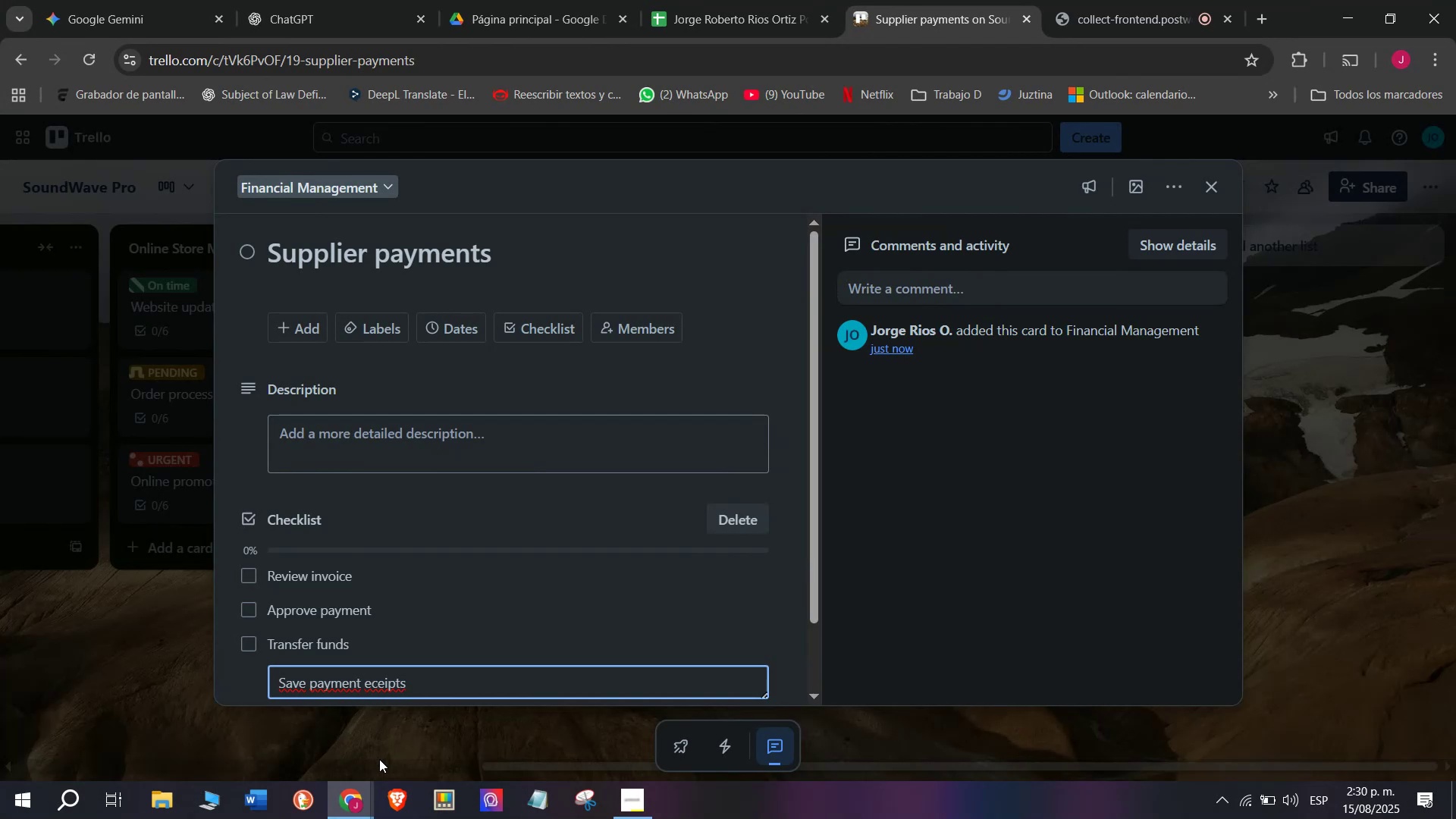 
left_click([366, 673])
 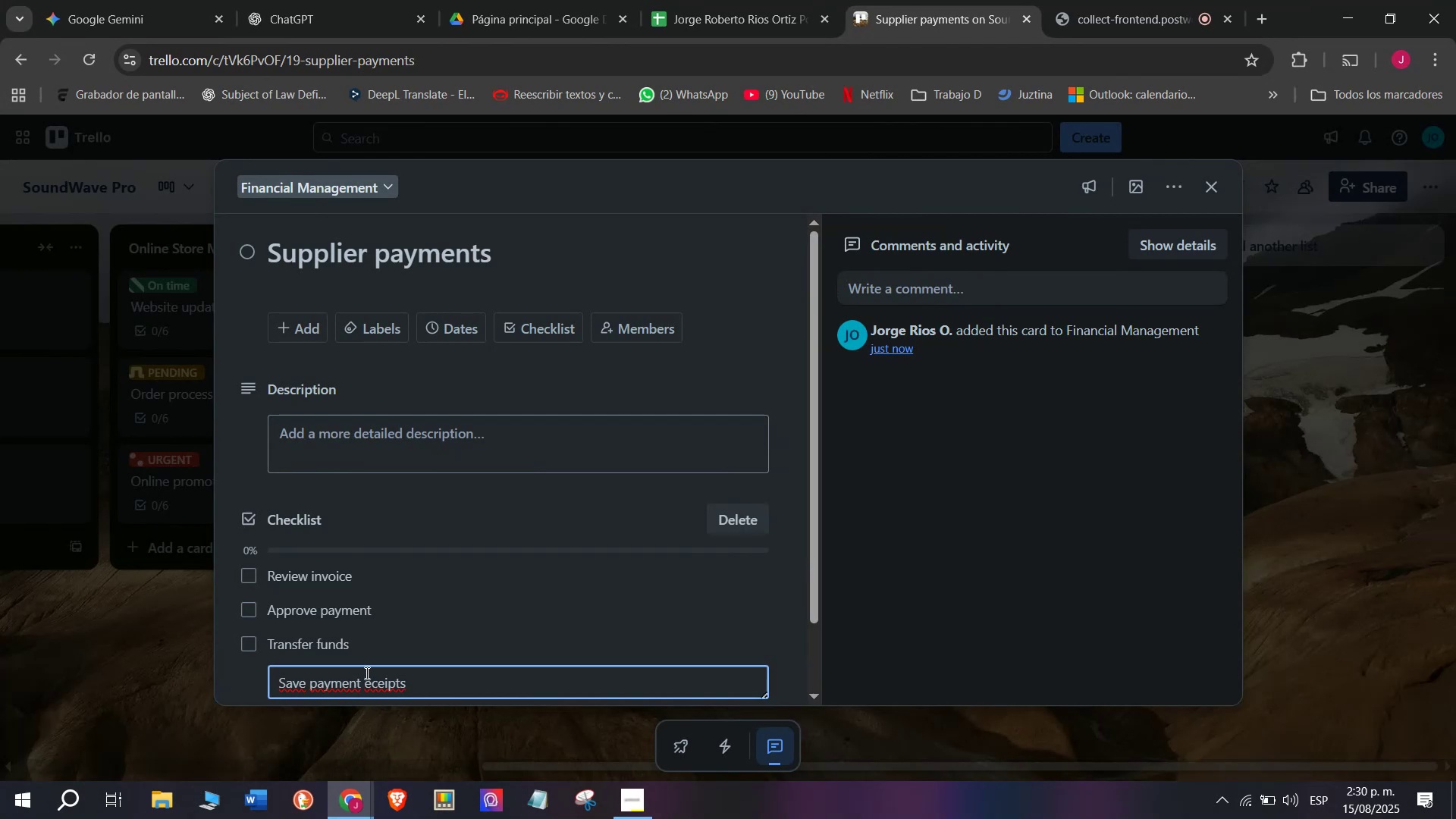 
key(R)
 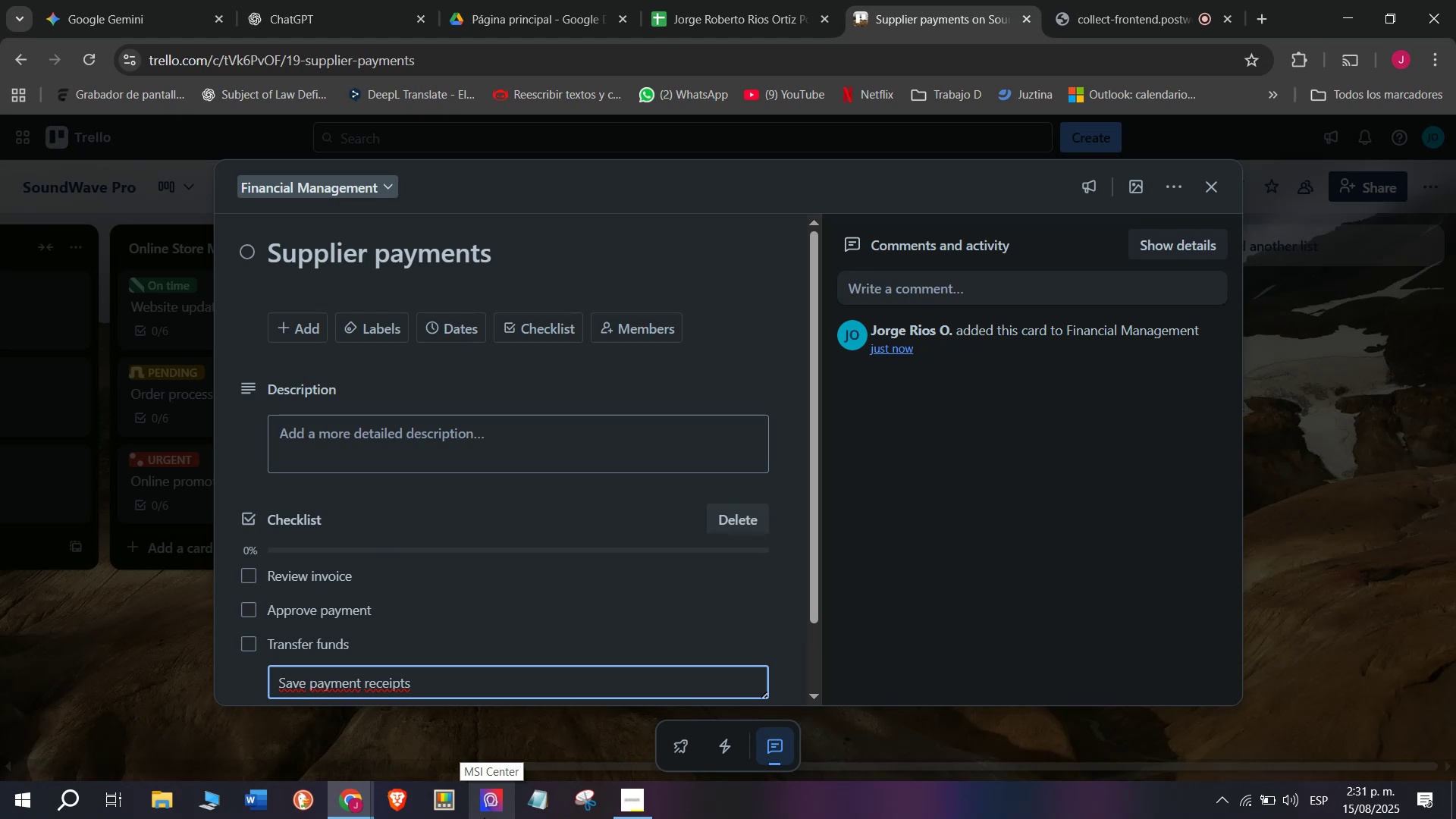 
wait(18.63)
 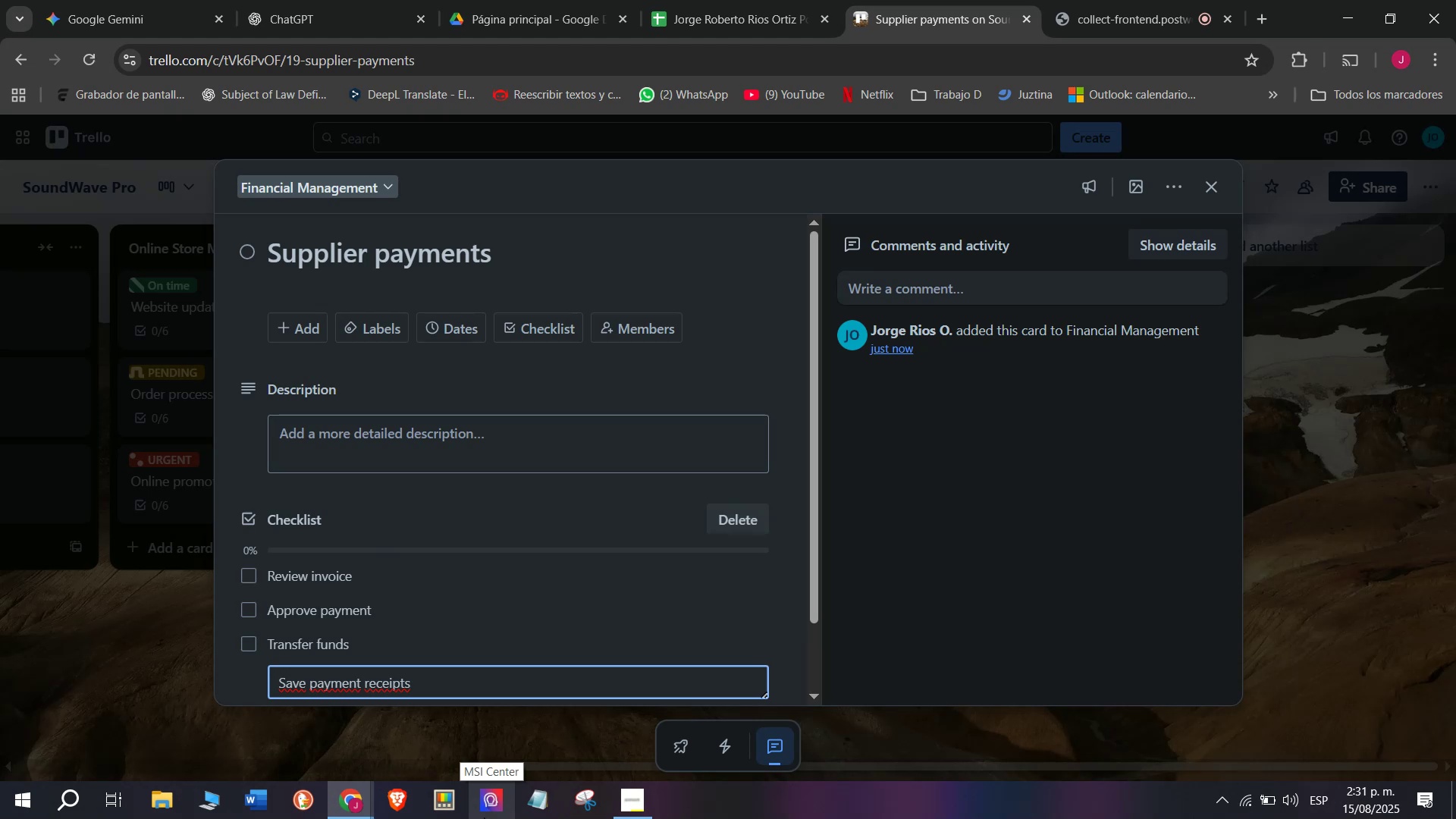 
key(Enter)
 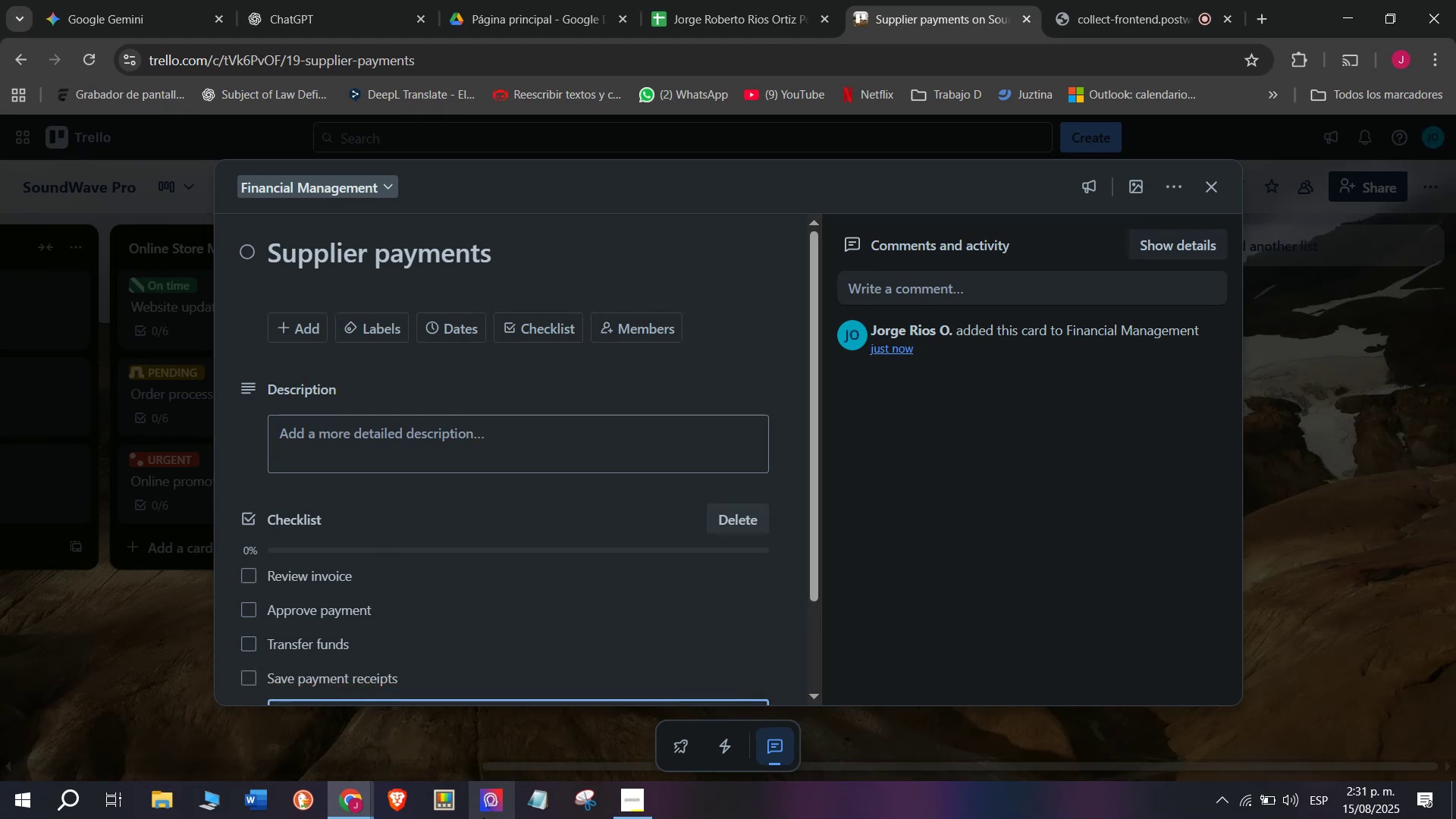 
type(Update accountin)
 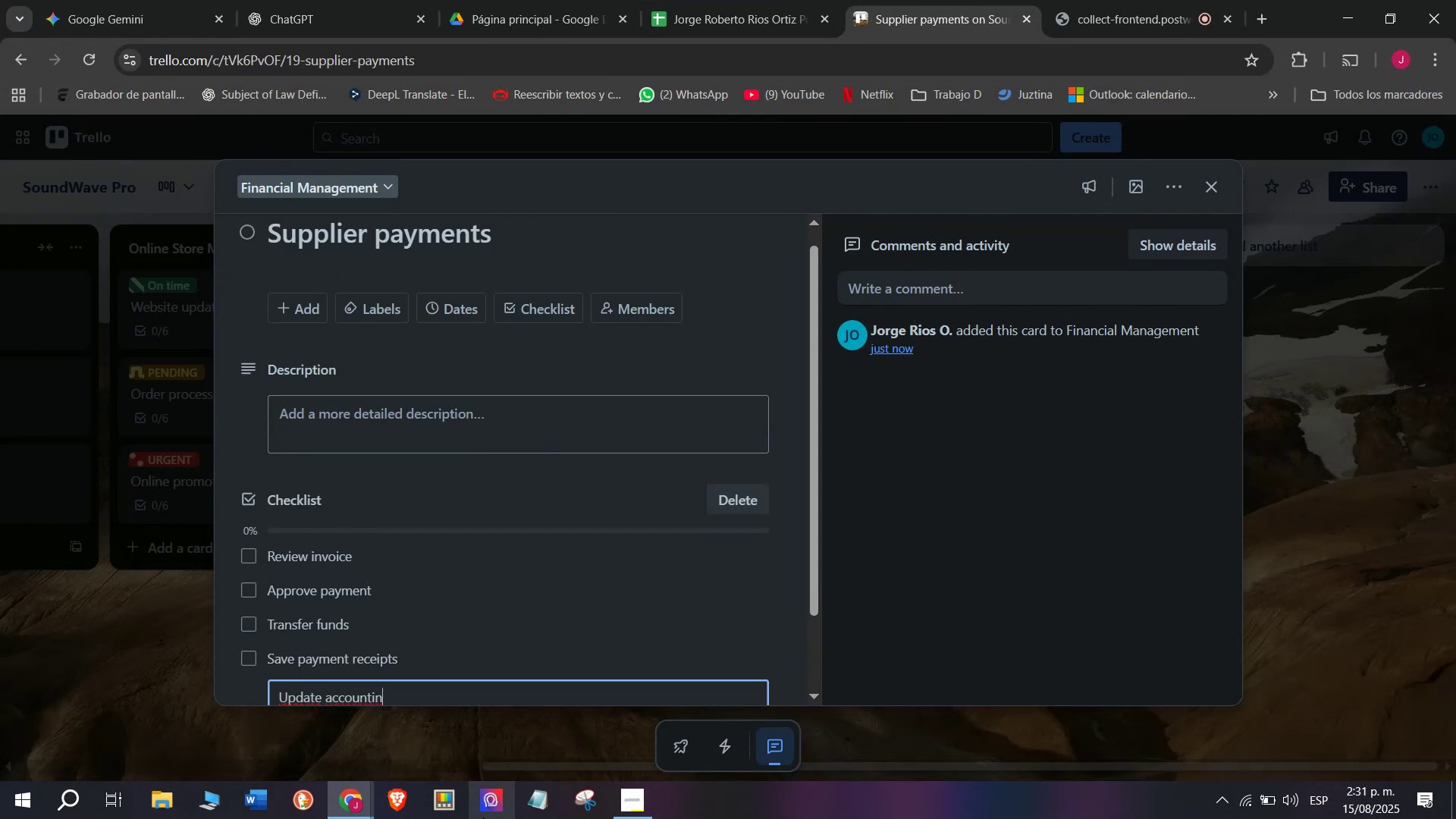 
type(g records)
 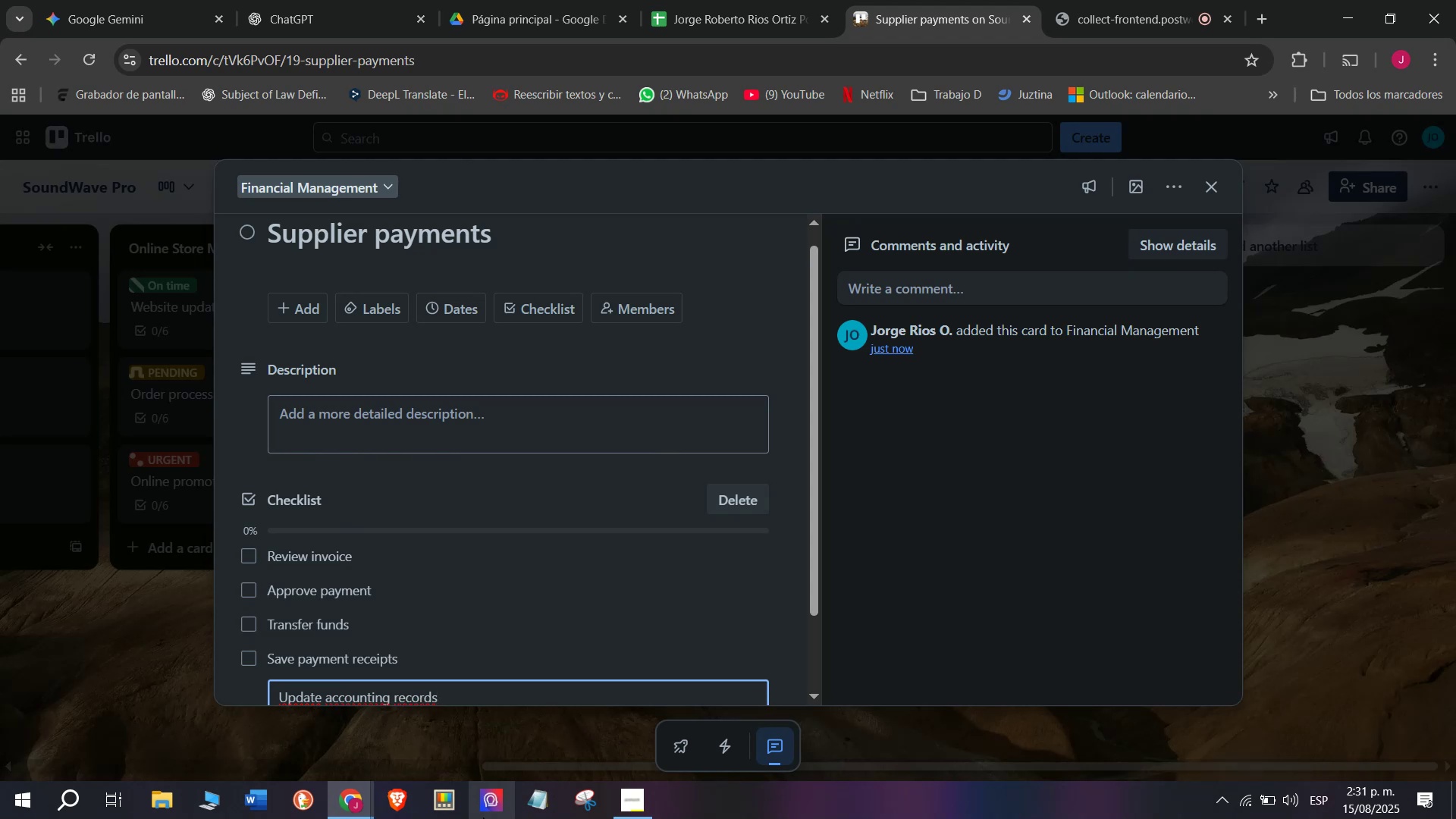 
key(Enter)
 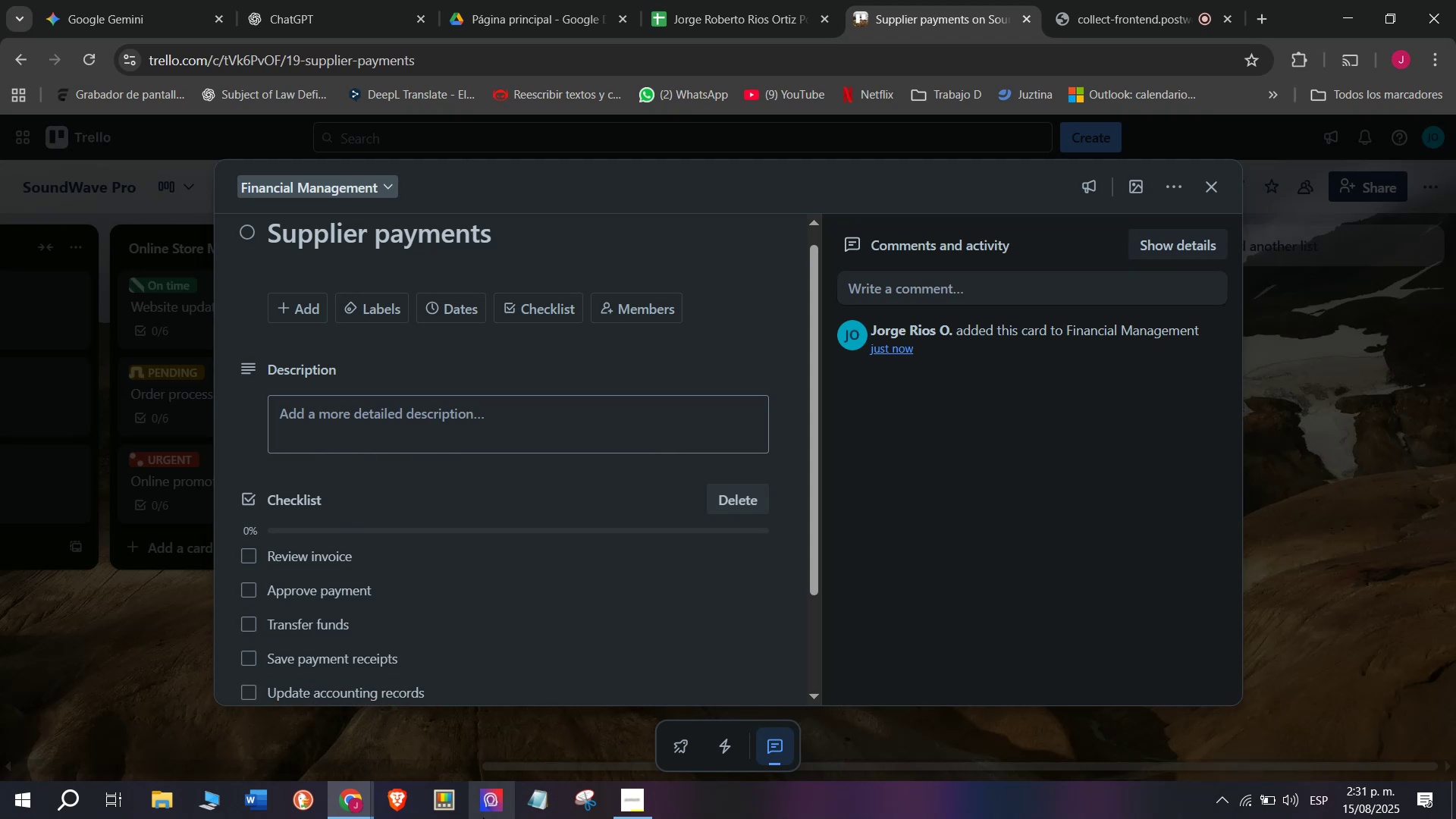 
type(Send )
 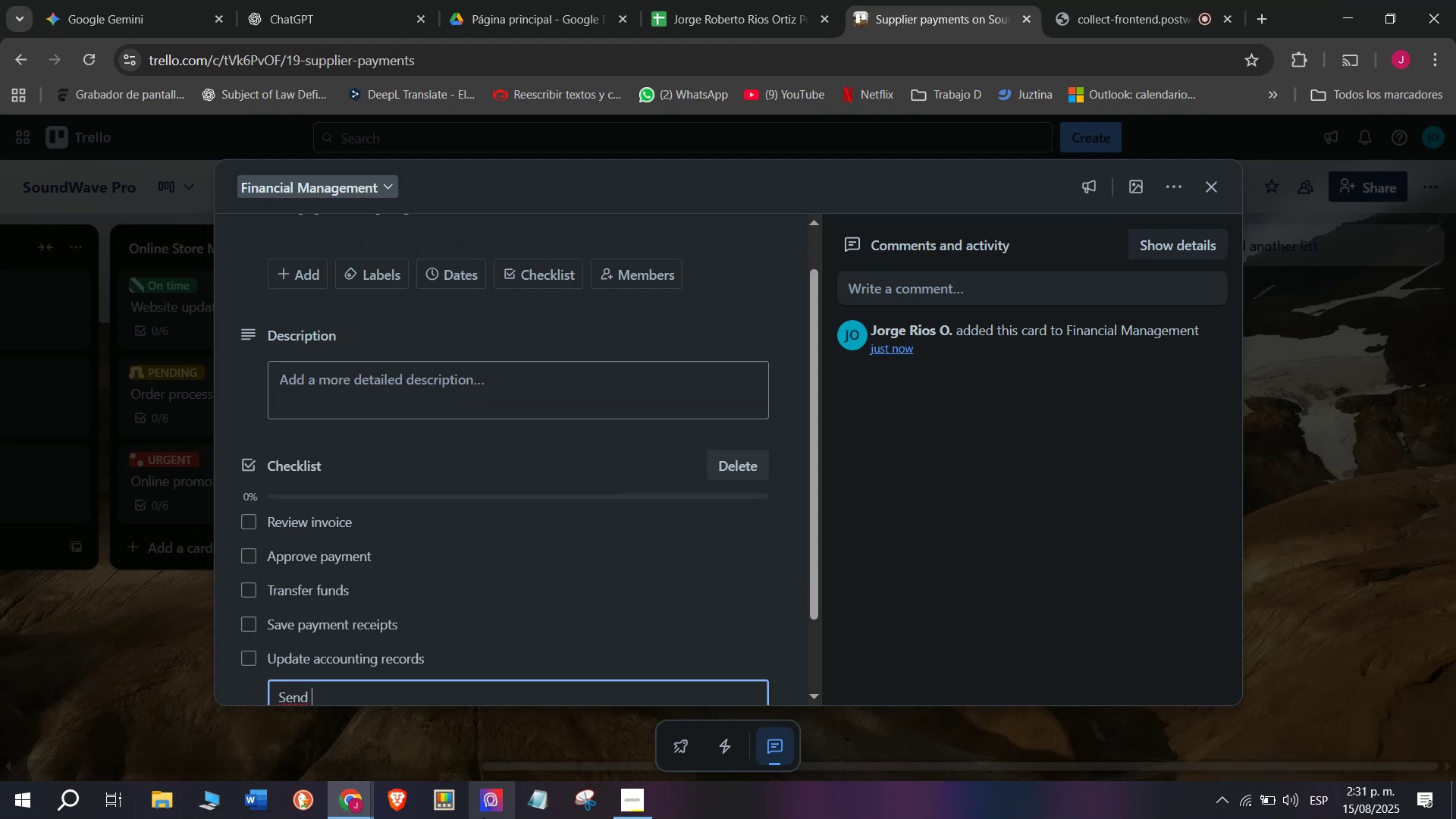 
type(confirmation to supplier)
 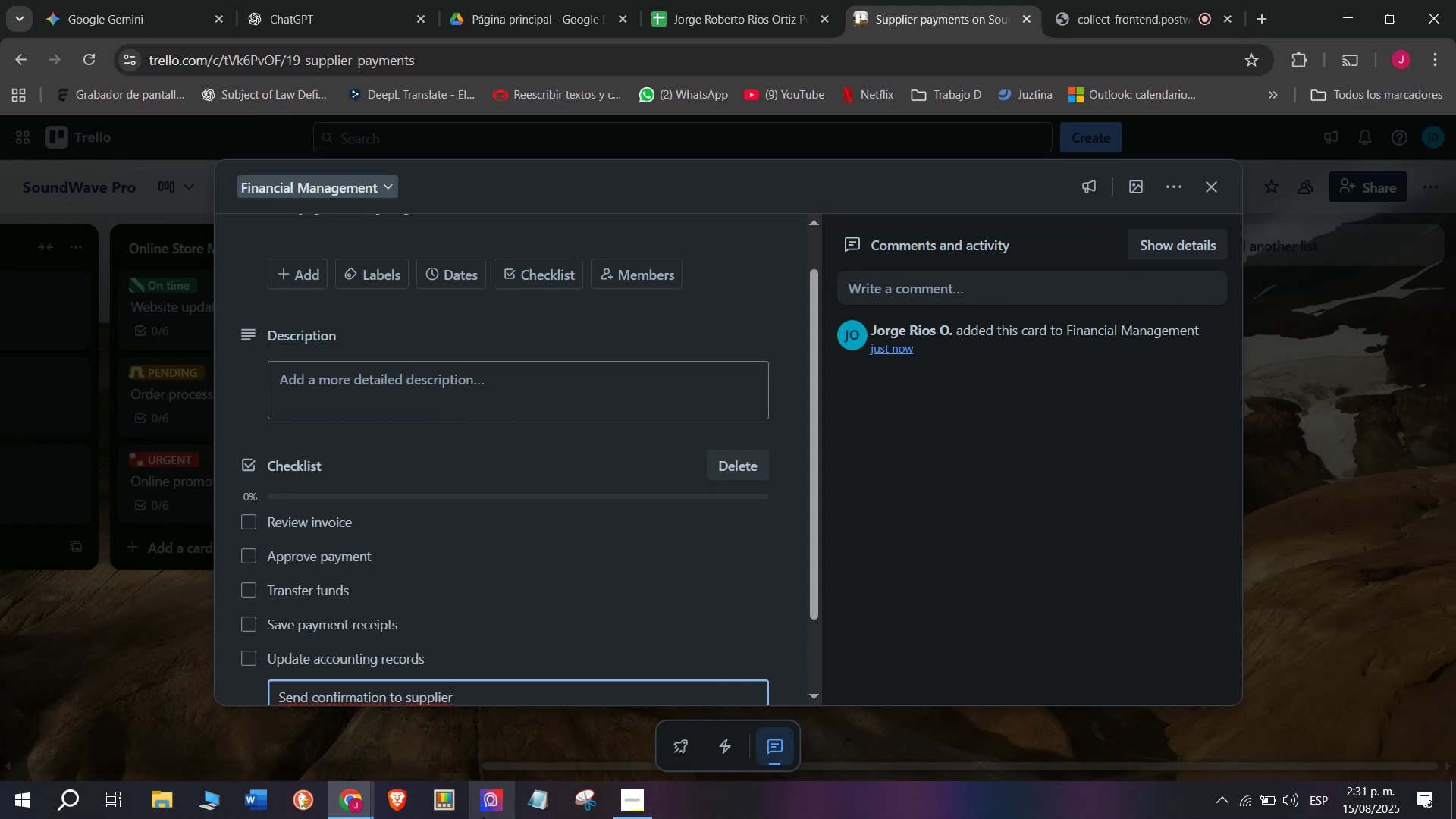 
key(Enter)
 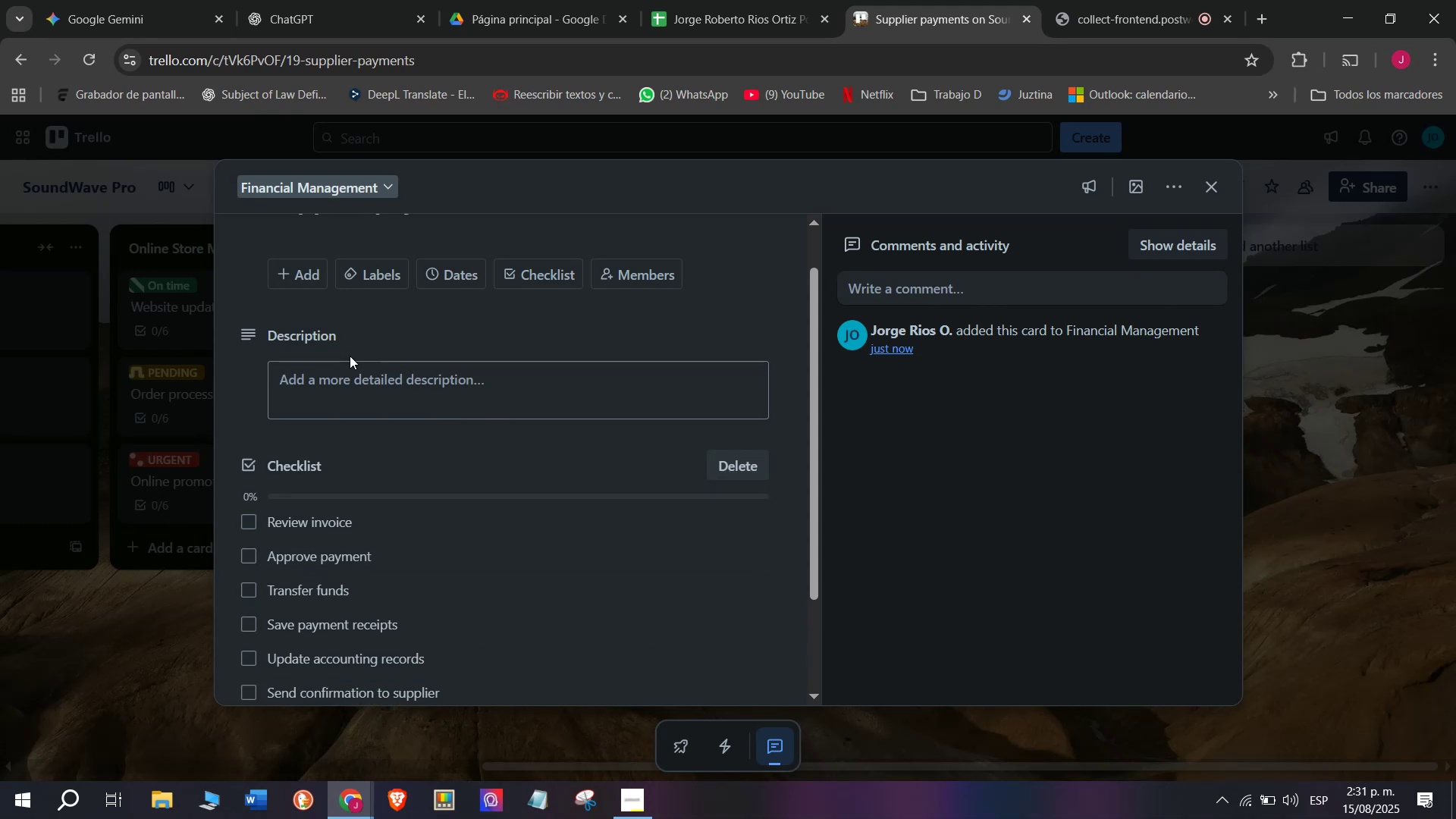 
left_click([365, 276])
 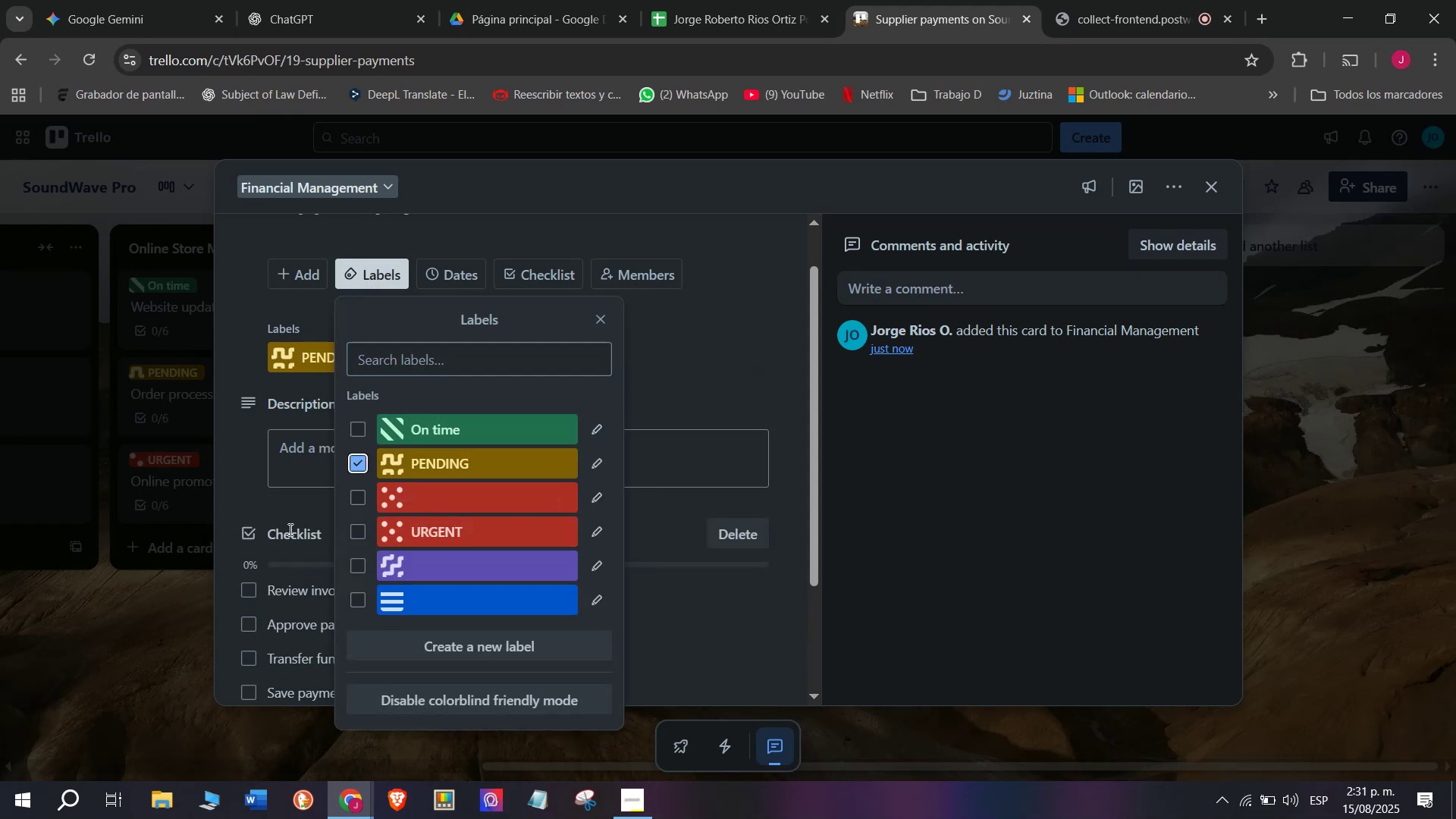 
double_click([146, 620])
 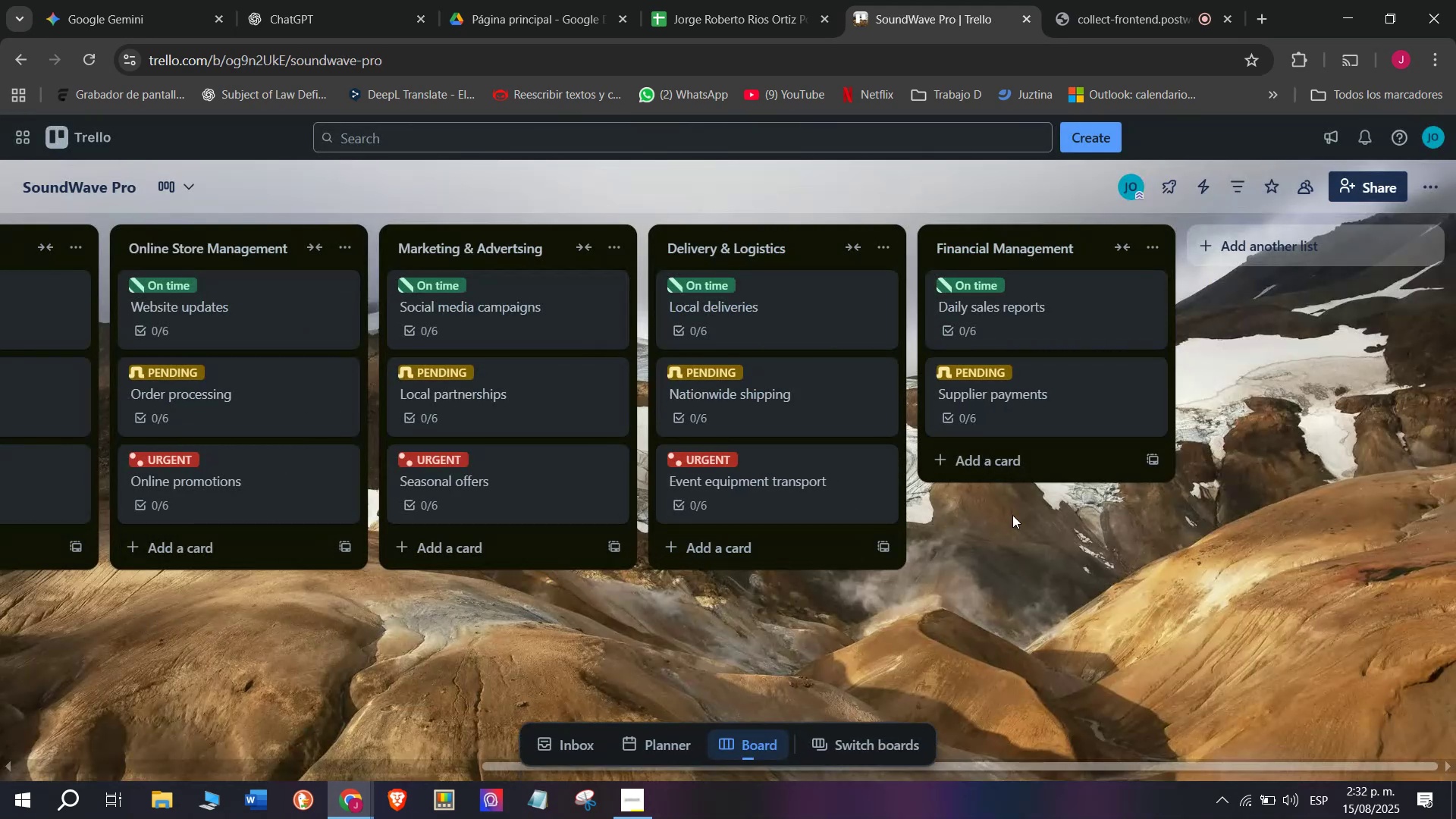 
left_click([972, 463])
 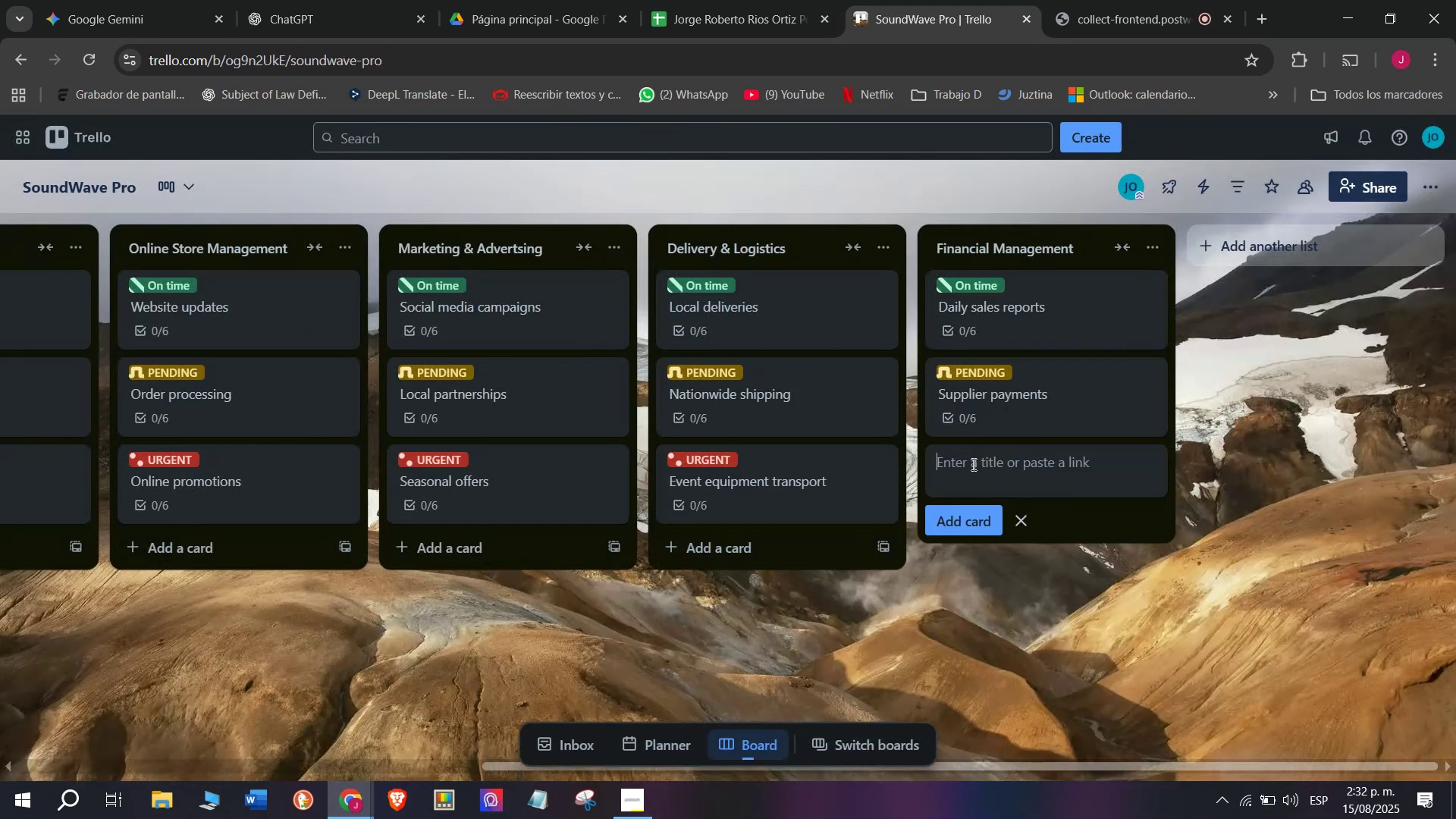 
type(Price adjustments)
 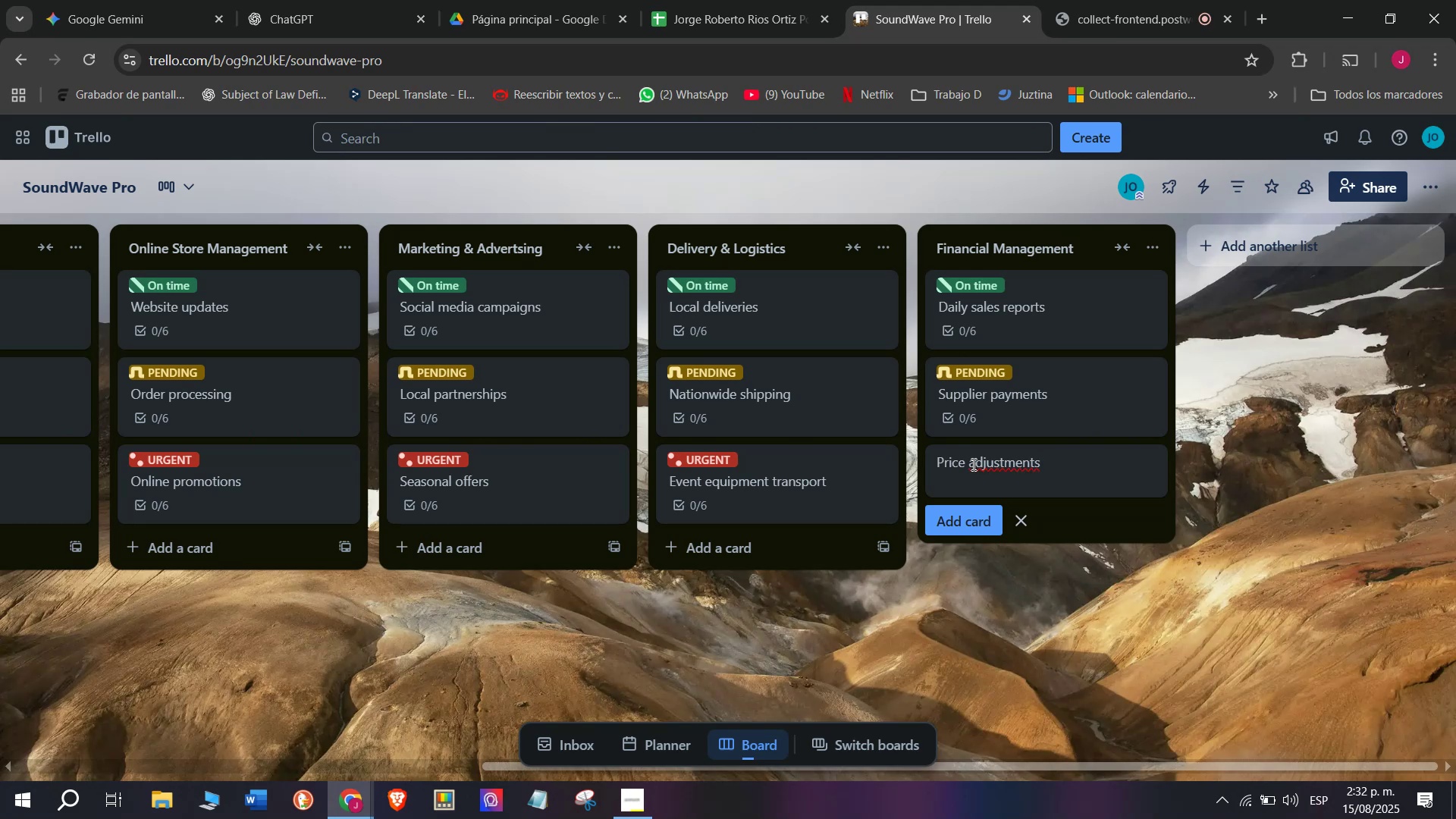 
key(Enter)
 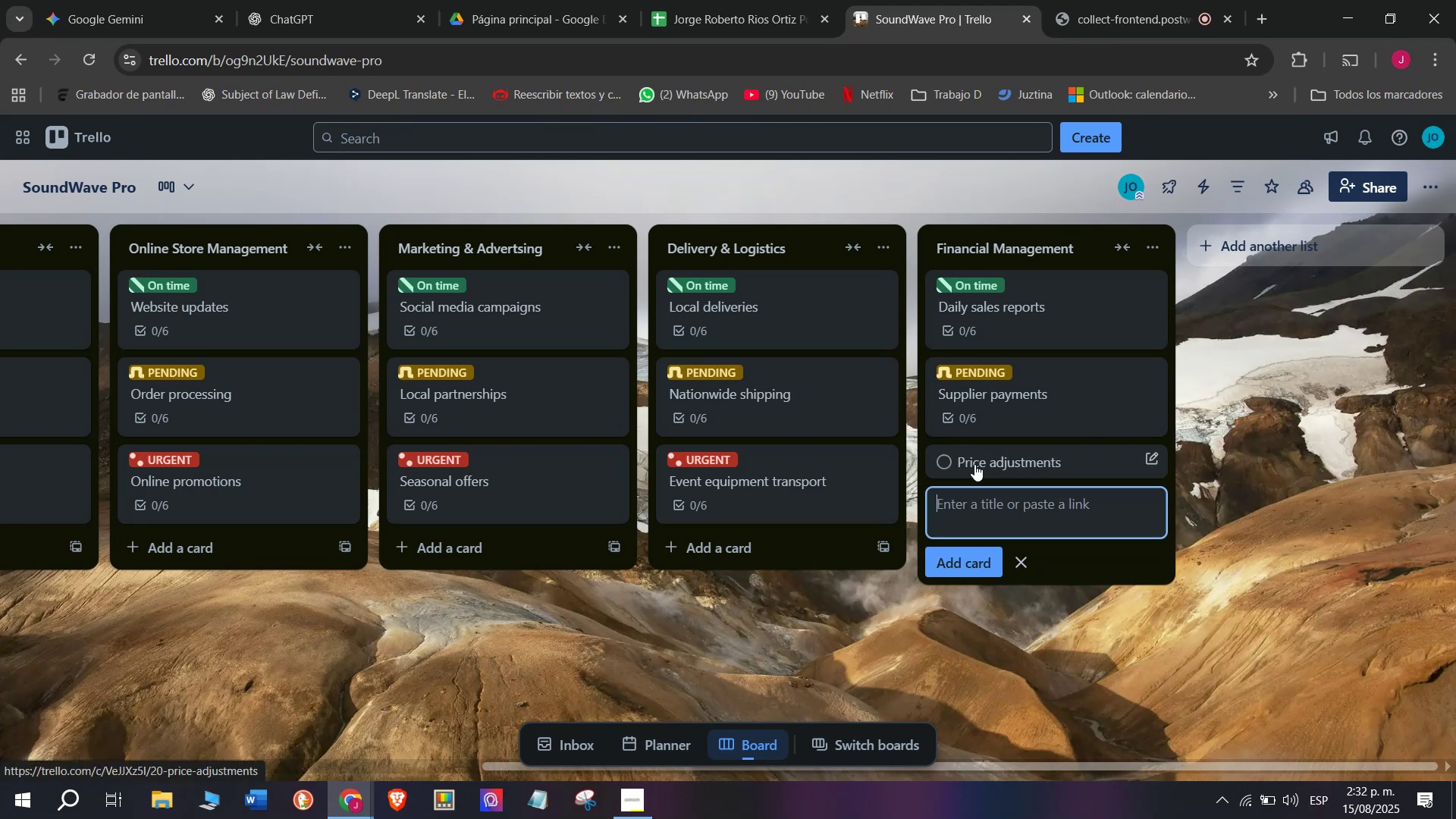 
left_click([1000, 463])
 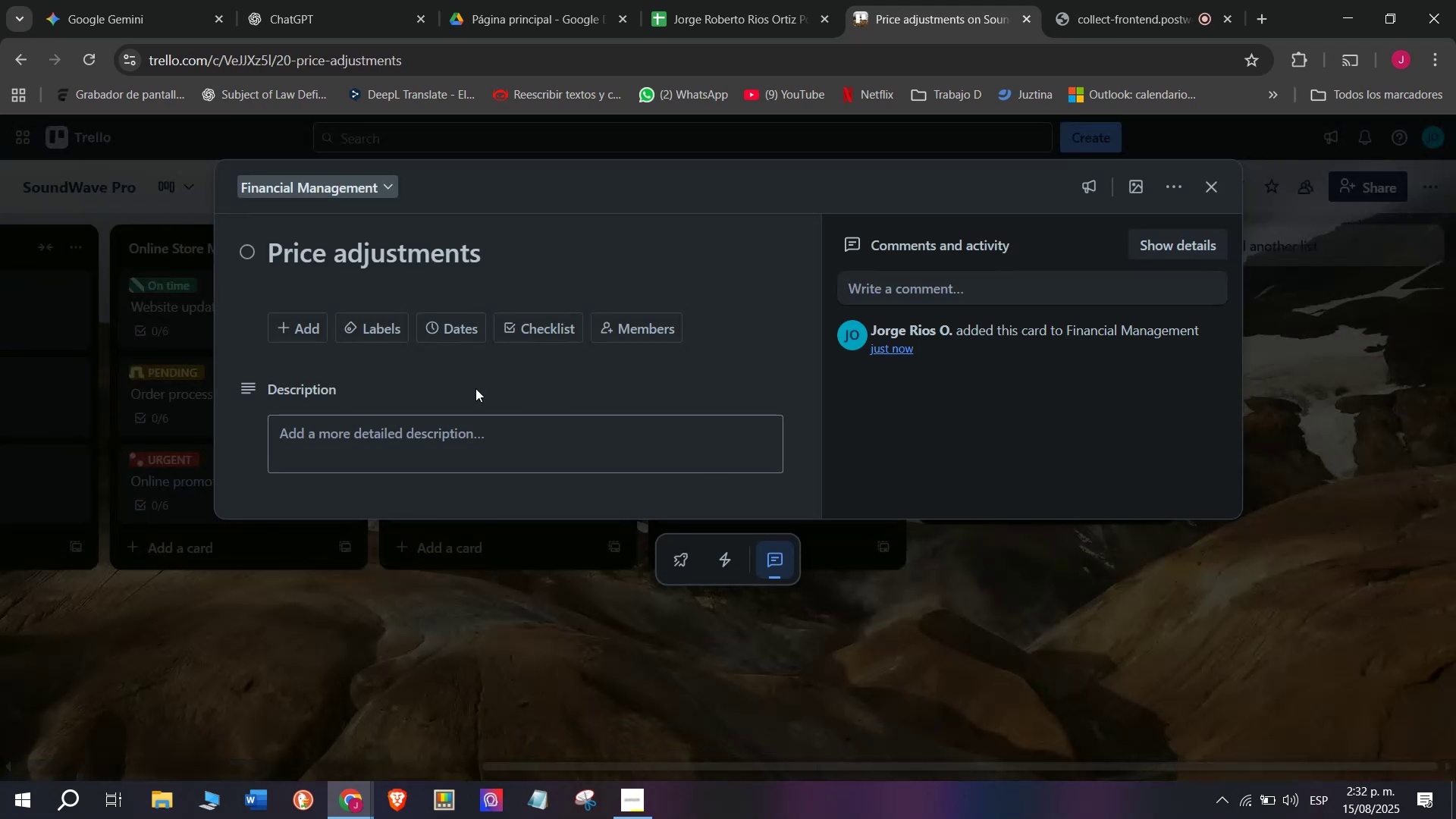 
left_click([531, 333])
 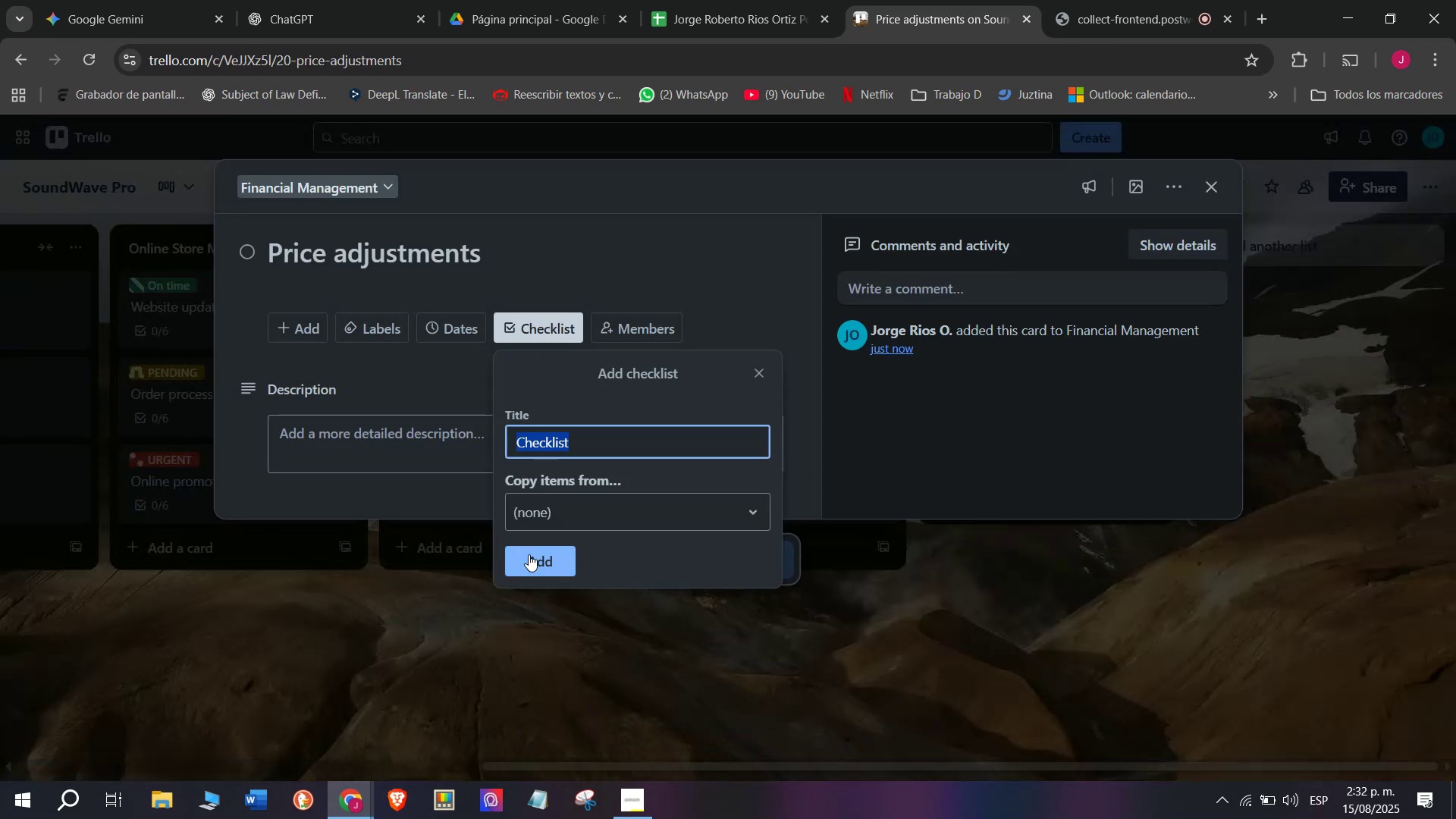 
left_click([537, 565])
 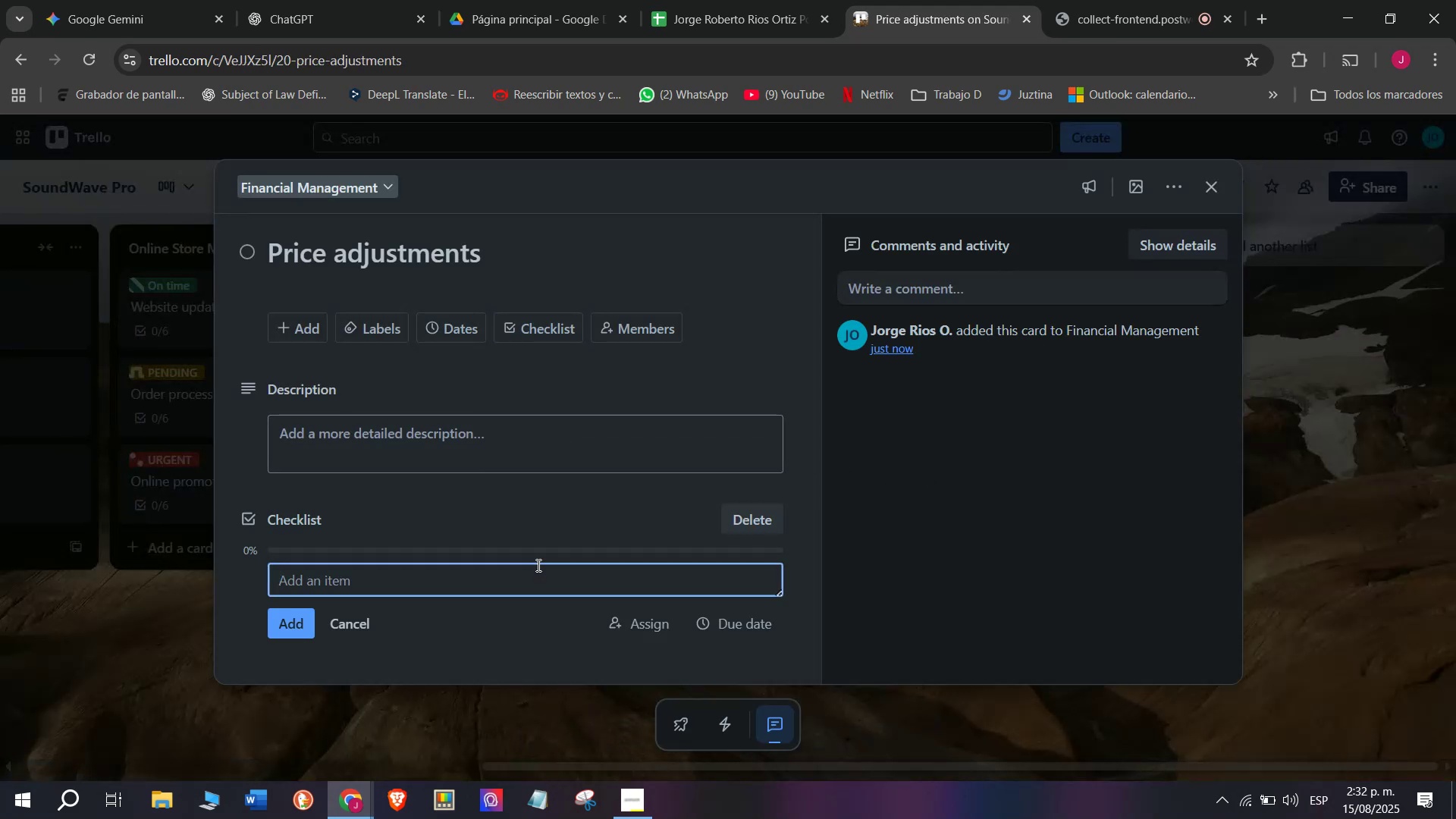 
type(Monitor )
 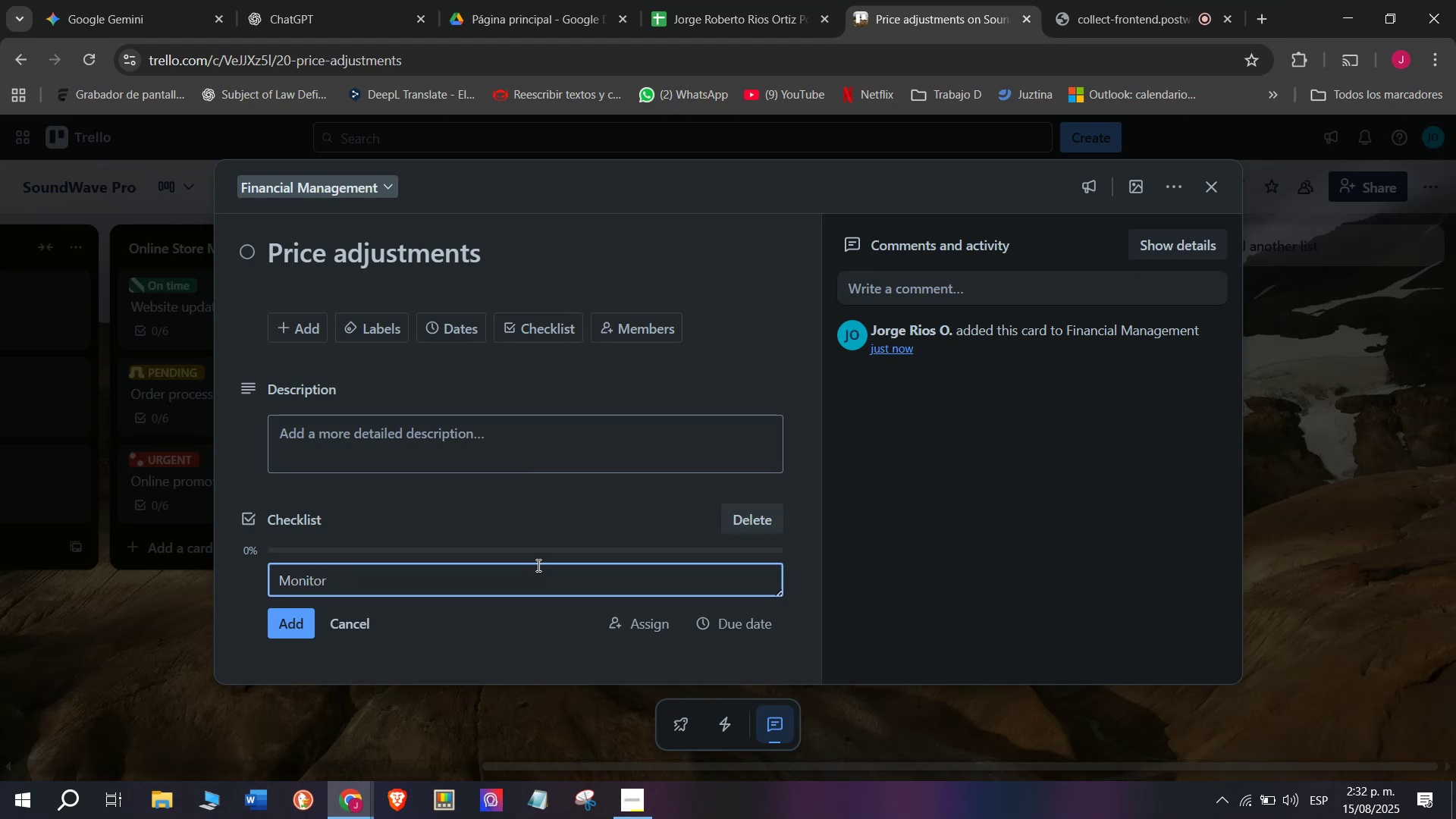 
wait(5.26)
 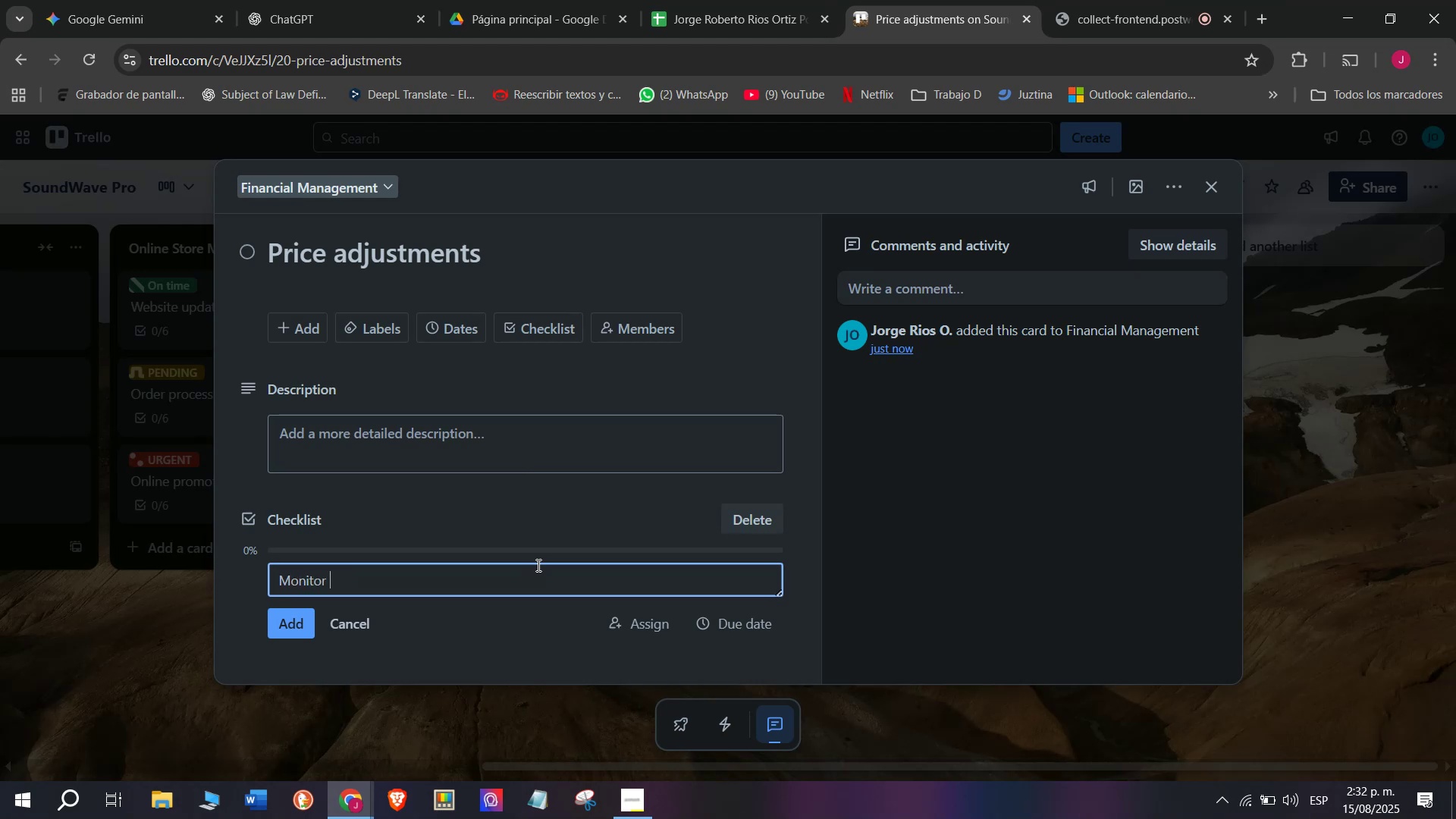 
type(competitor pricing)
 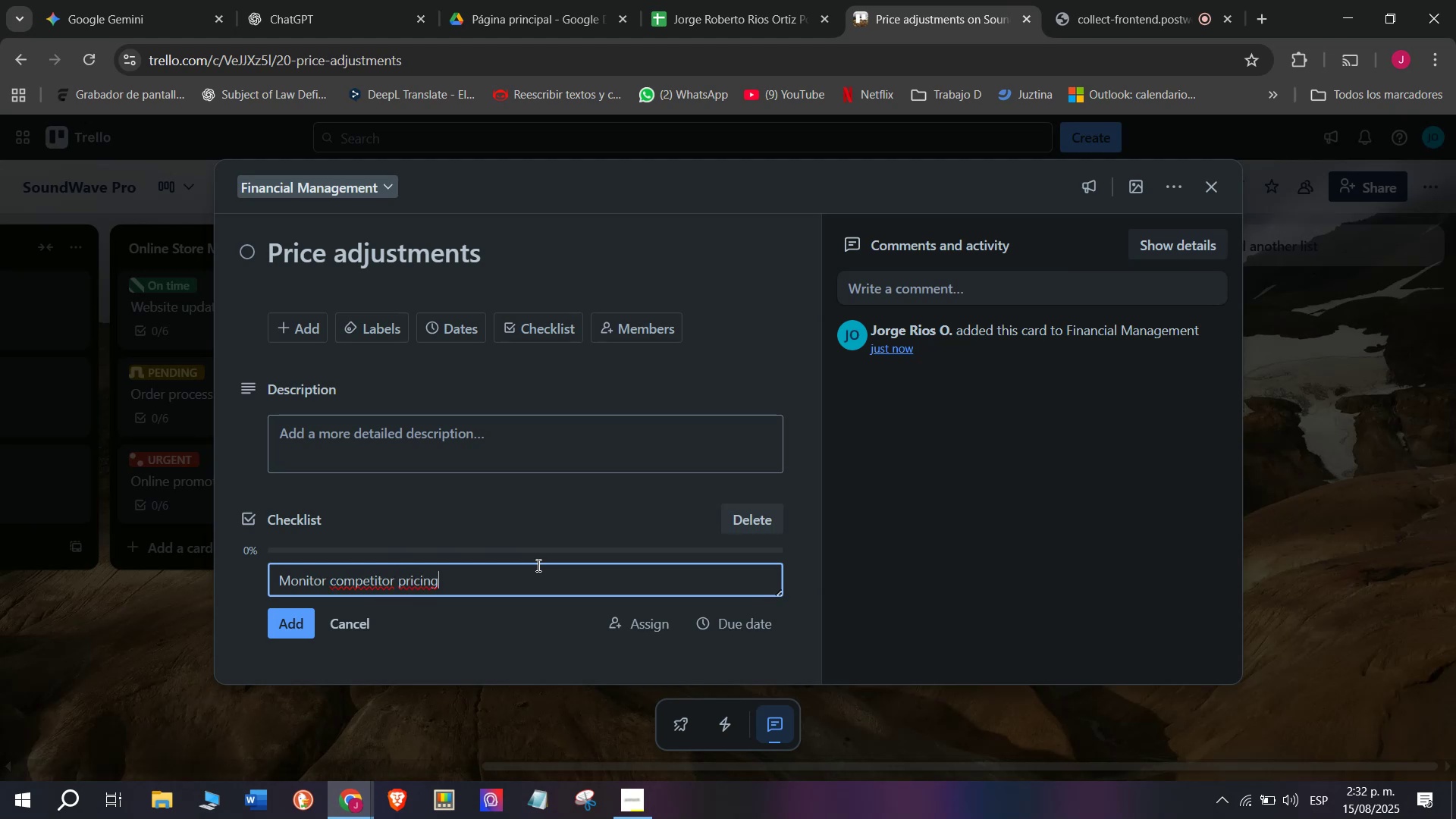 
key(Enter)
 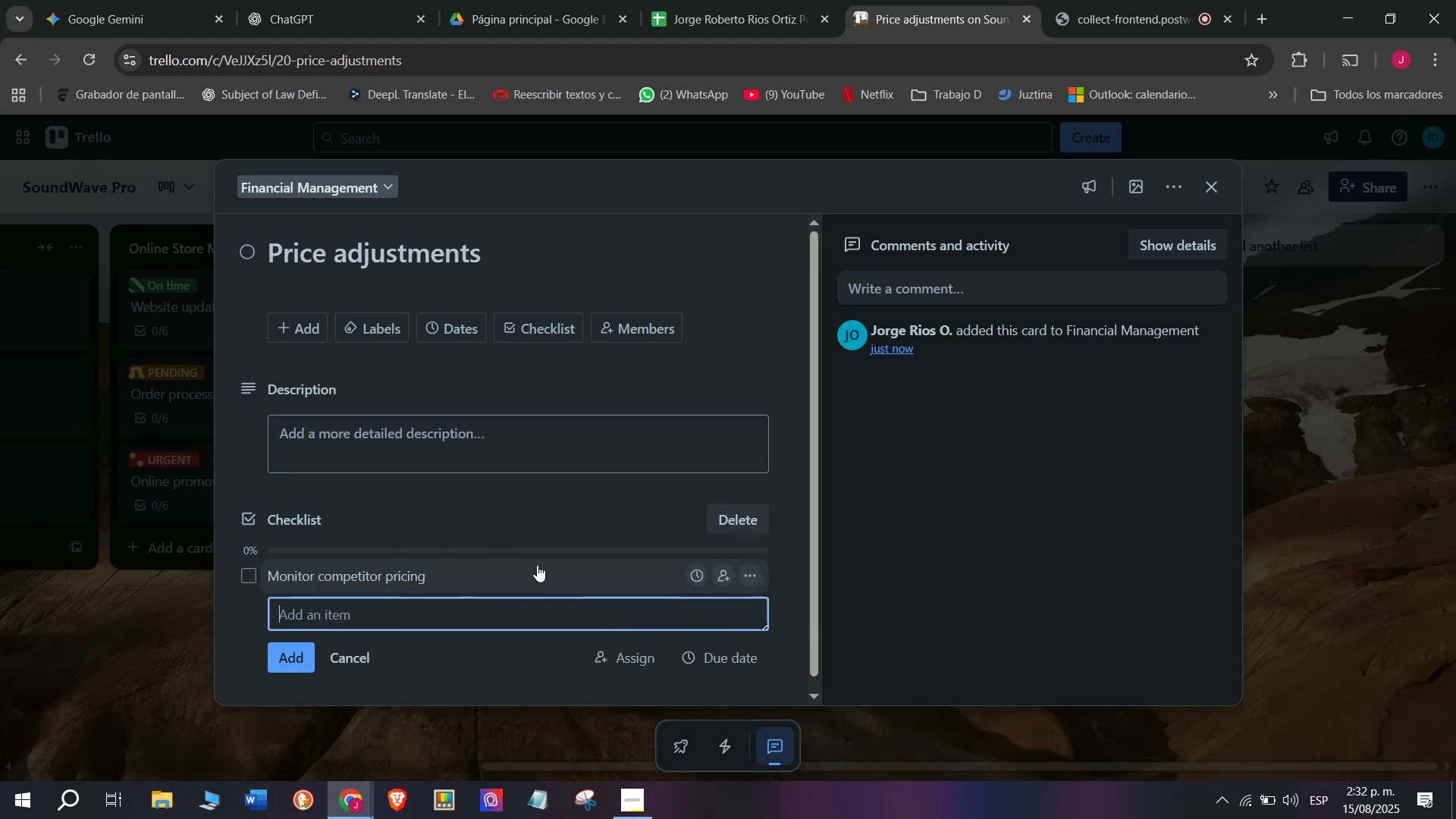 
type(Adju)
 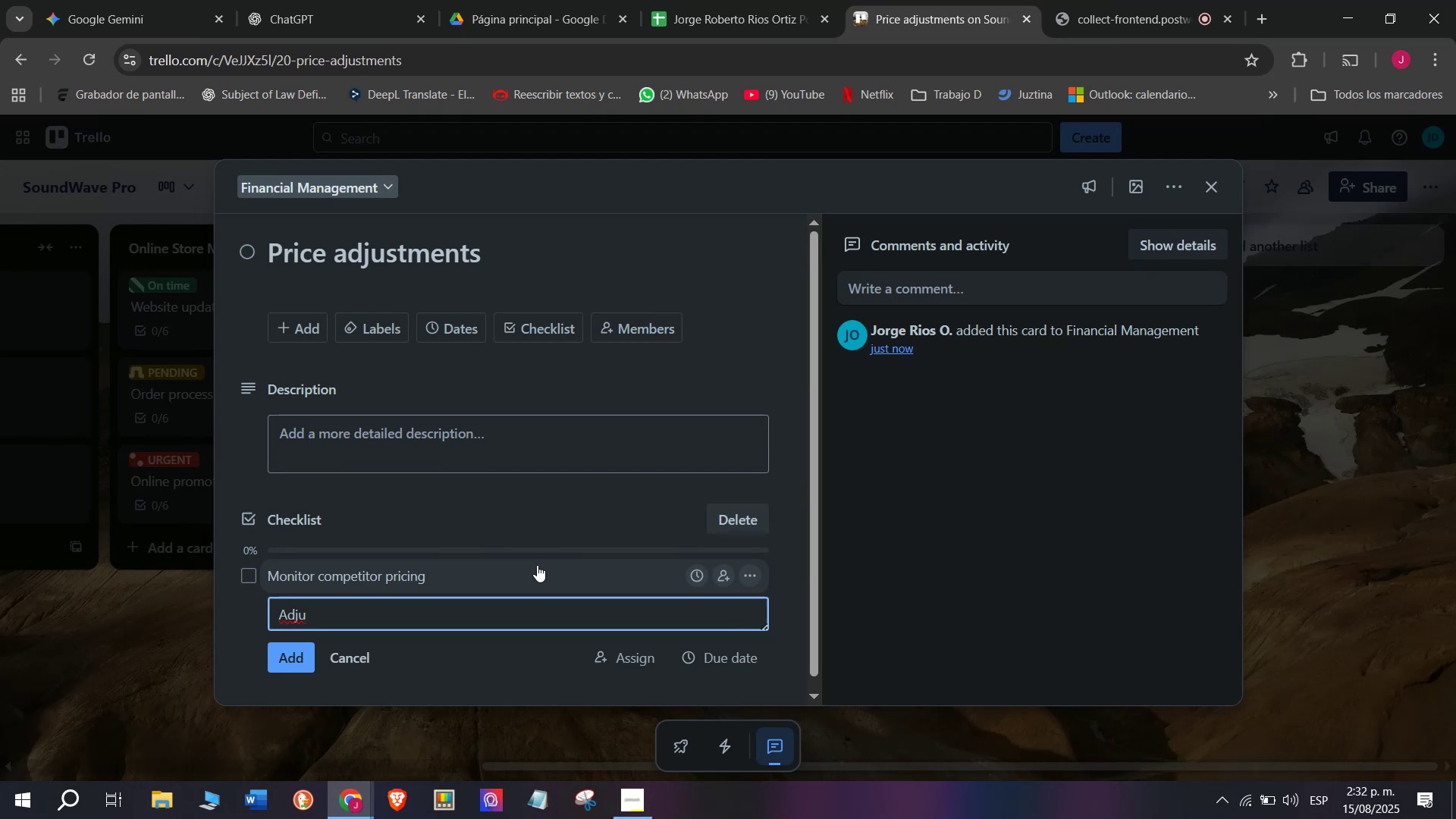 
type(st retail)
 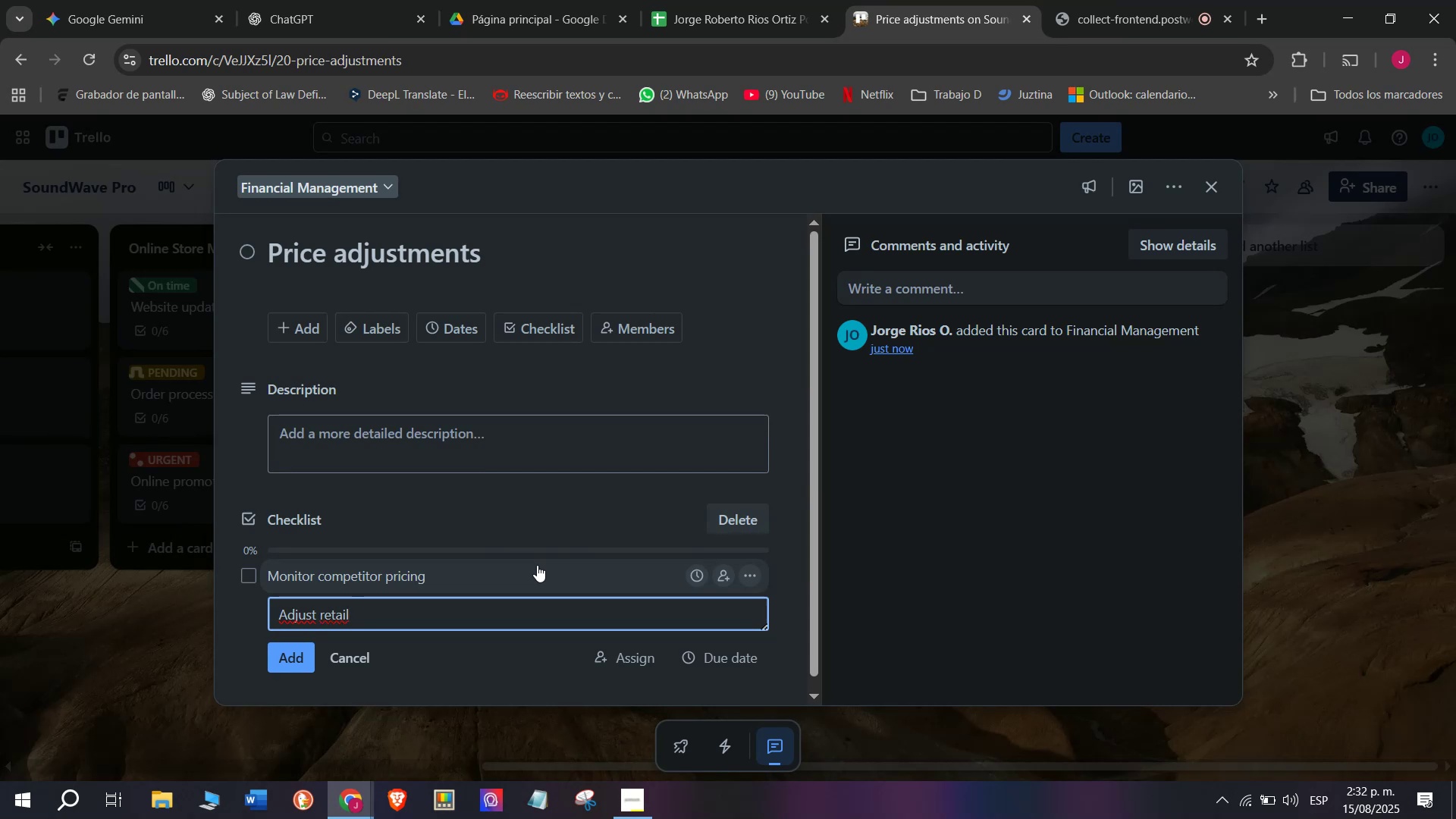 
type( prices)
 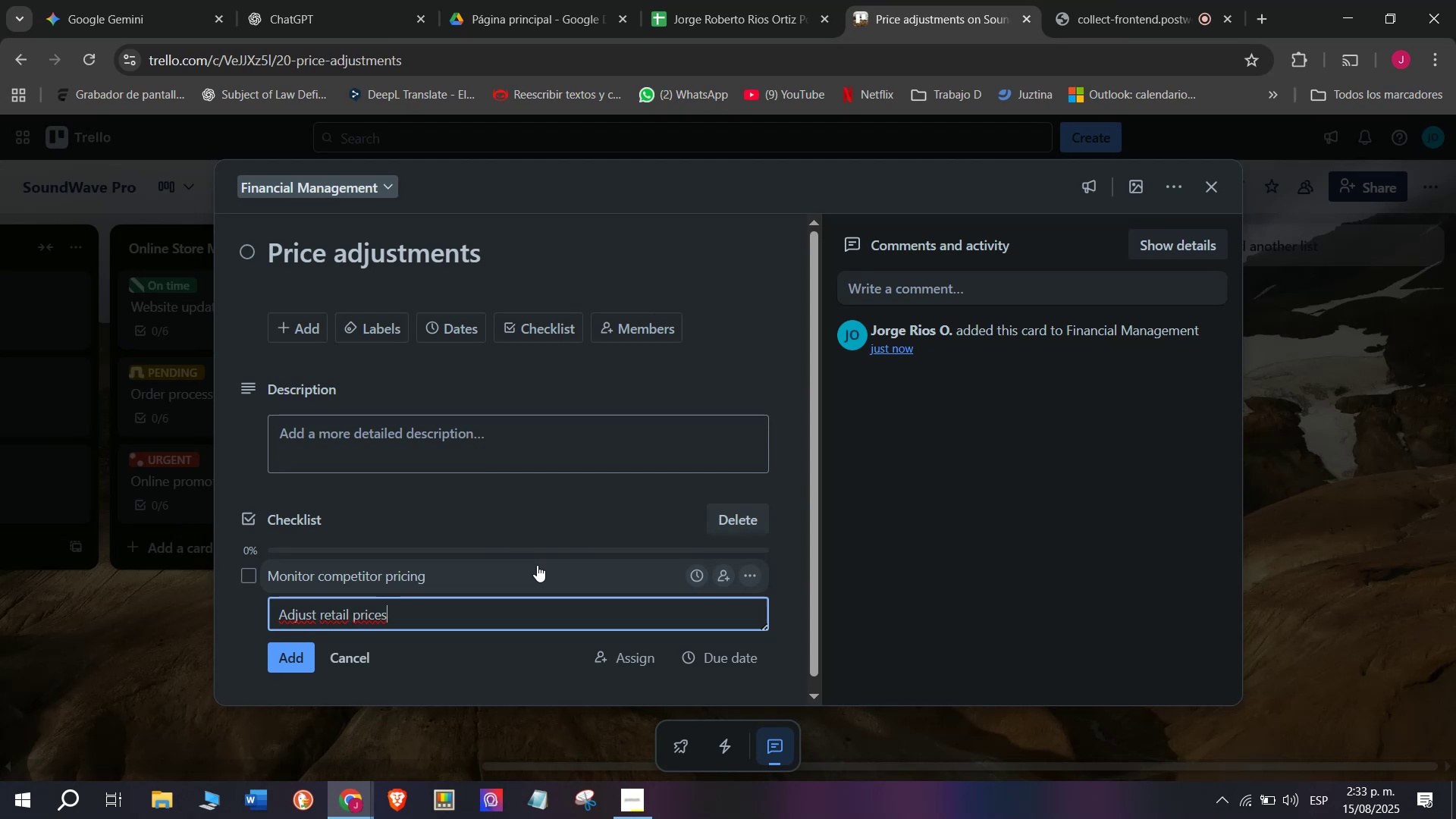 
key(Enter)
 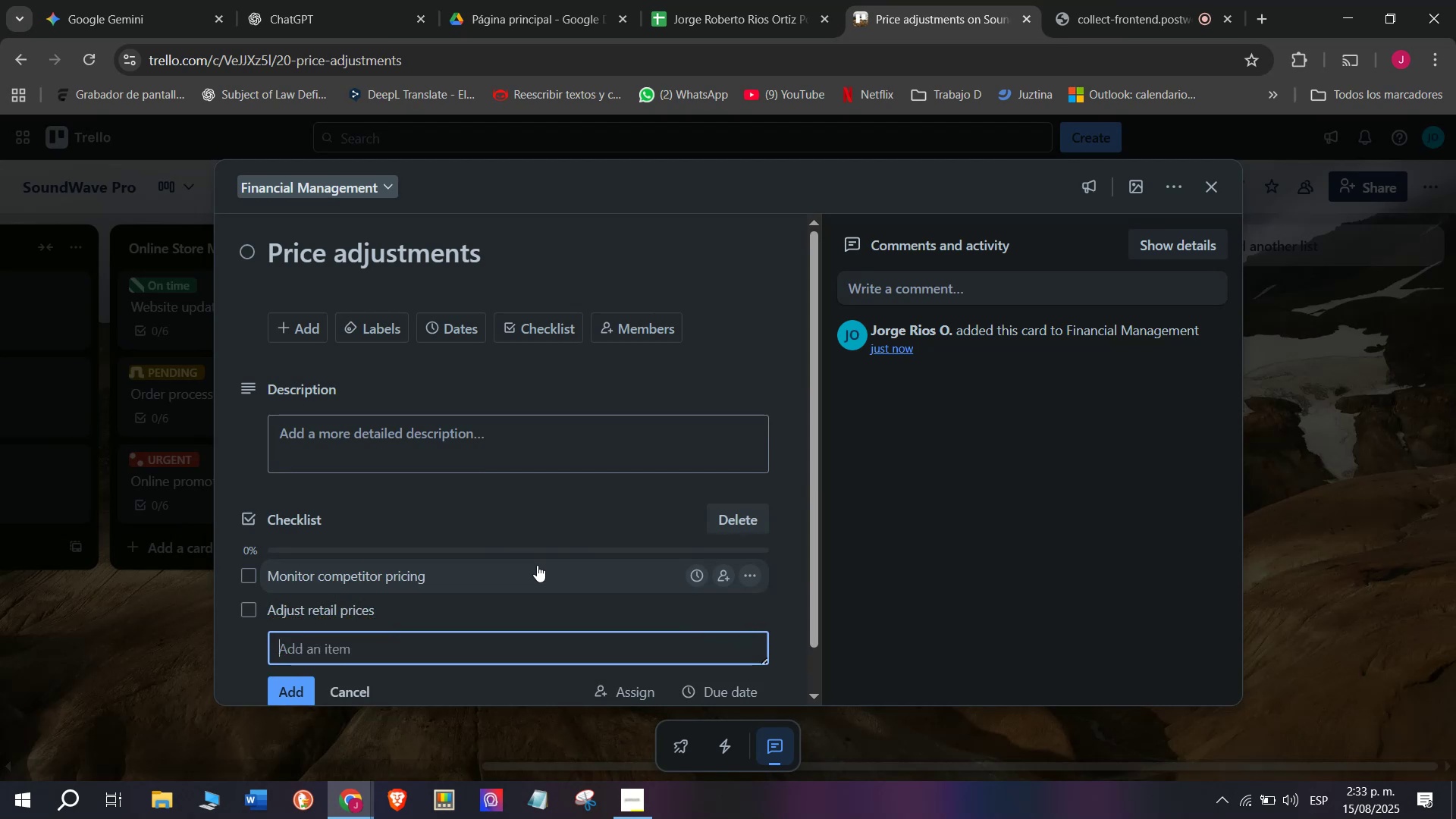 
type(Update )
 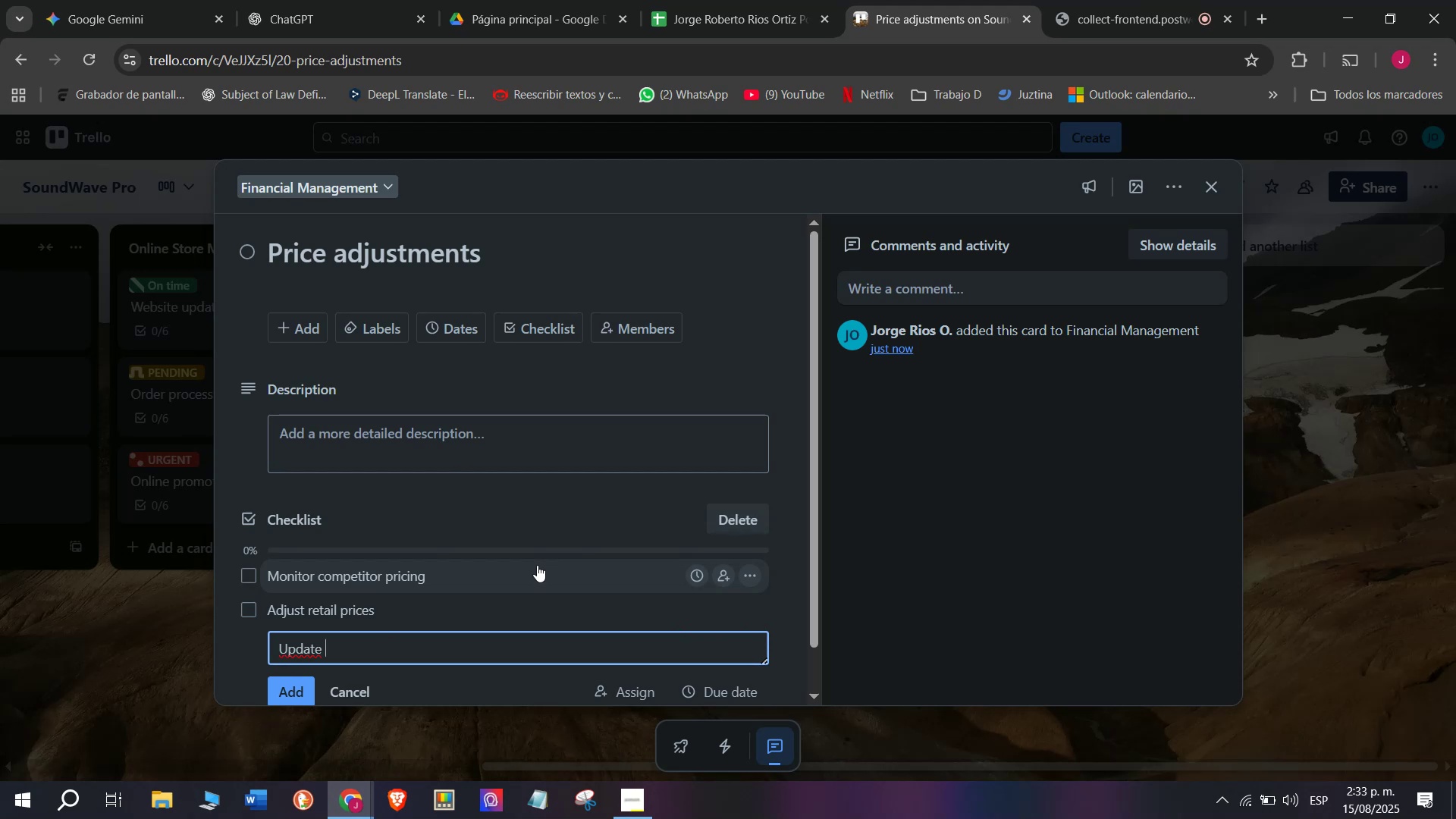 
type(store labels)
 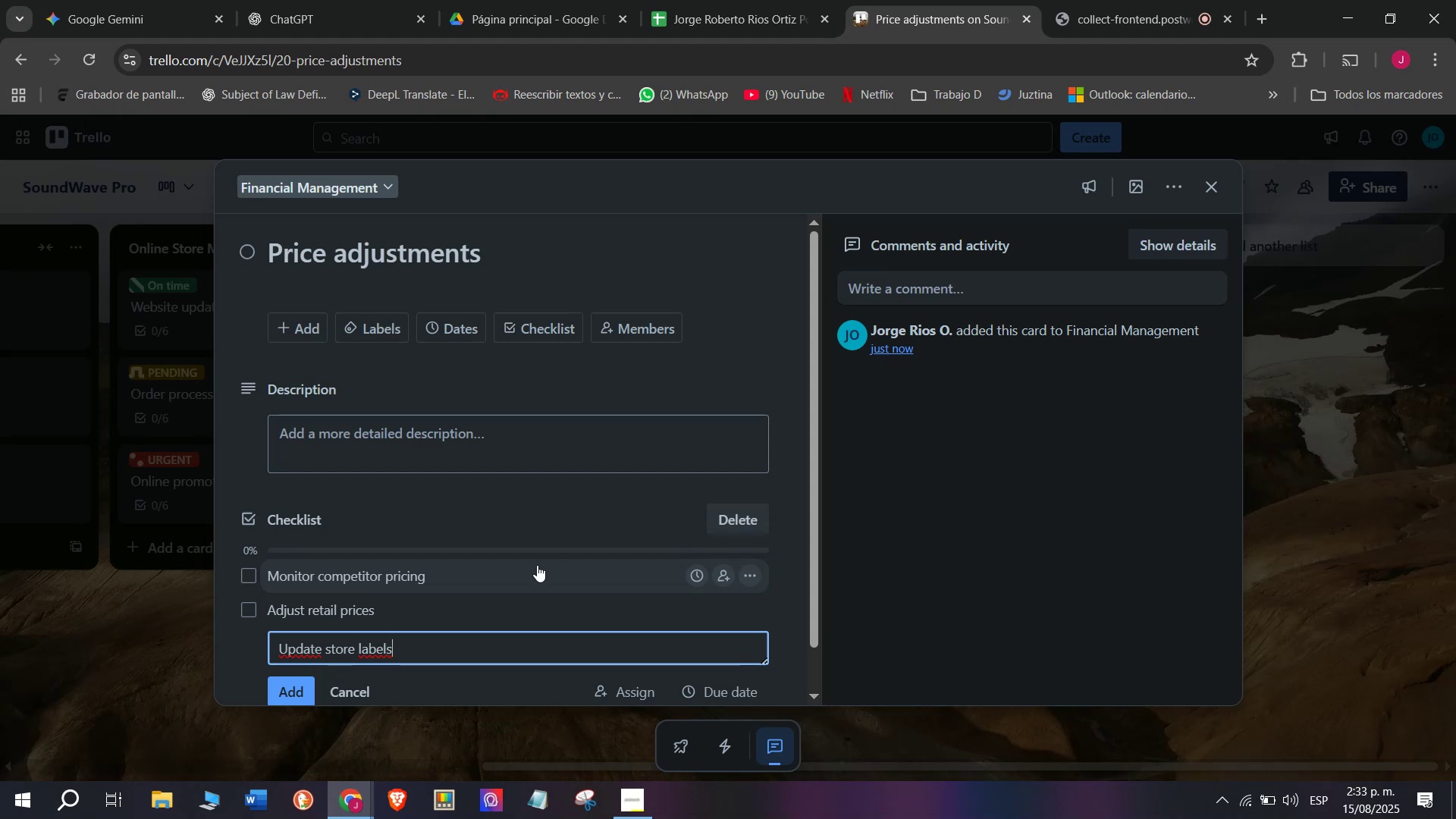 
key(Enter)
 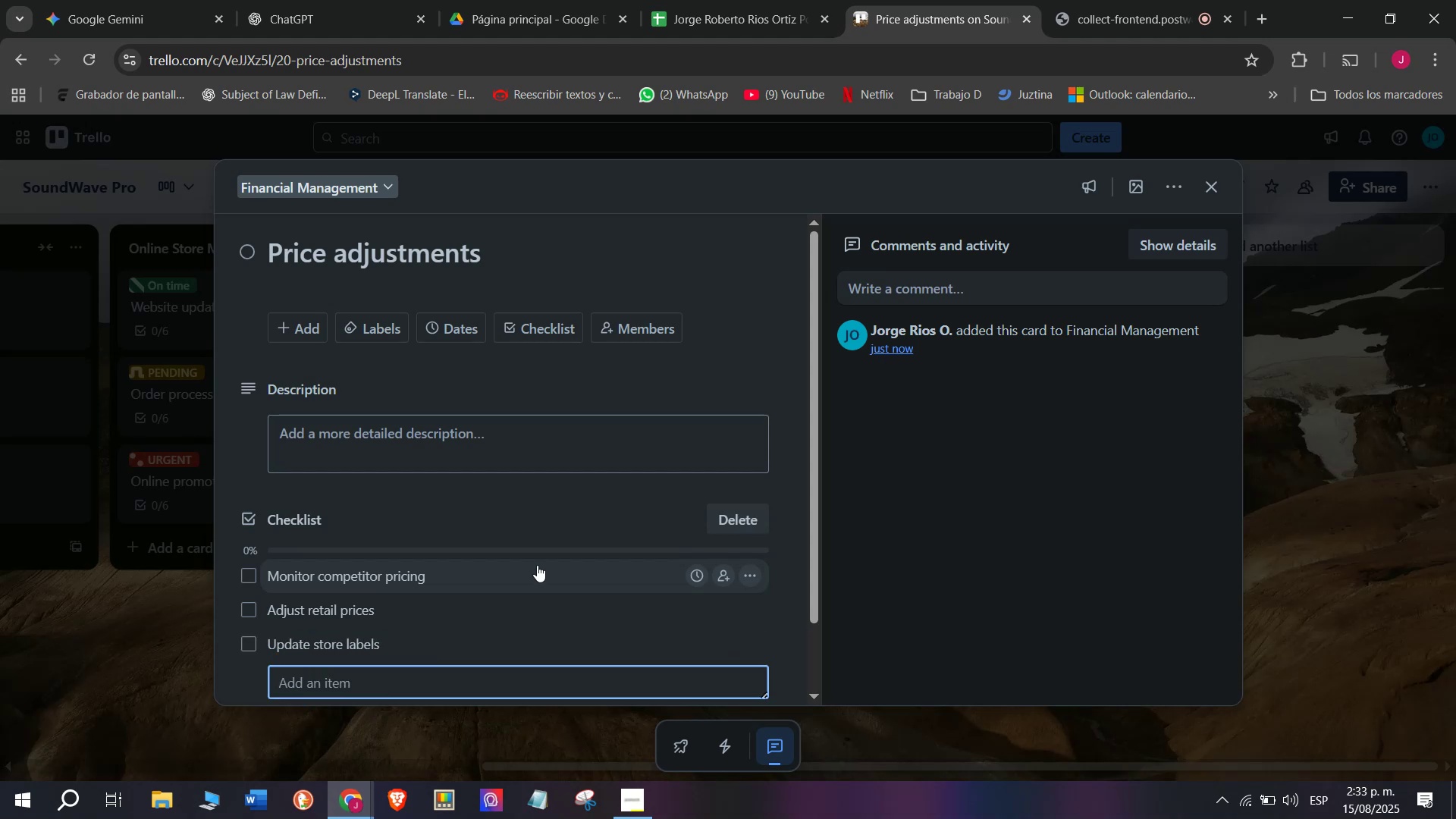 
type(in)
key(Backspace)
key(Backspace)
type(Inform sales staff)
 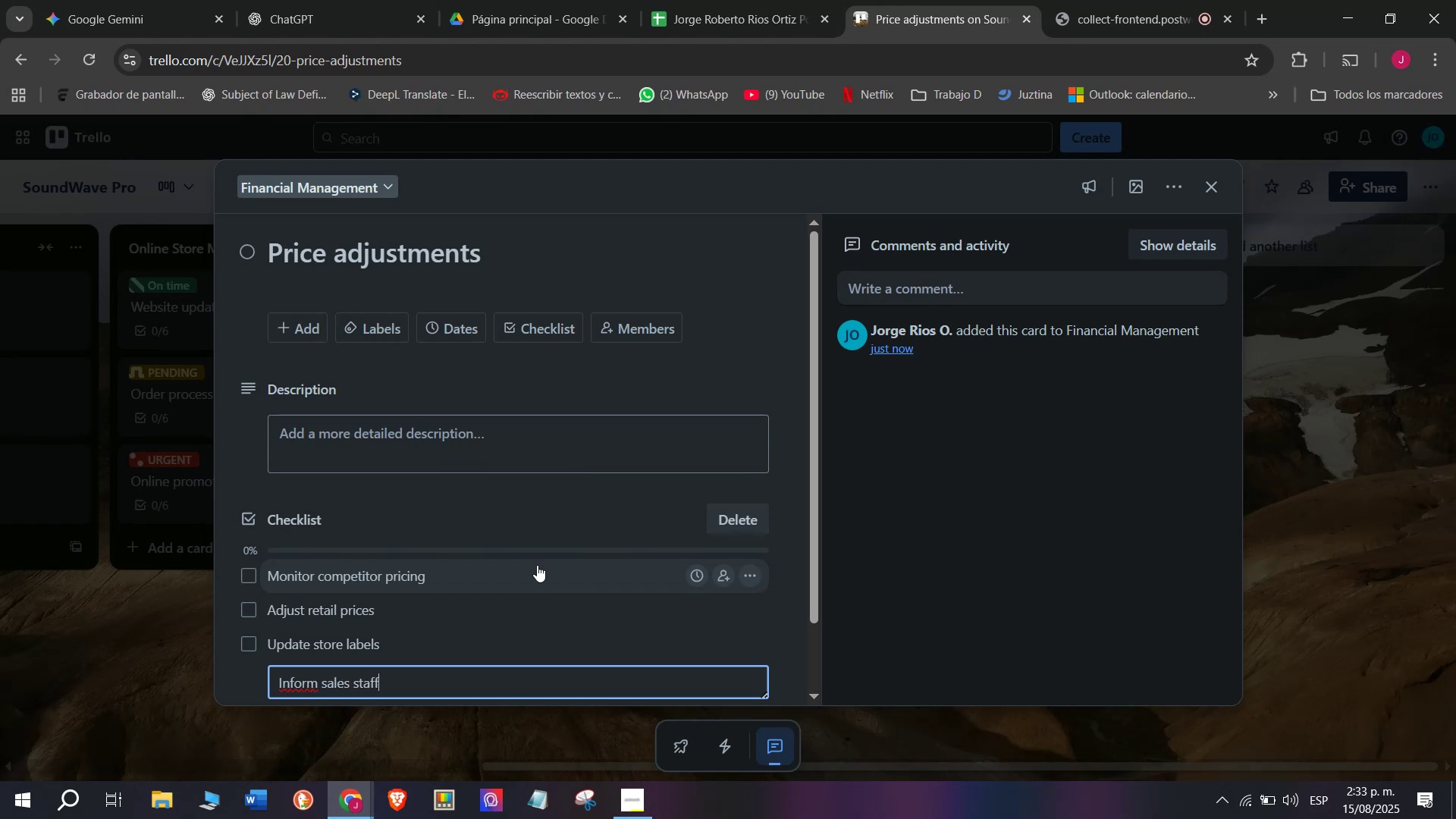 
key(Enter)
 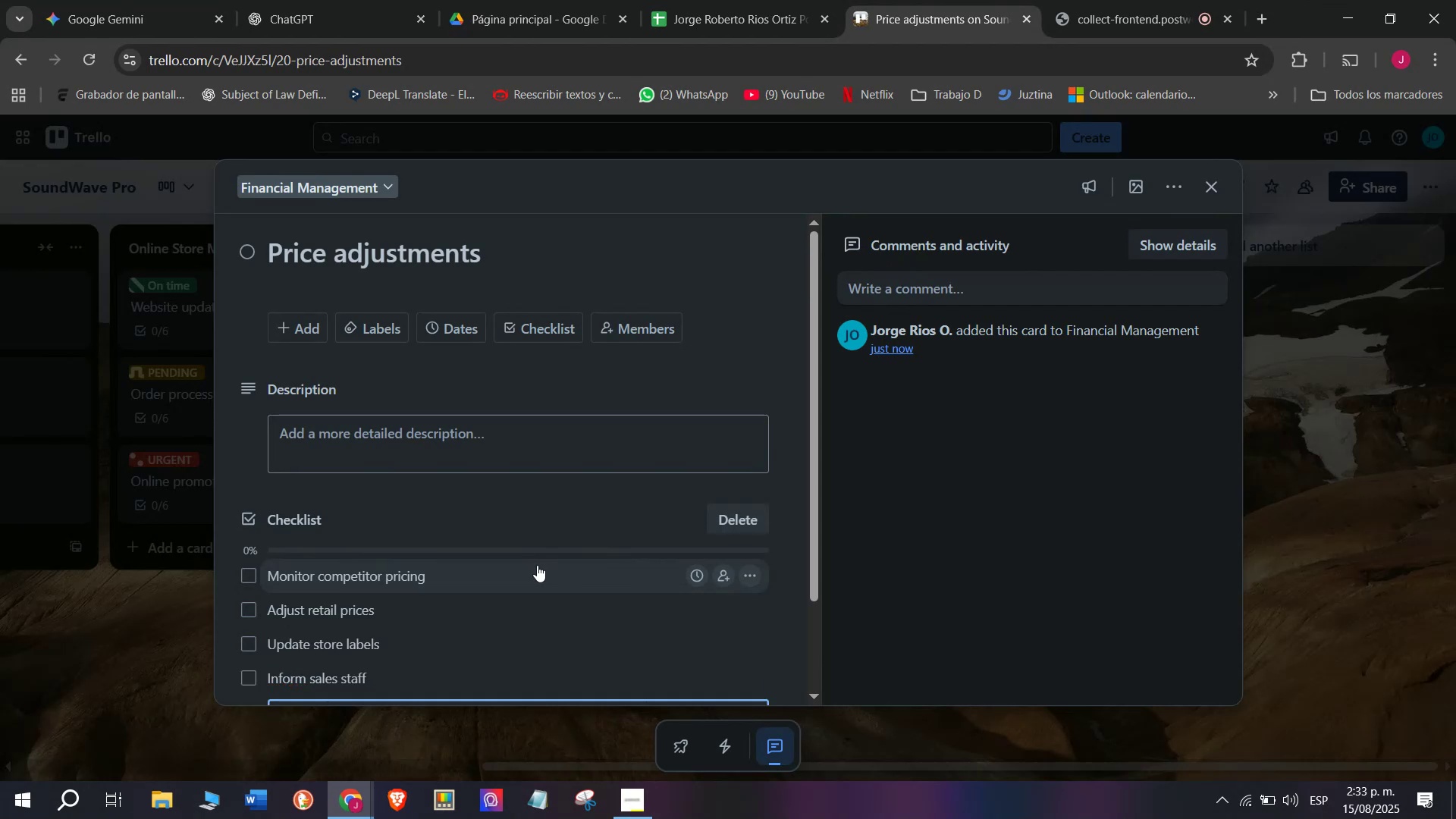 
type(Update online listings)
 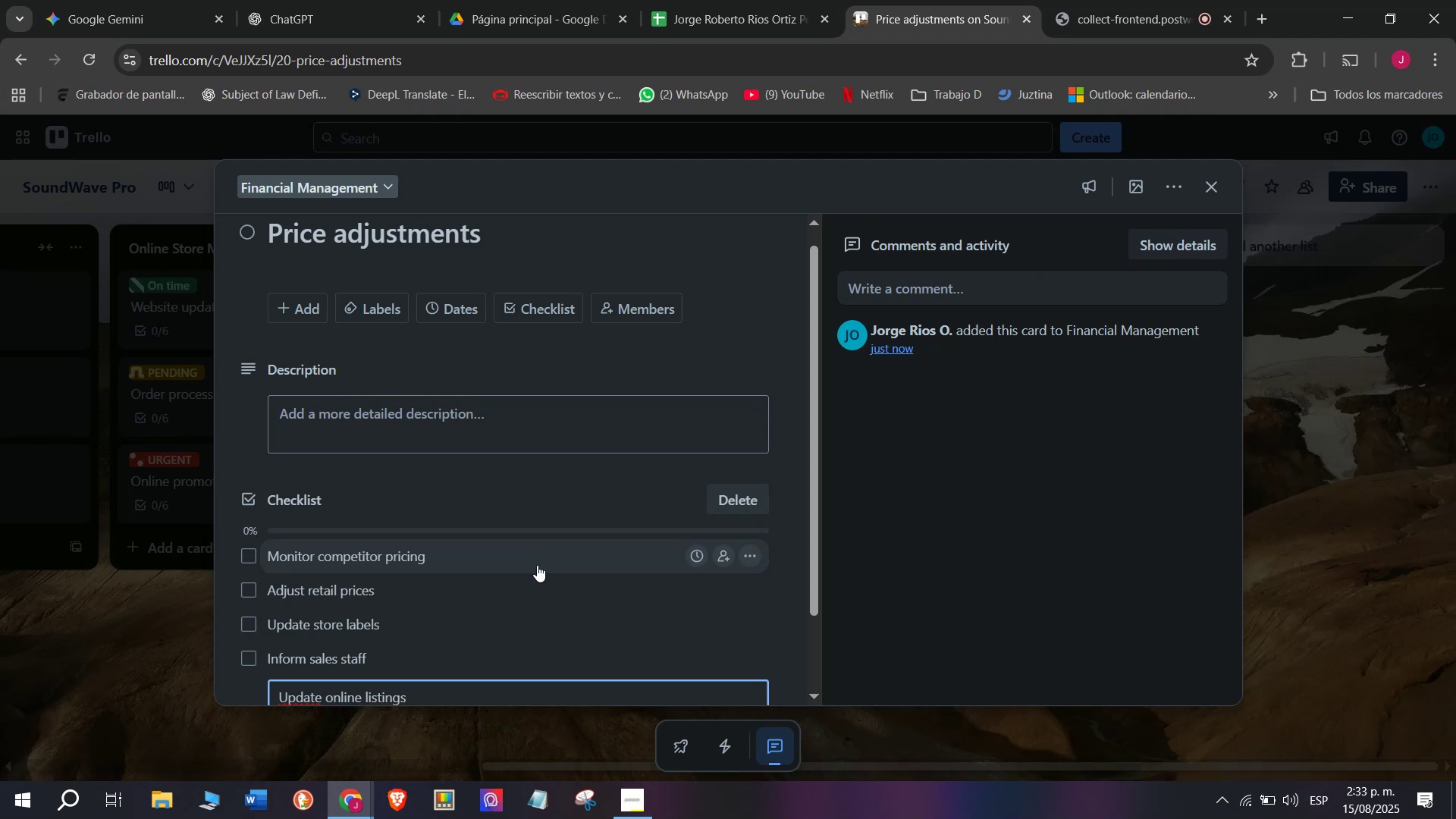 
key(Enter)
 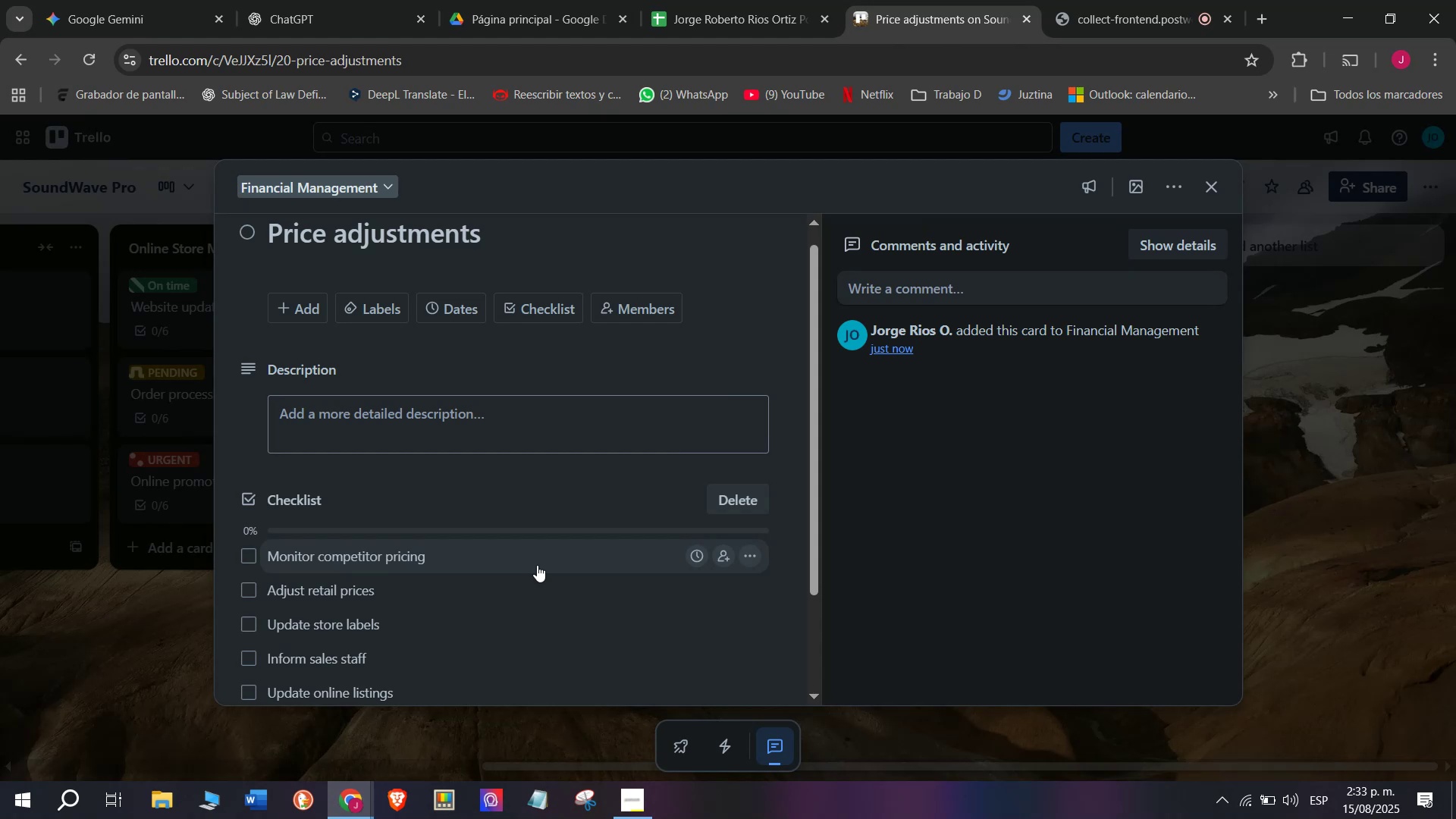 
type(Notify customers)
 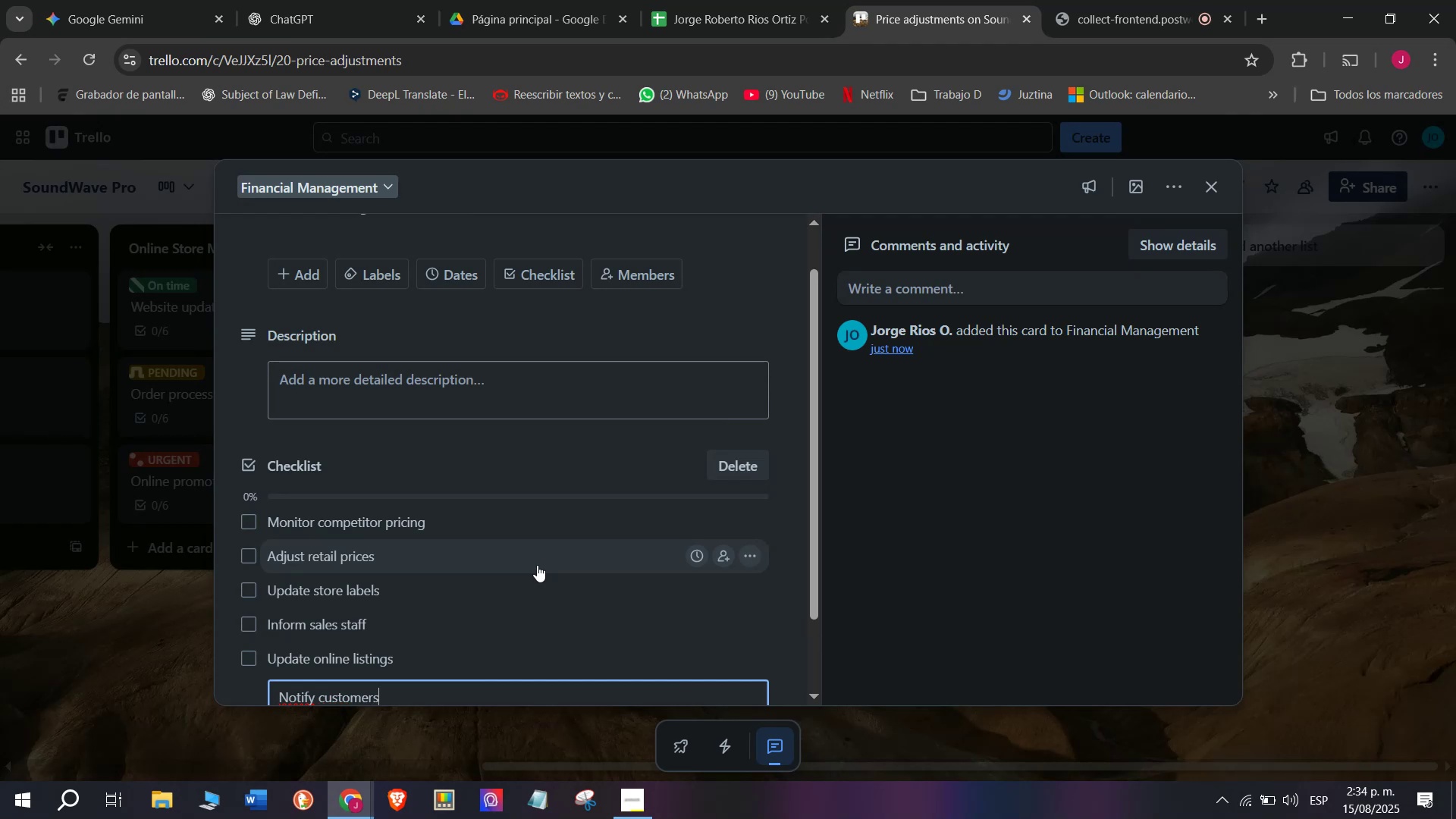 
key(Enter)
 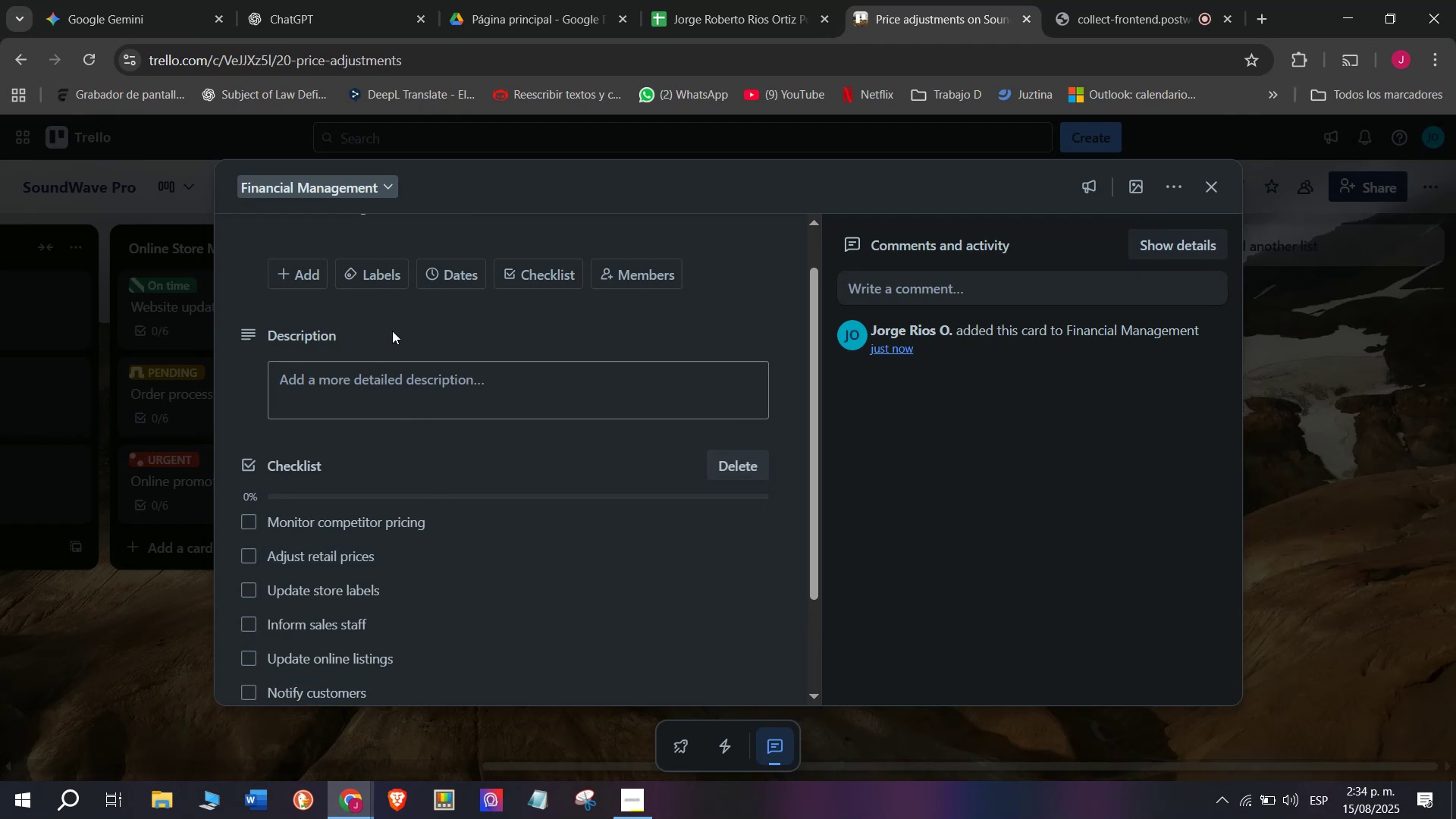 
left_click([371, 278])
 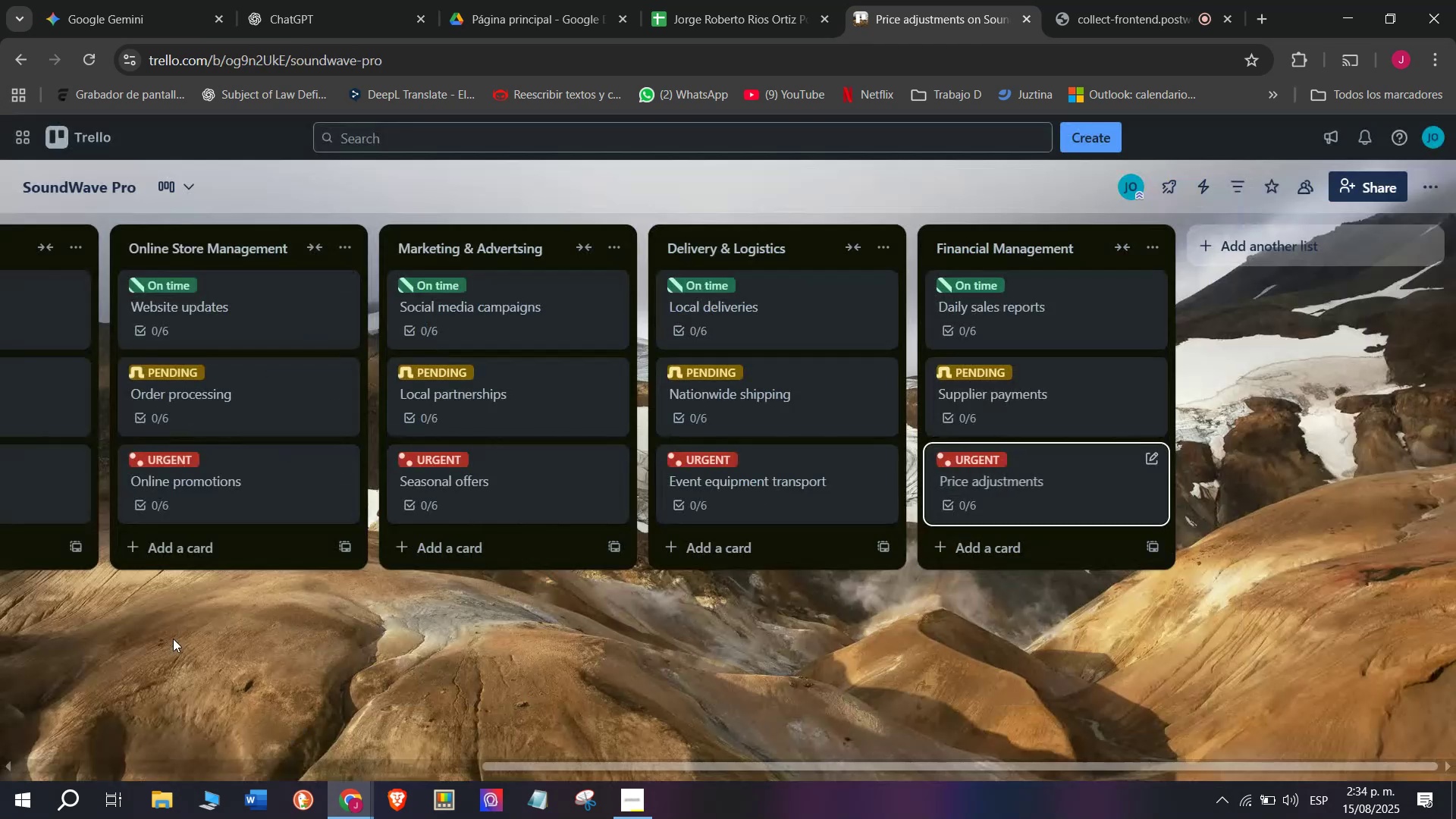 
left_click([1090, 0])
 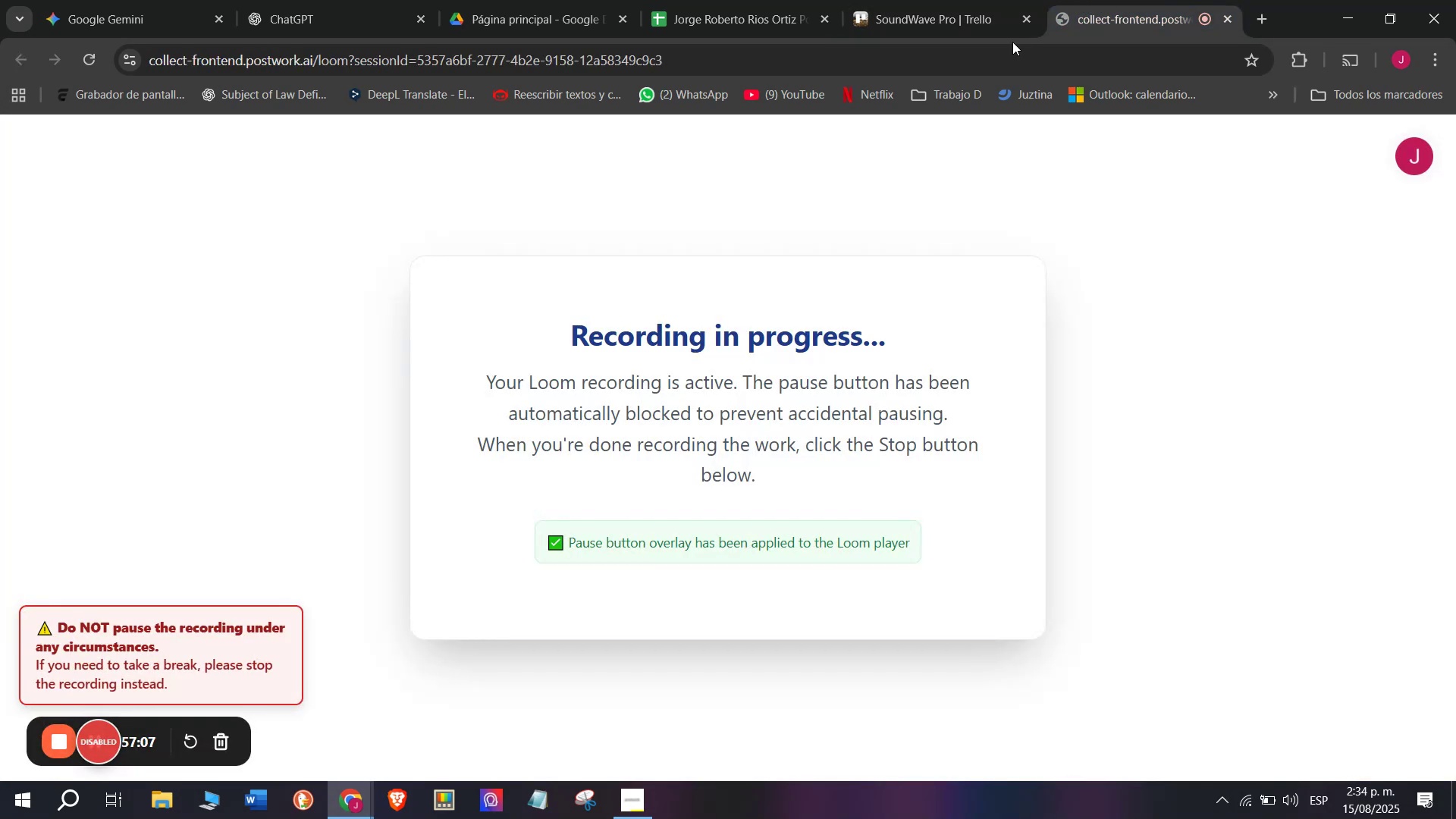 
left_click([918, 0])
 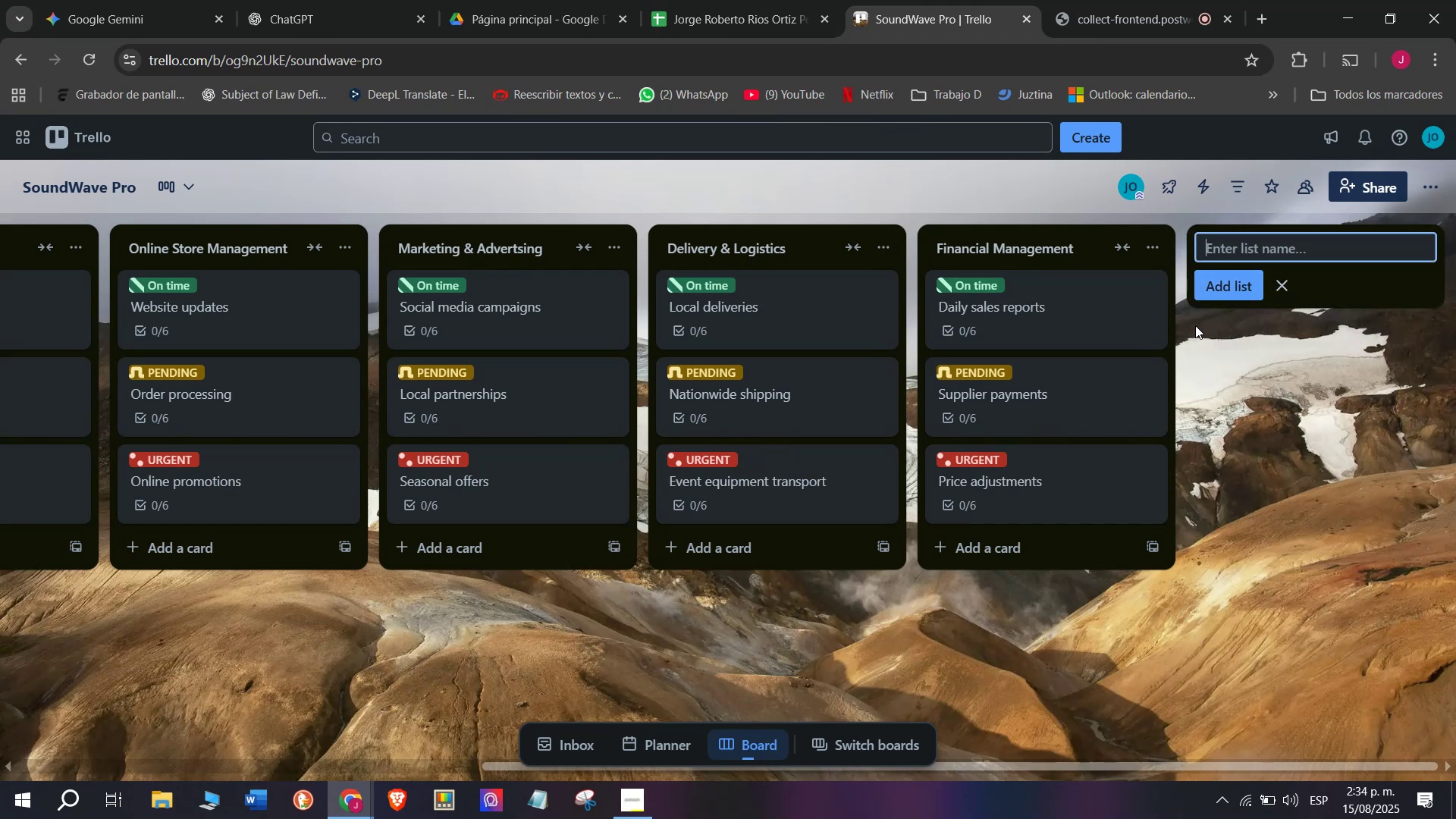 
type(Maintena)
 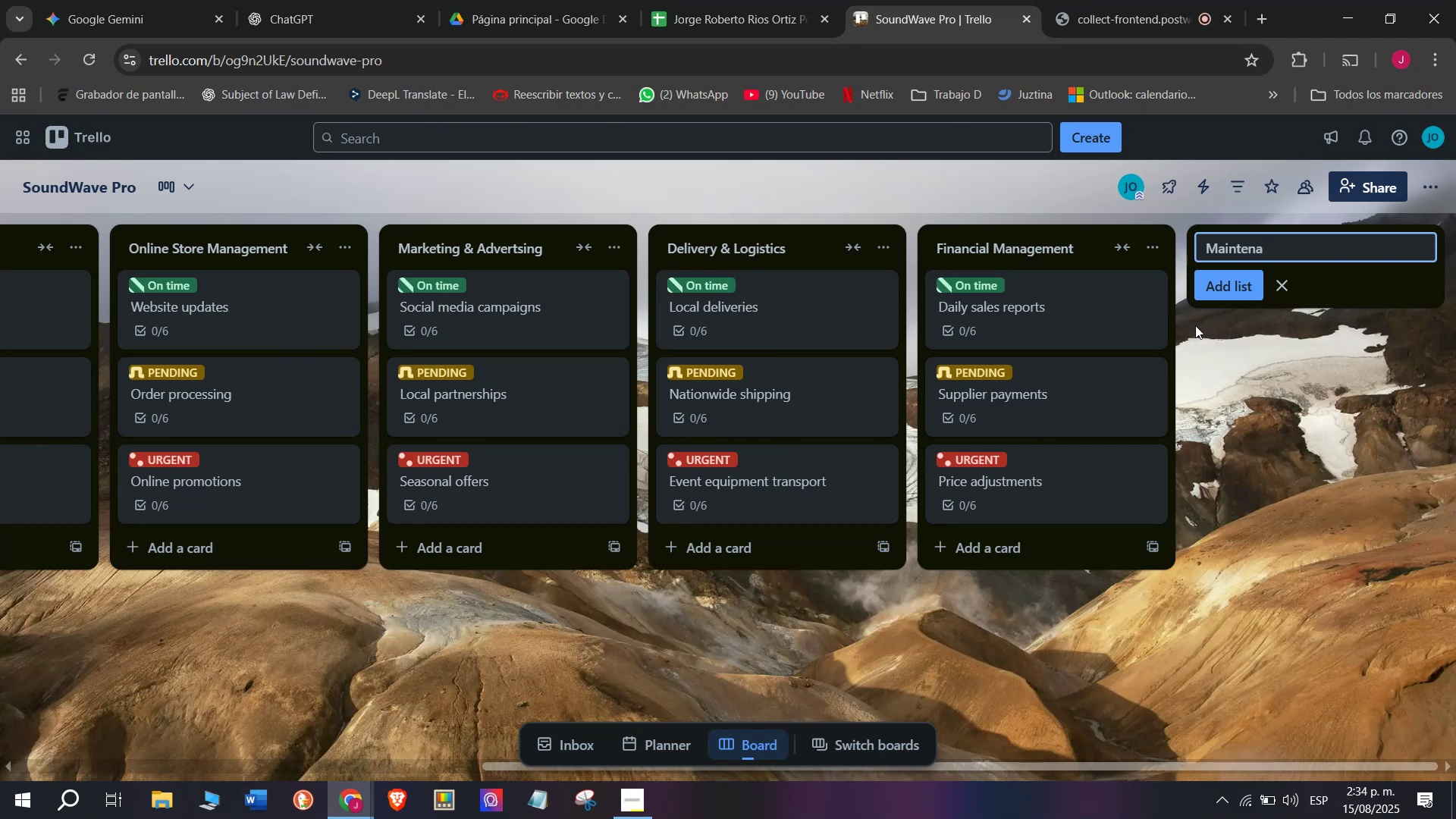 
wait(5.12)
 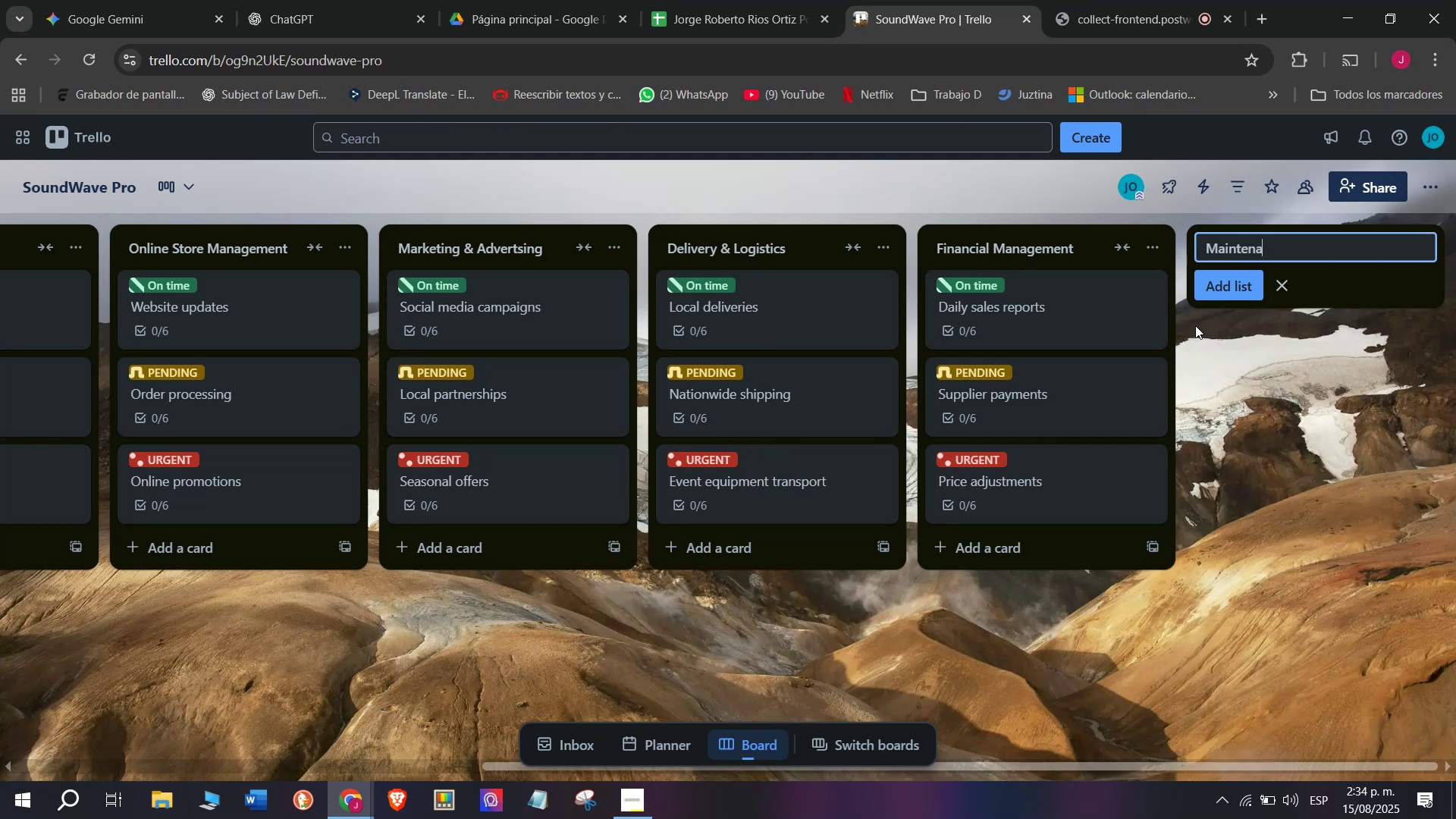 
type(nce ^ repairs)
 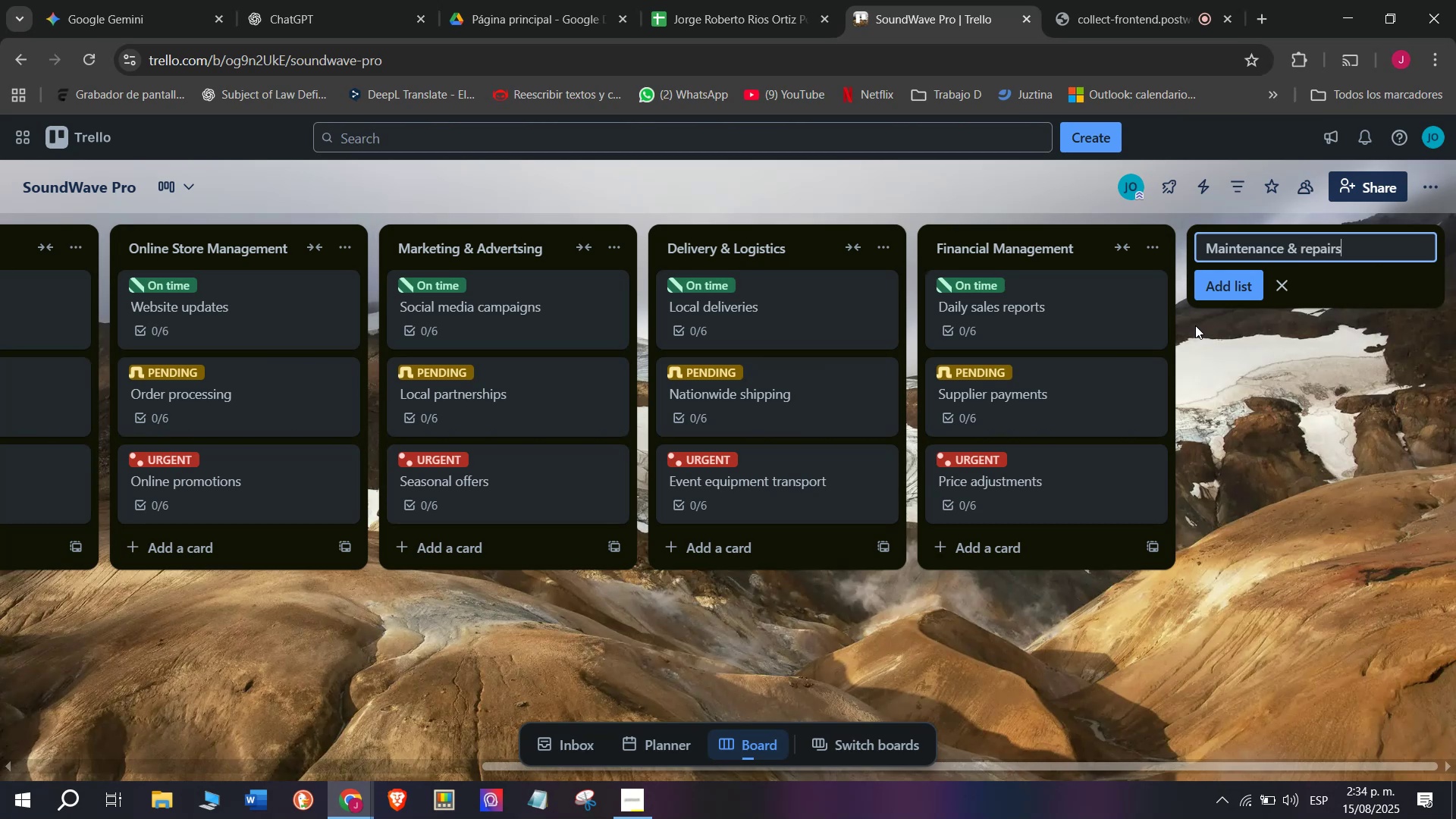 
key(Enter)
 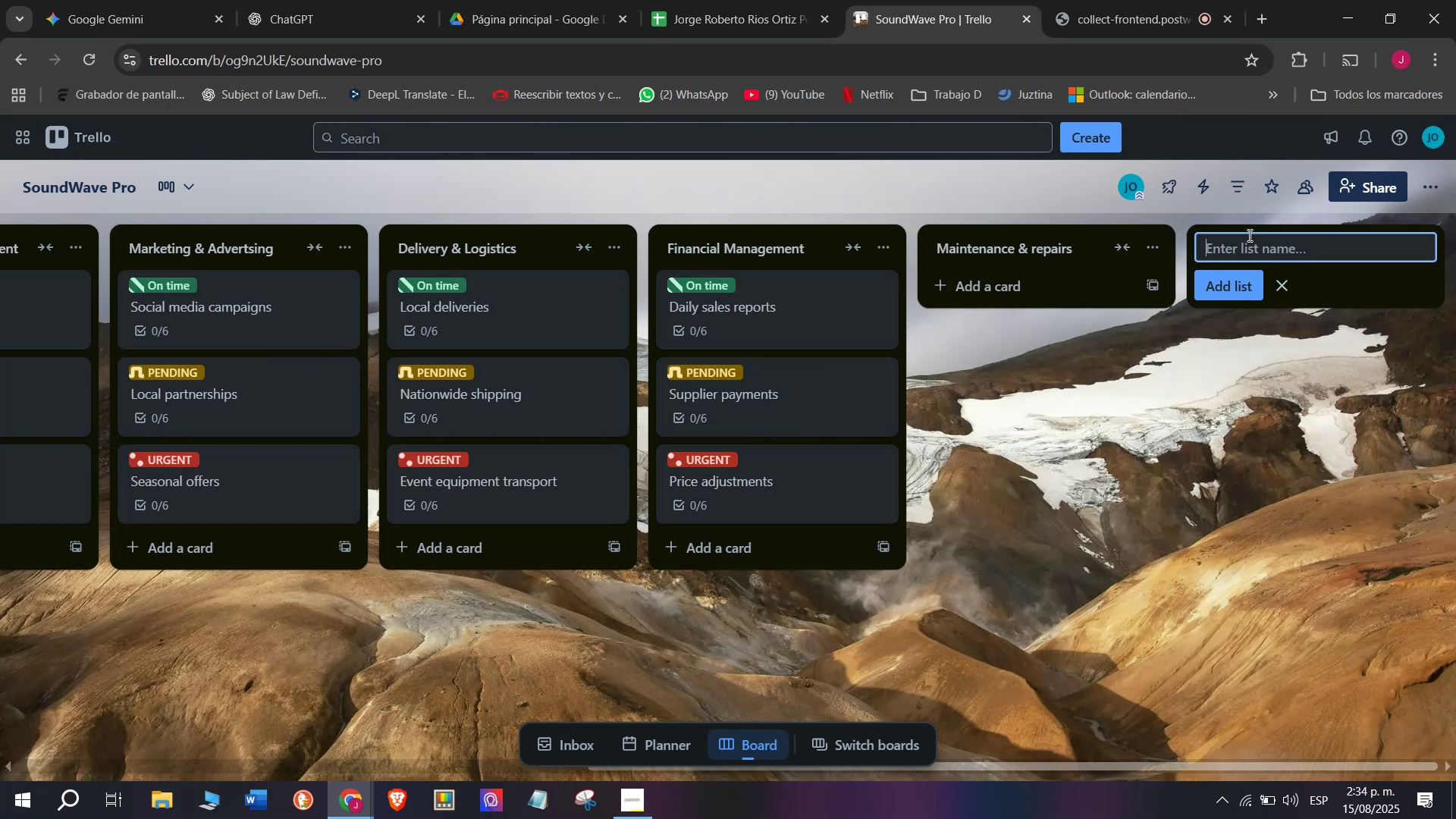 
left_click([1037, 246])
 